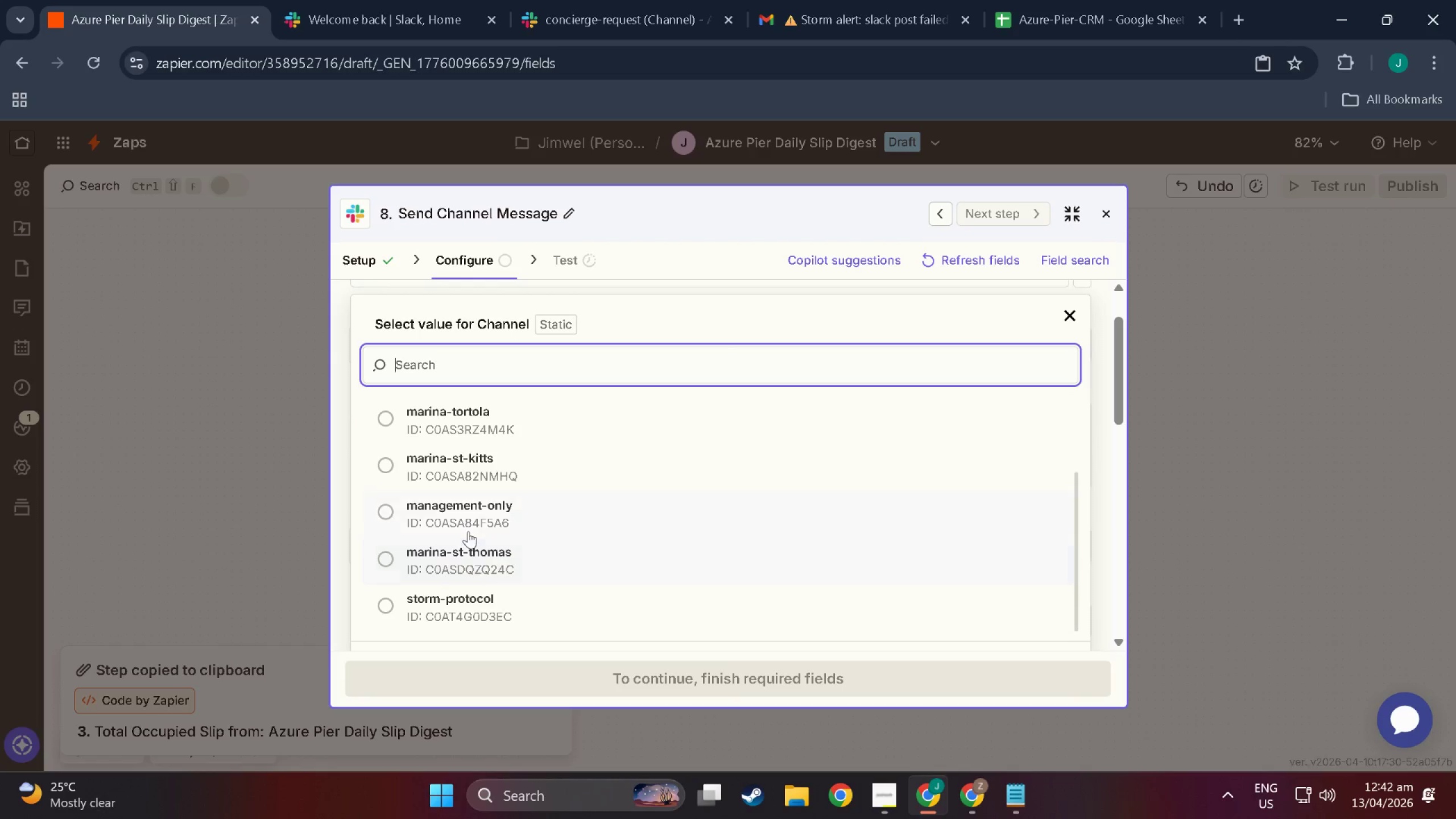 
left_click([464, 512])
 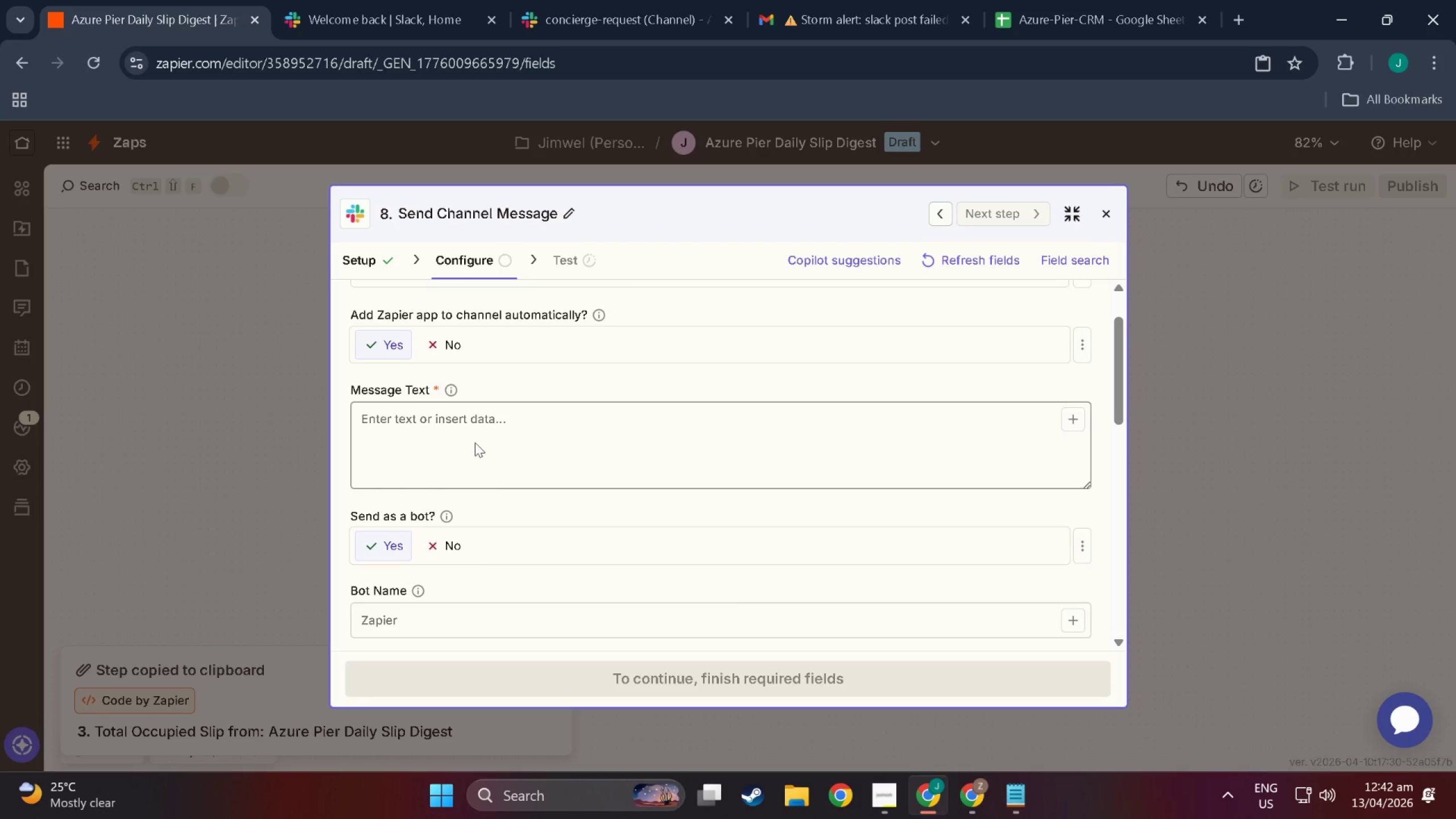 
wait(8.86)
 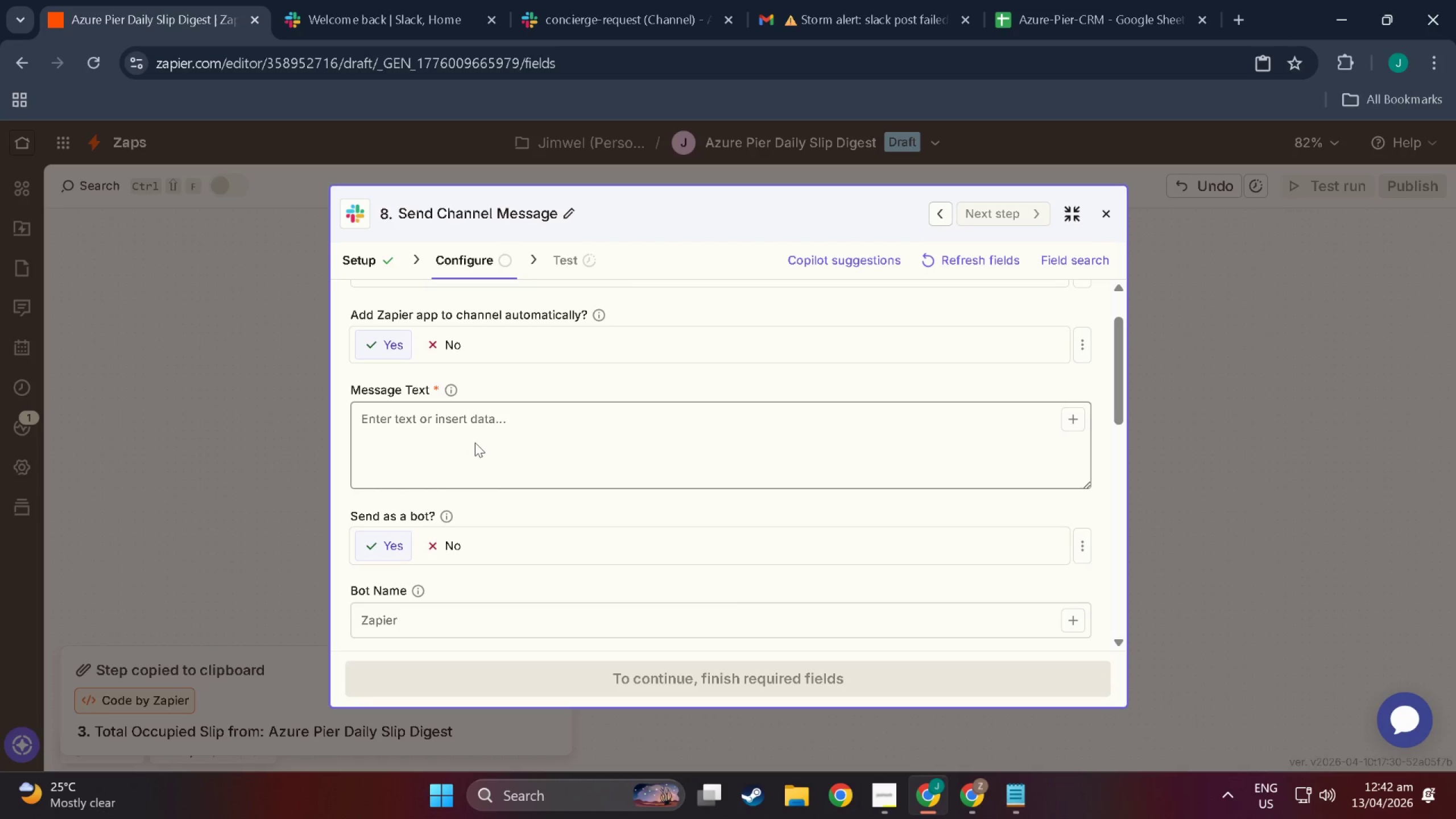 
left_click([551, 448])
 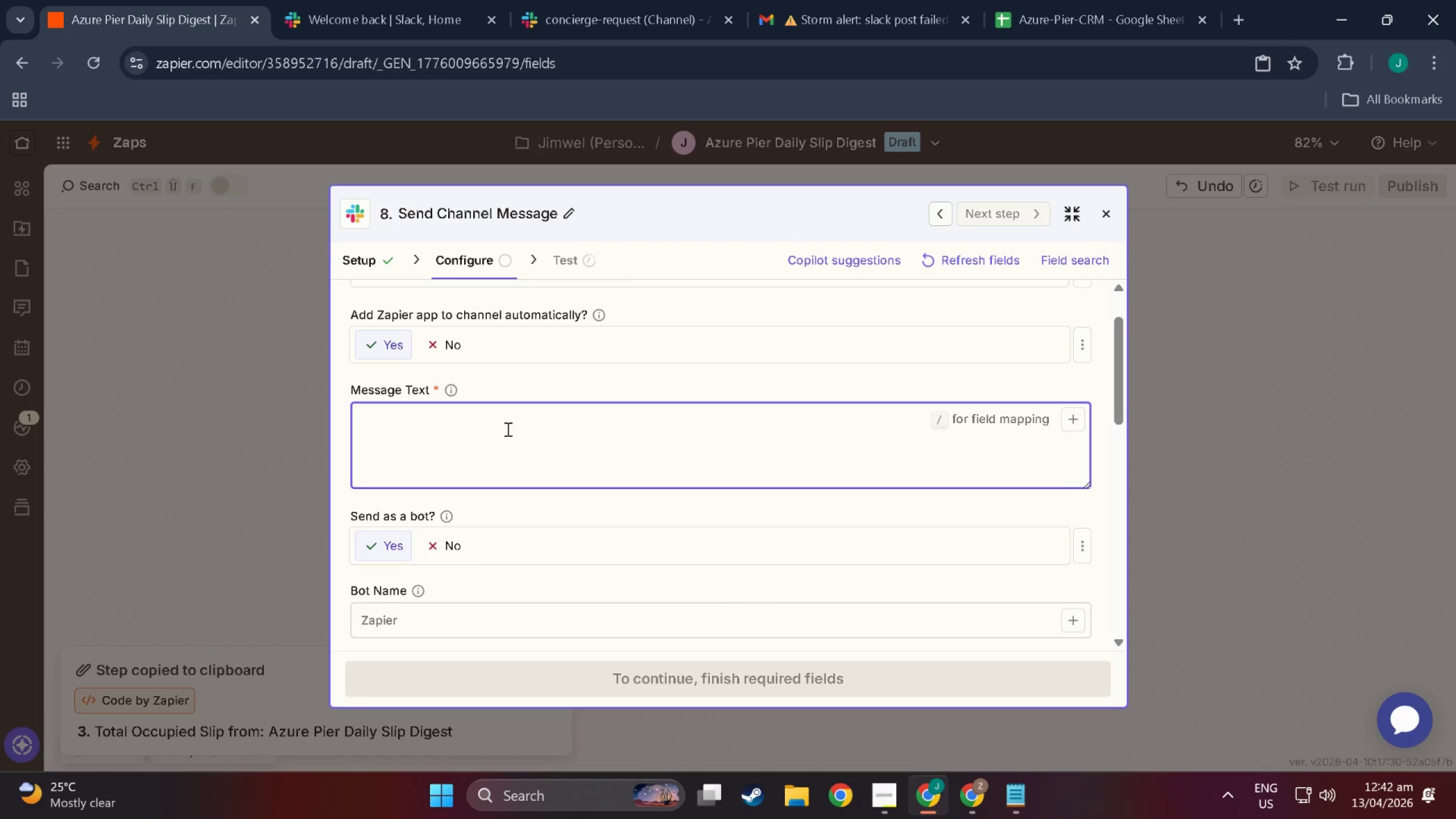 
key(Meta+MetaLeft)
 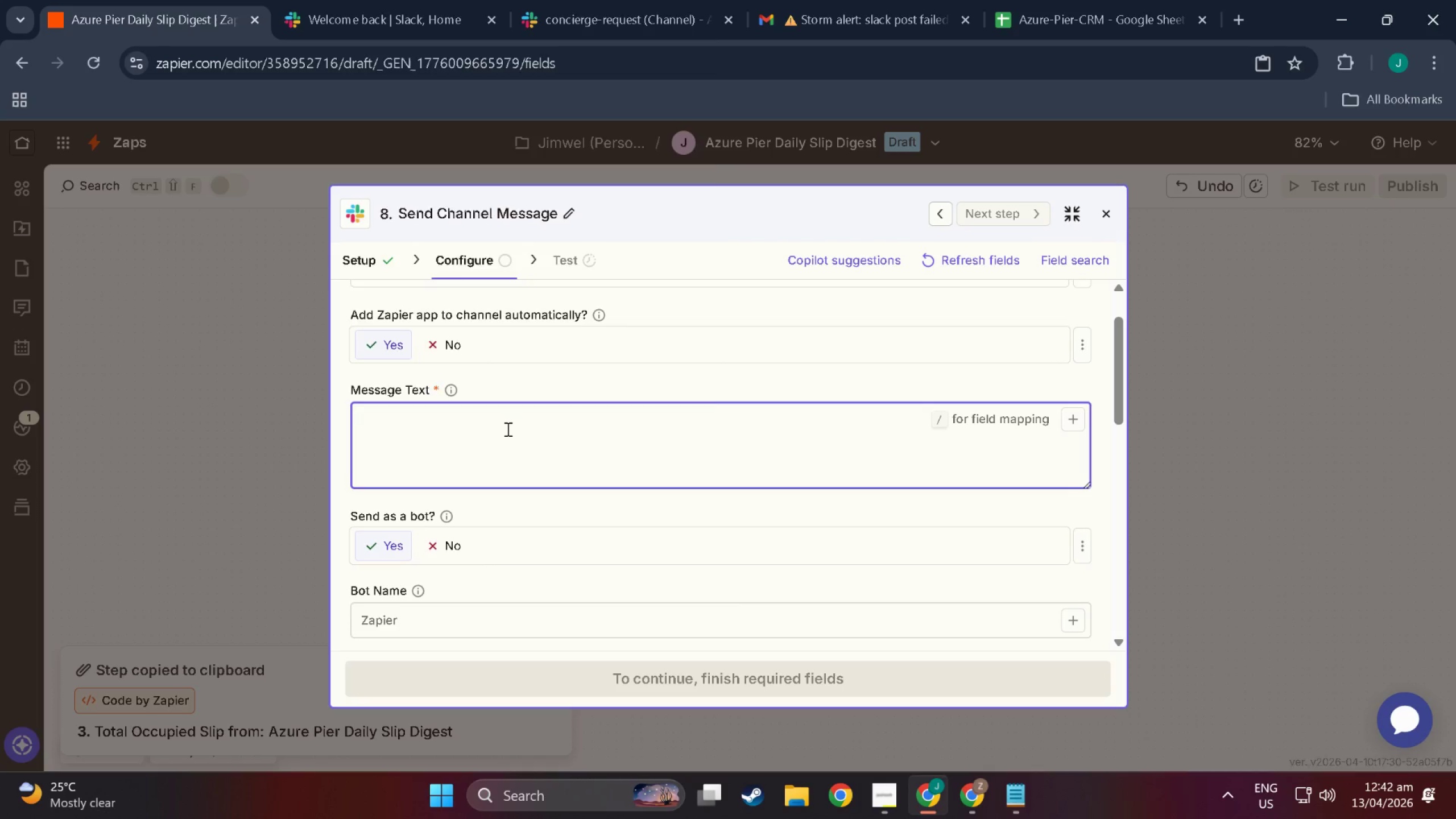 
key(Meta+Period)
 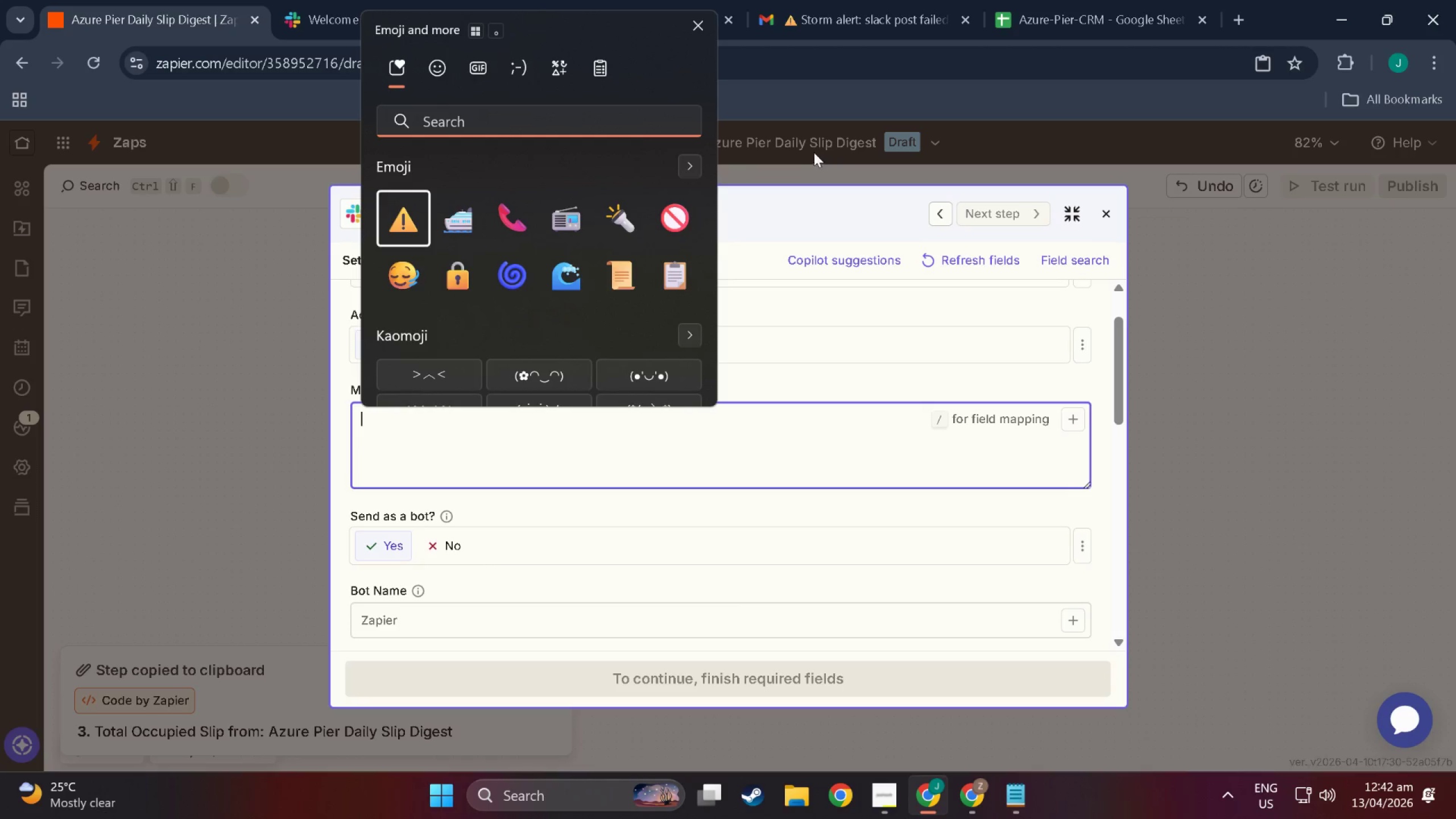 
left_click([684, 162])
 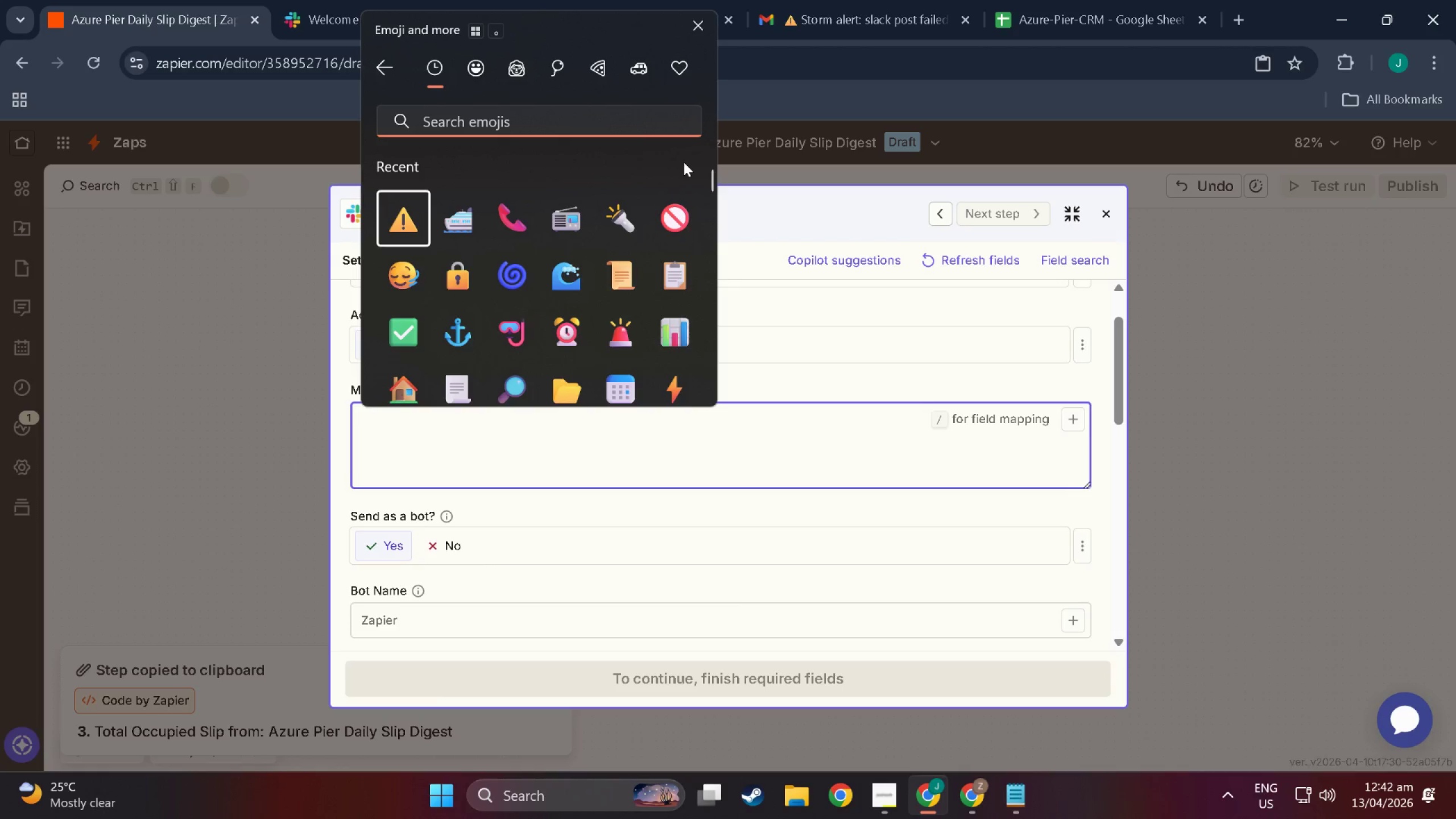 
wait(8.29)
 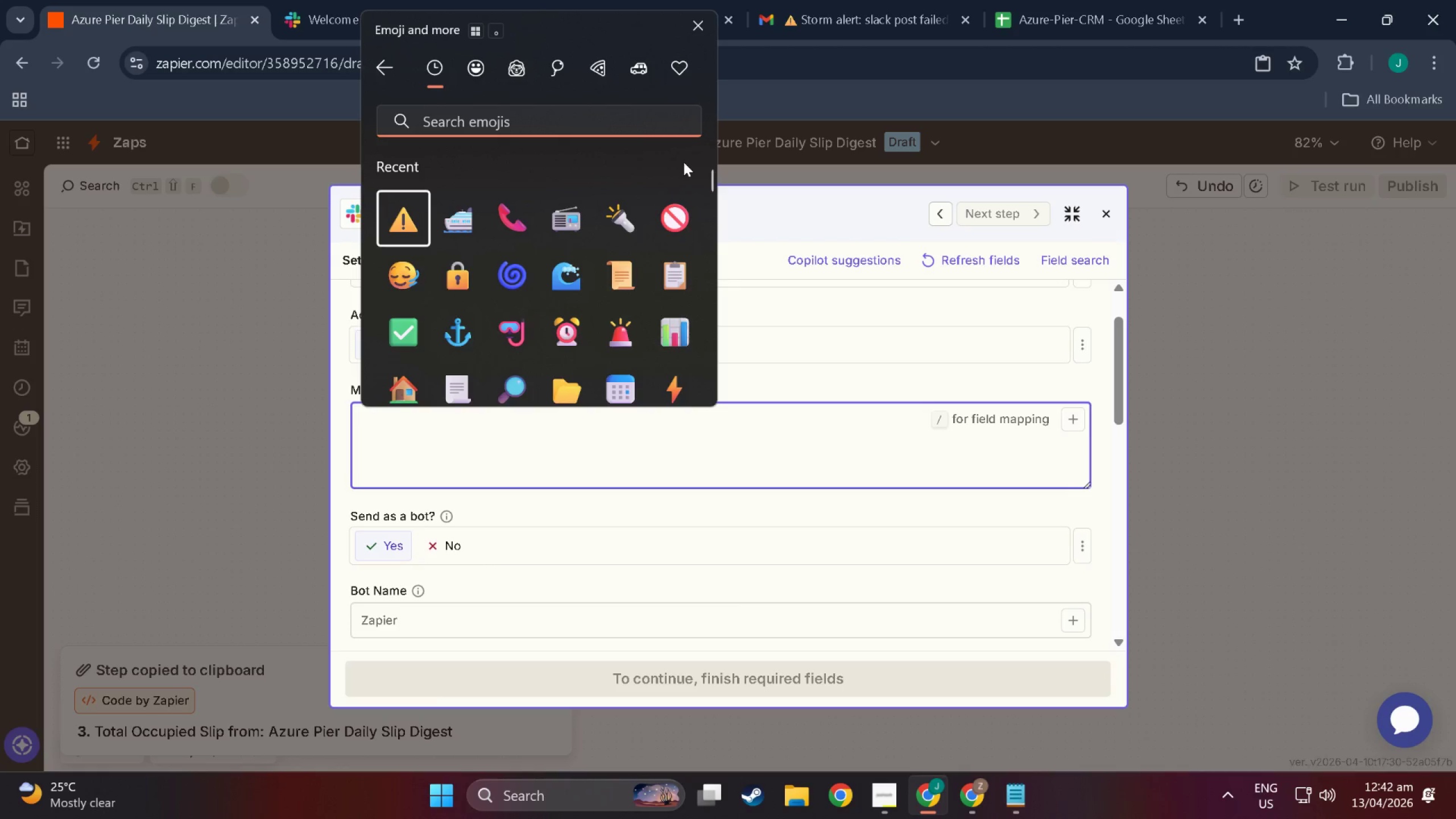 
scroll: coordinate [683, 183], scroll_direction: down, amount: 3.0
 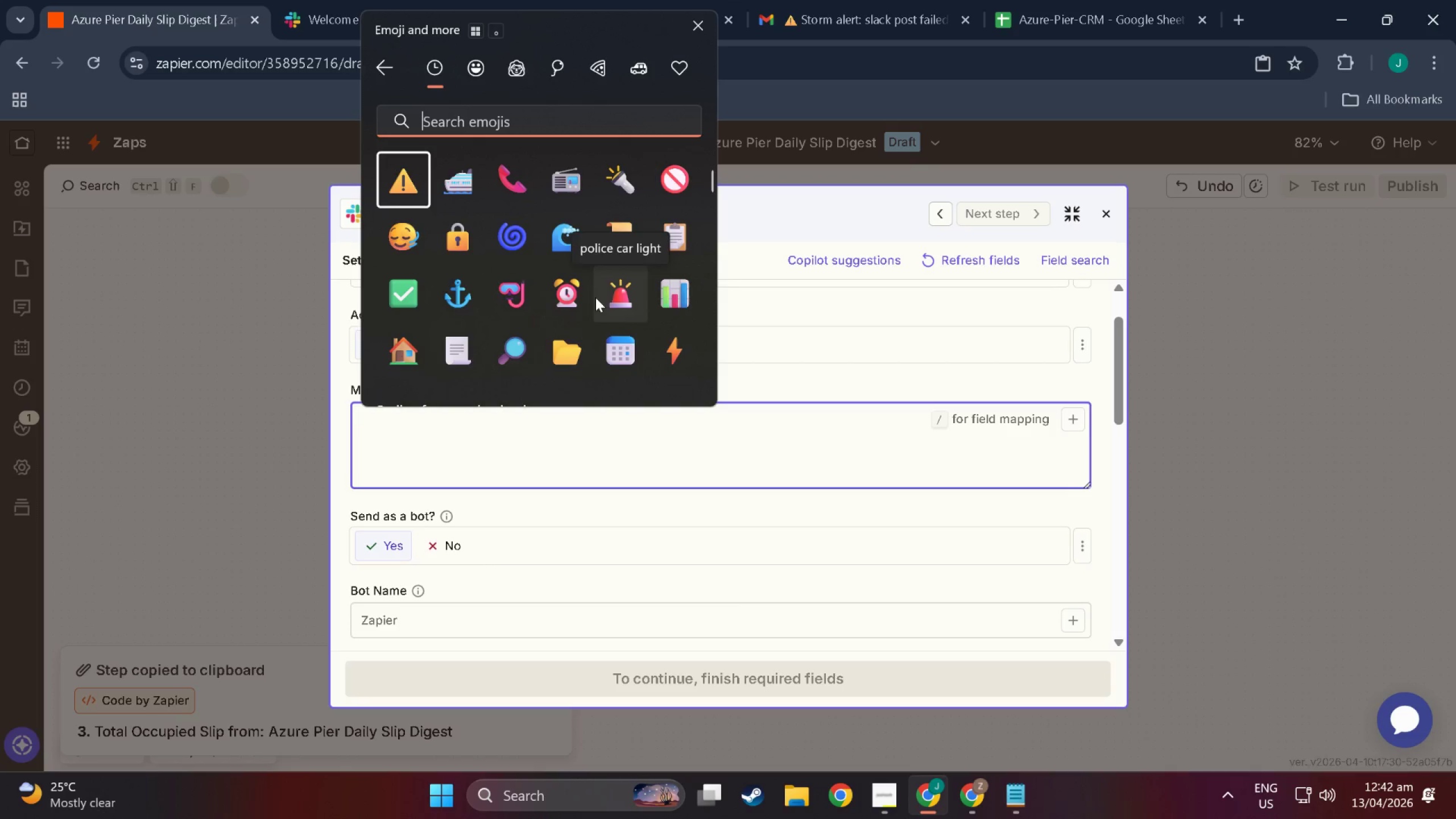 
mouse_move([506, 299])
 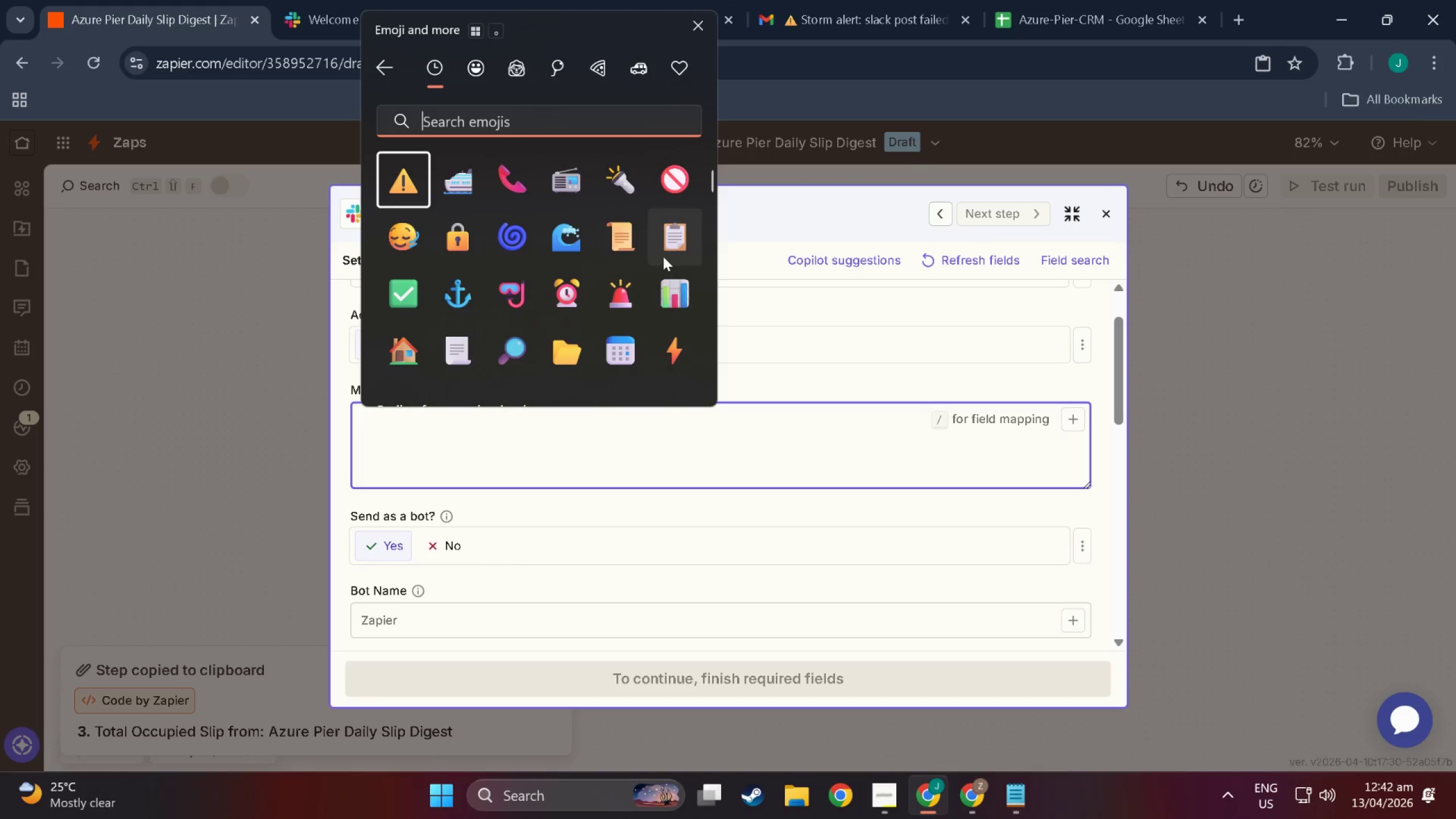 
left_click([676, 284])
 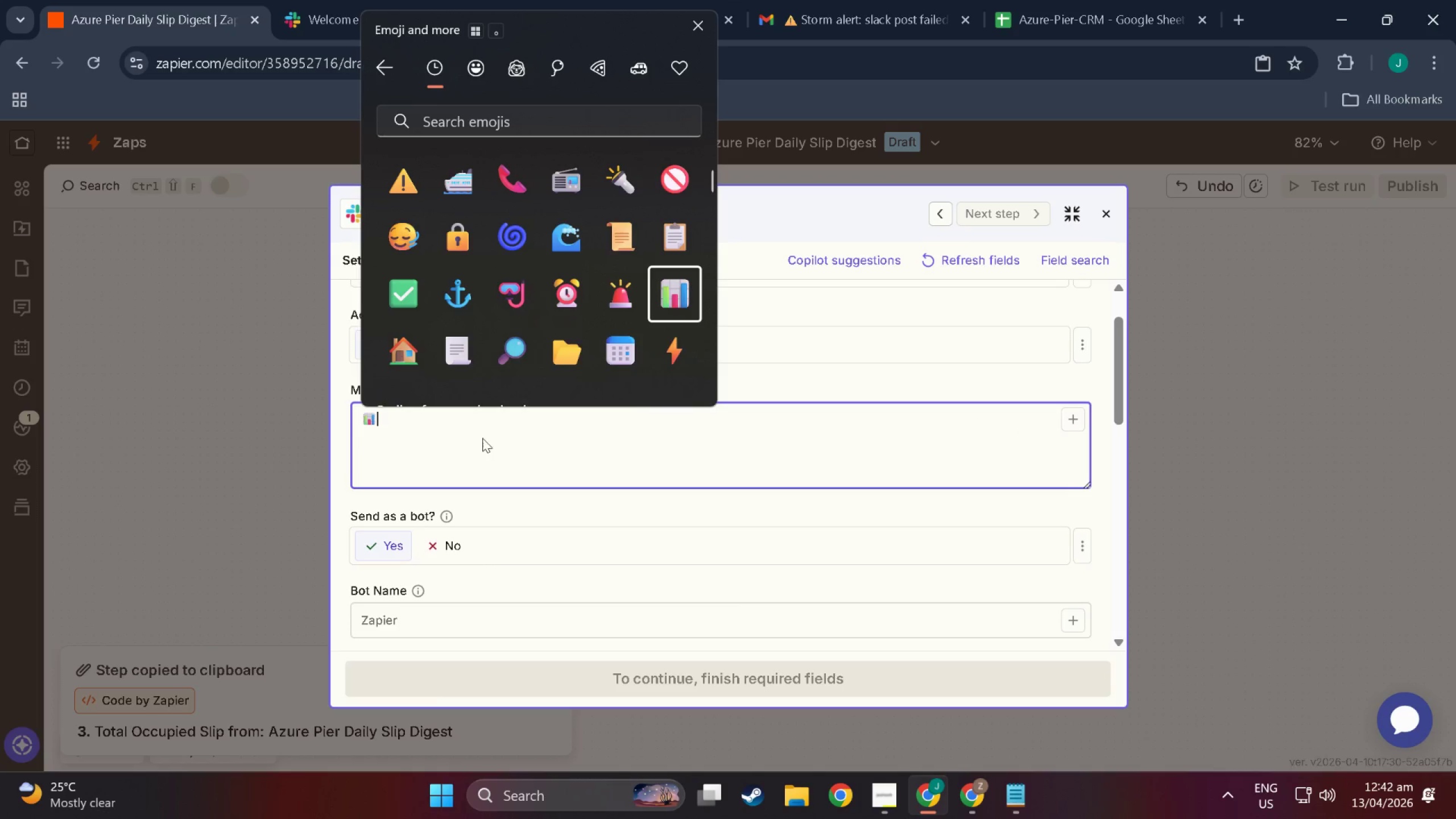 
left_click([482, 438])
 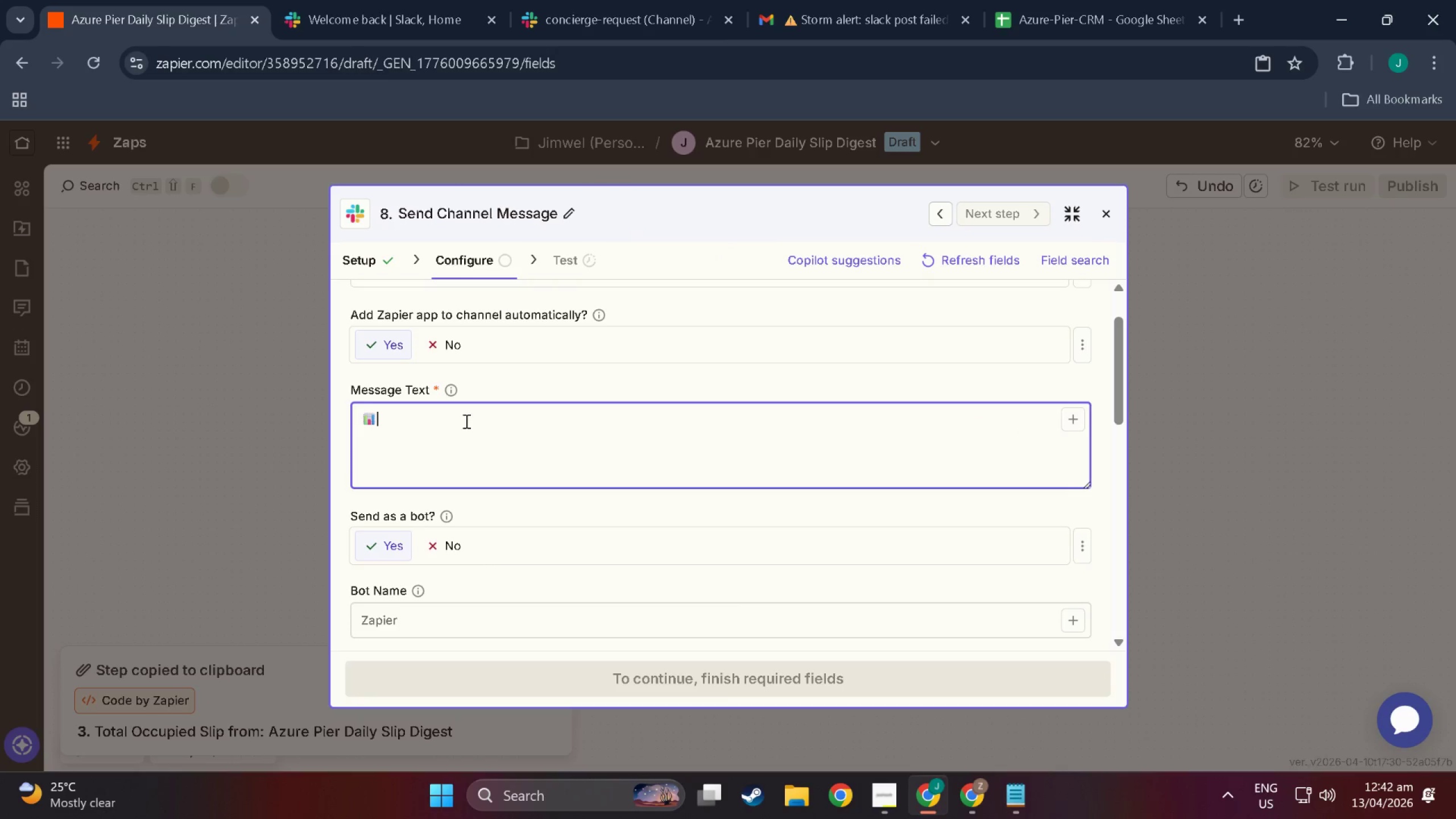 
type( *Z)
key(Backspace)
type(Azure)
 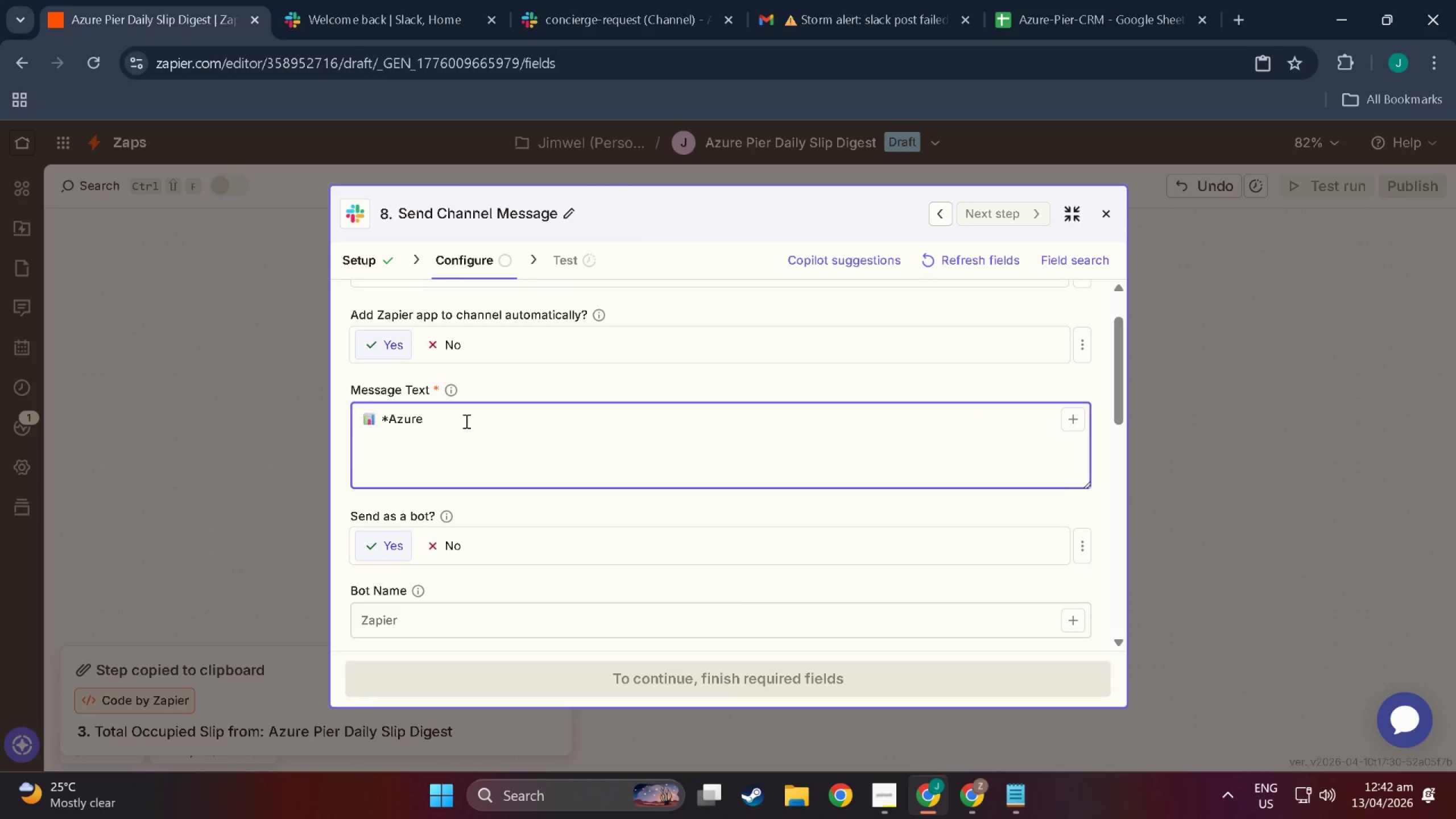 
wait(9.15)
 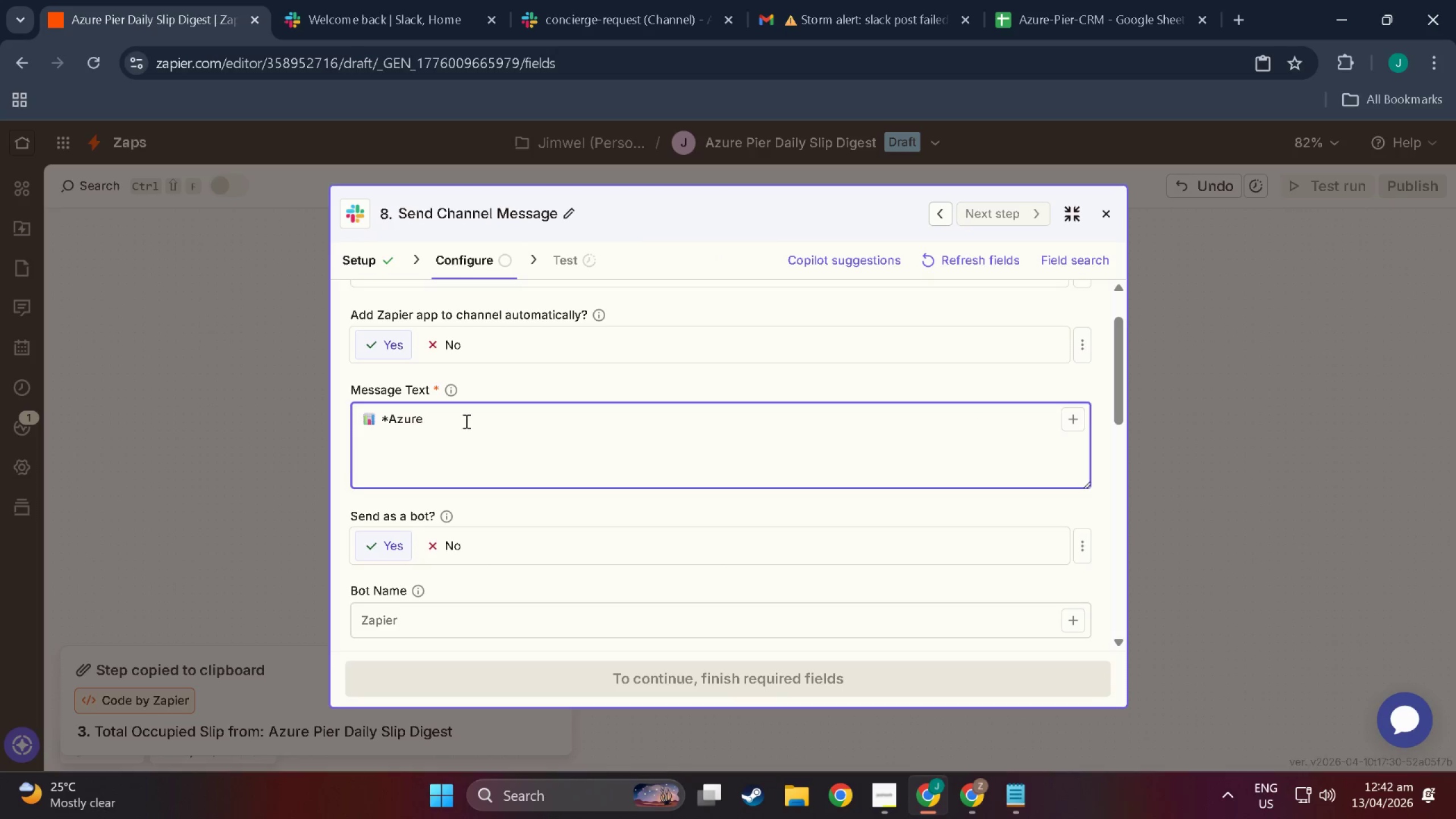 
type( Piue)
key(Backspace)
key(Backspace)
key(Backspace)
type(ier - Daily Slip Sl)
key(Backspace)
key(Backspace)
type(Status Digest*)
 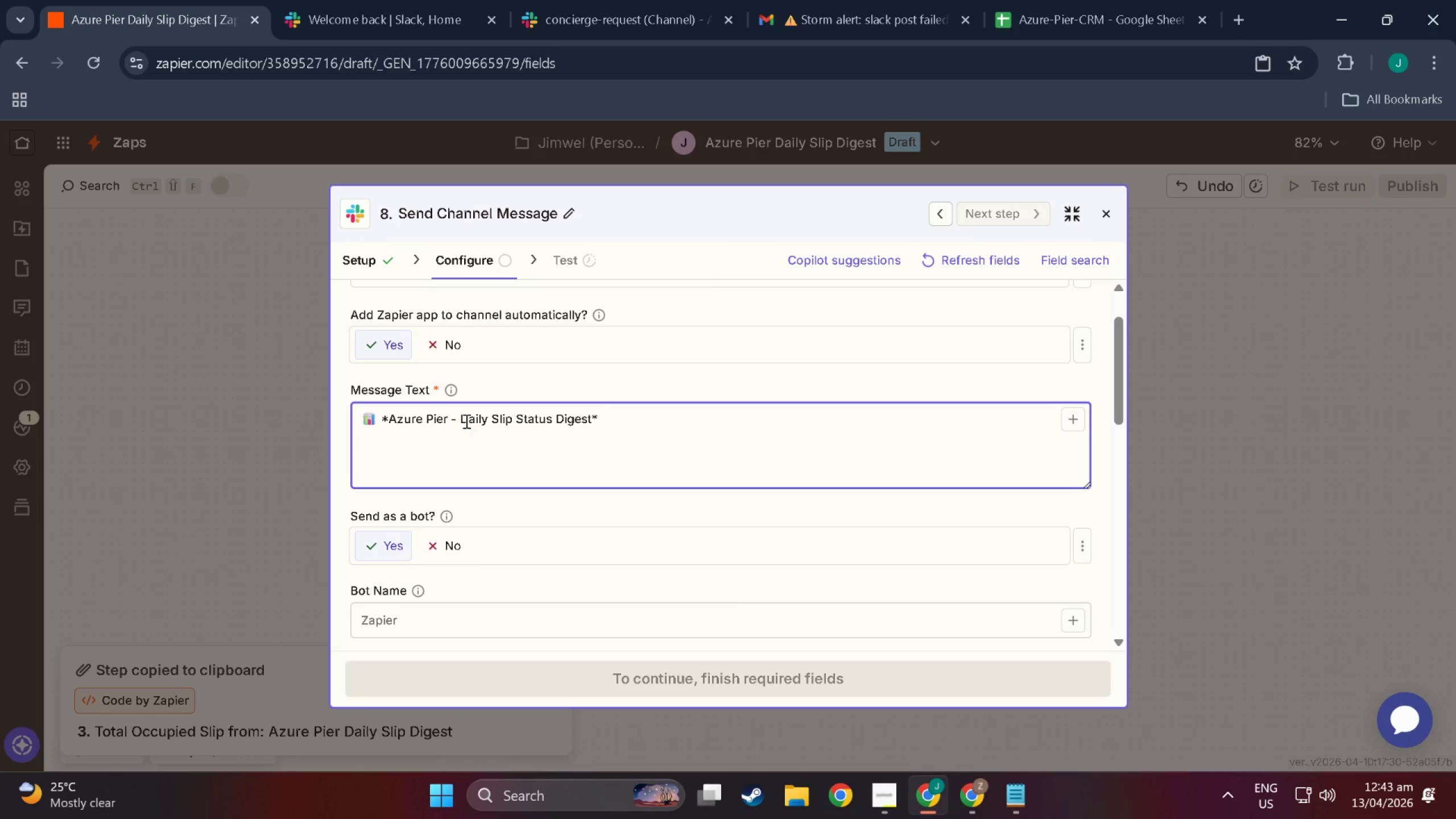 
key(Enter)
 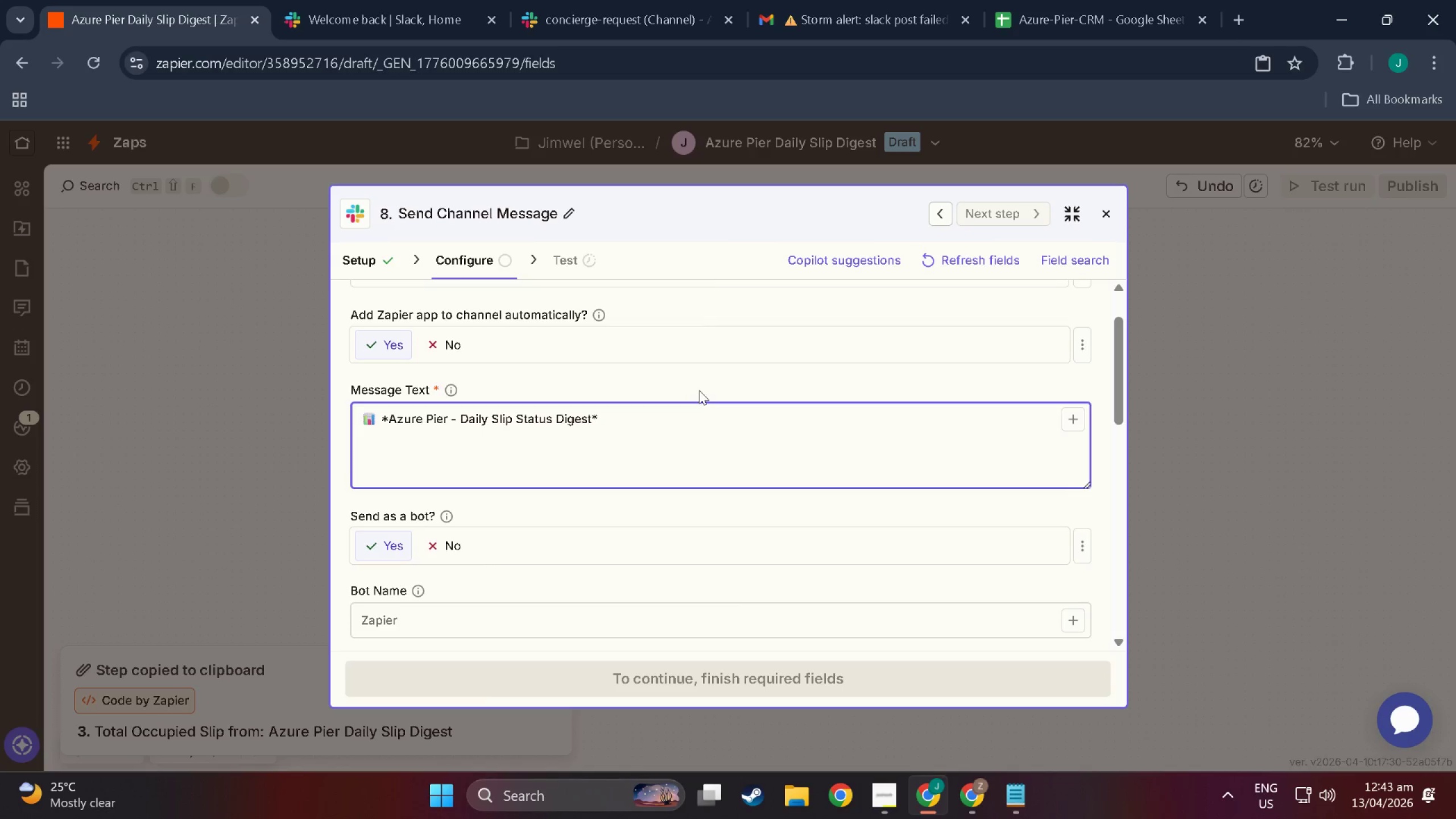 
left_click([1075, 423])
 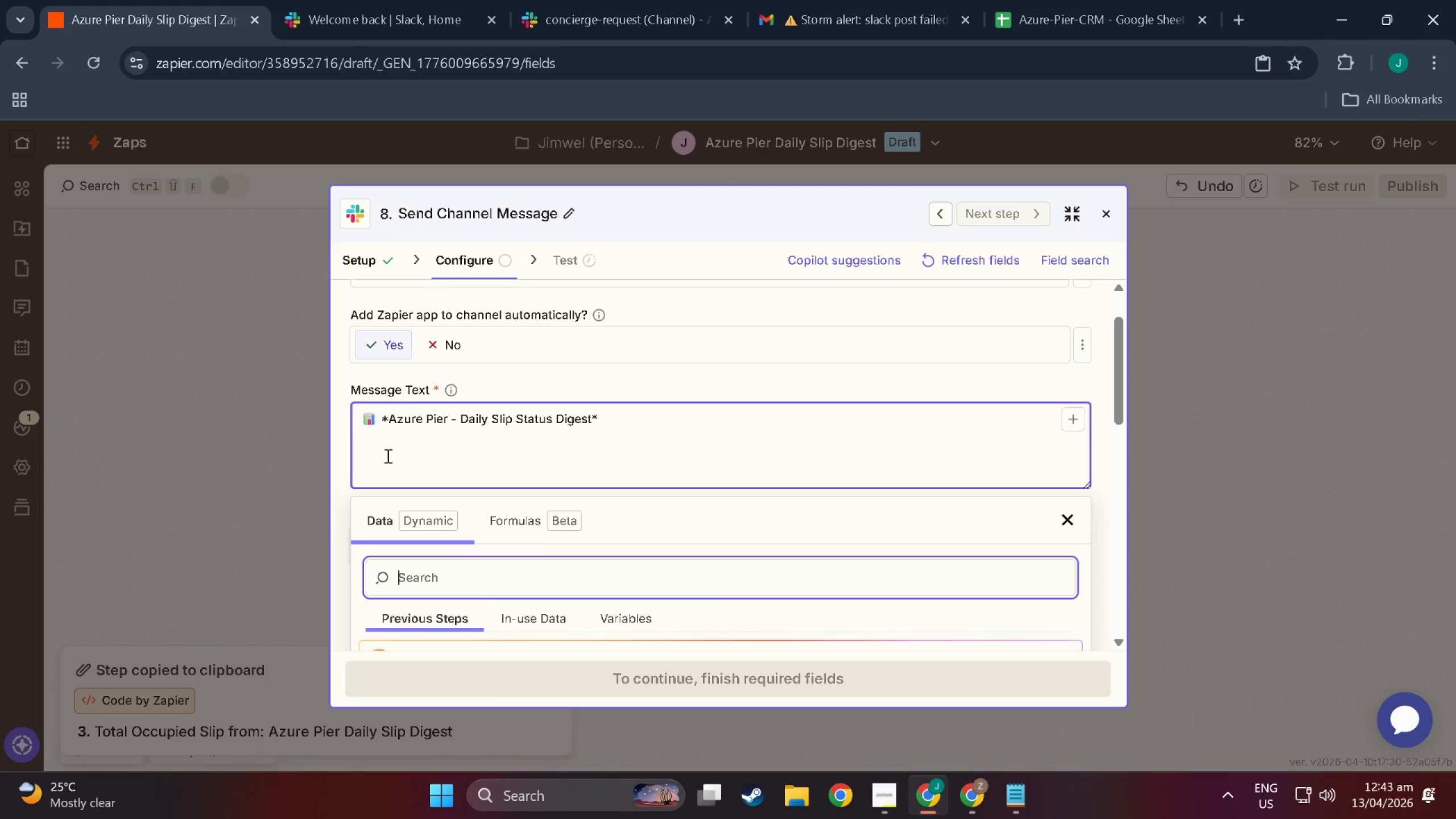 
scroll: coordinate [512, 594], scroll_direction: down, amount: 10.0
 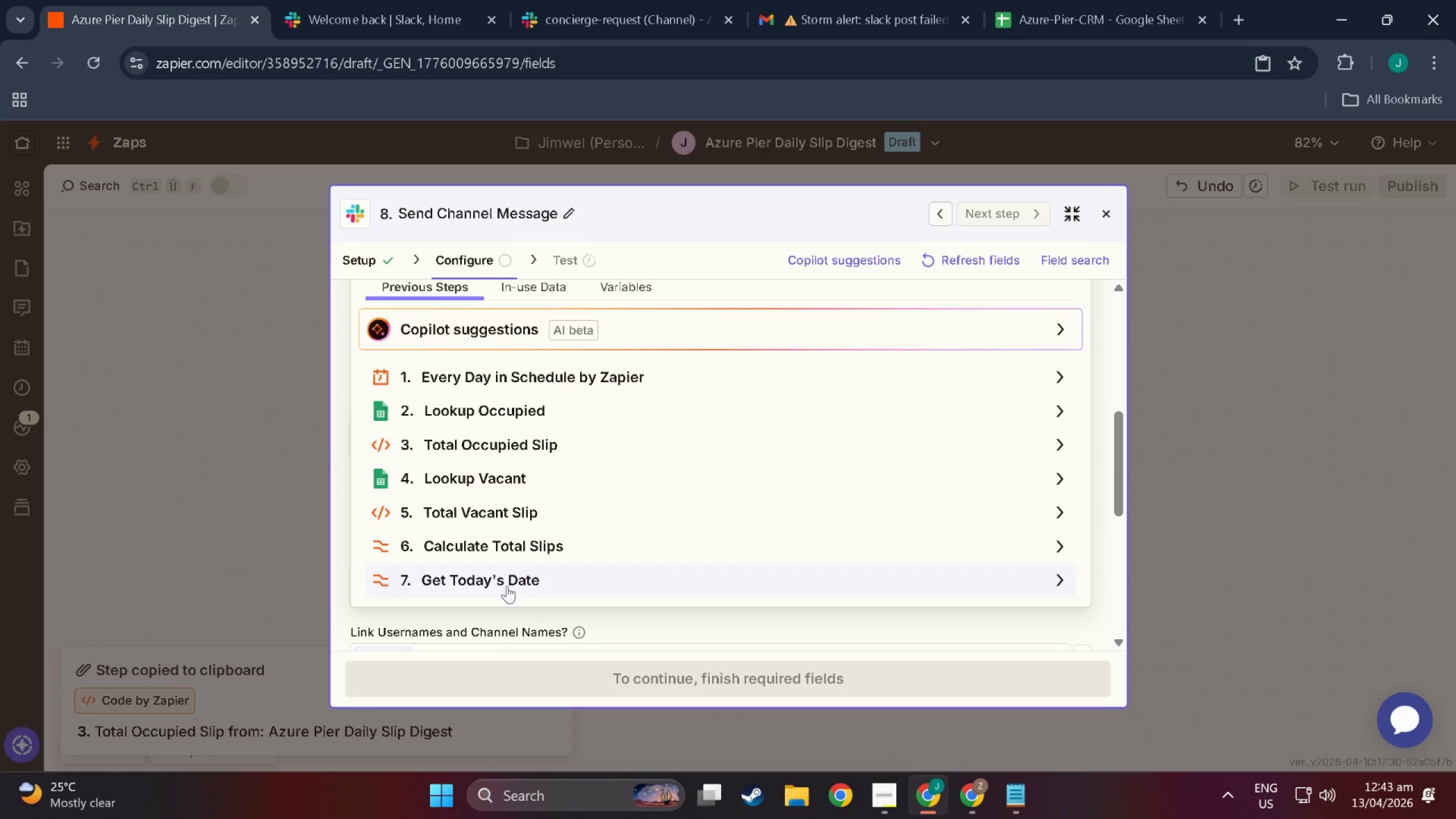 
left_click([506, 585])
 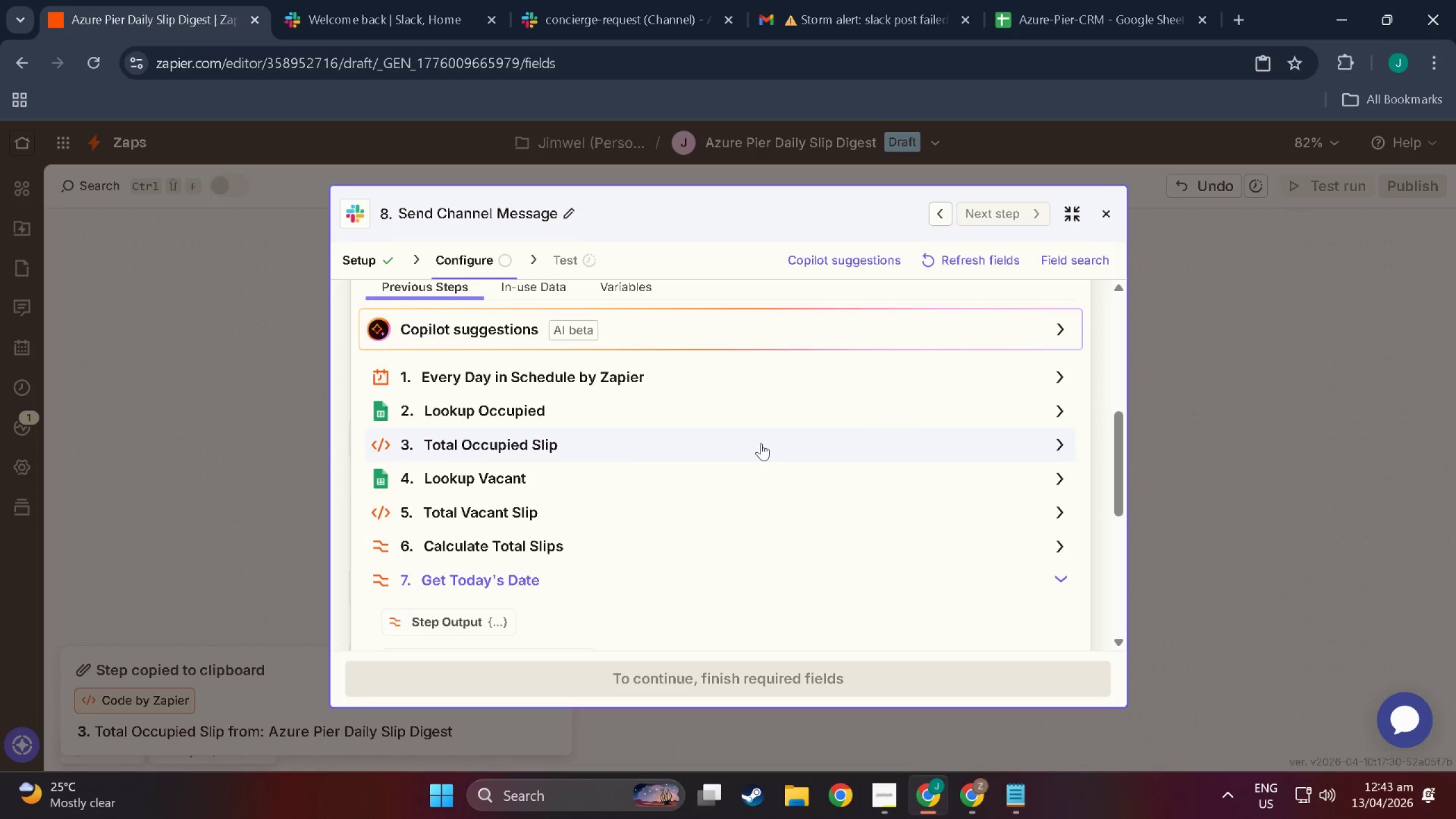 
scroll: coordinate [786, 427], scroll_direction: down, amount: 2.0
 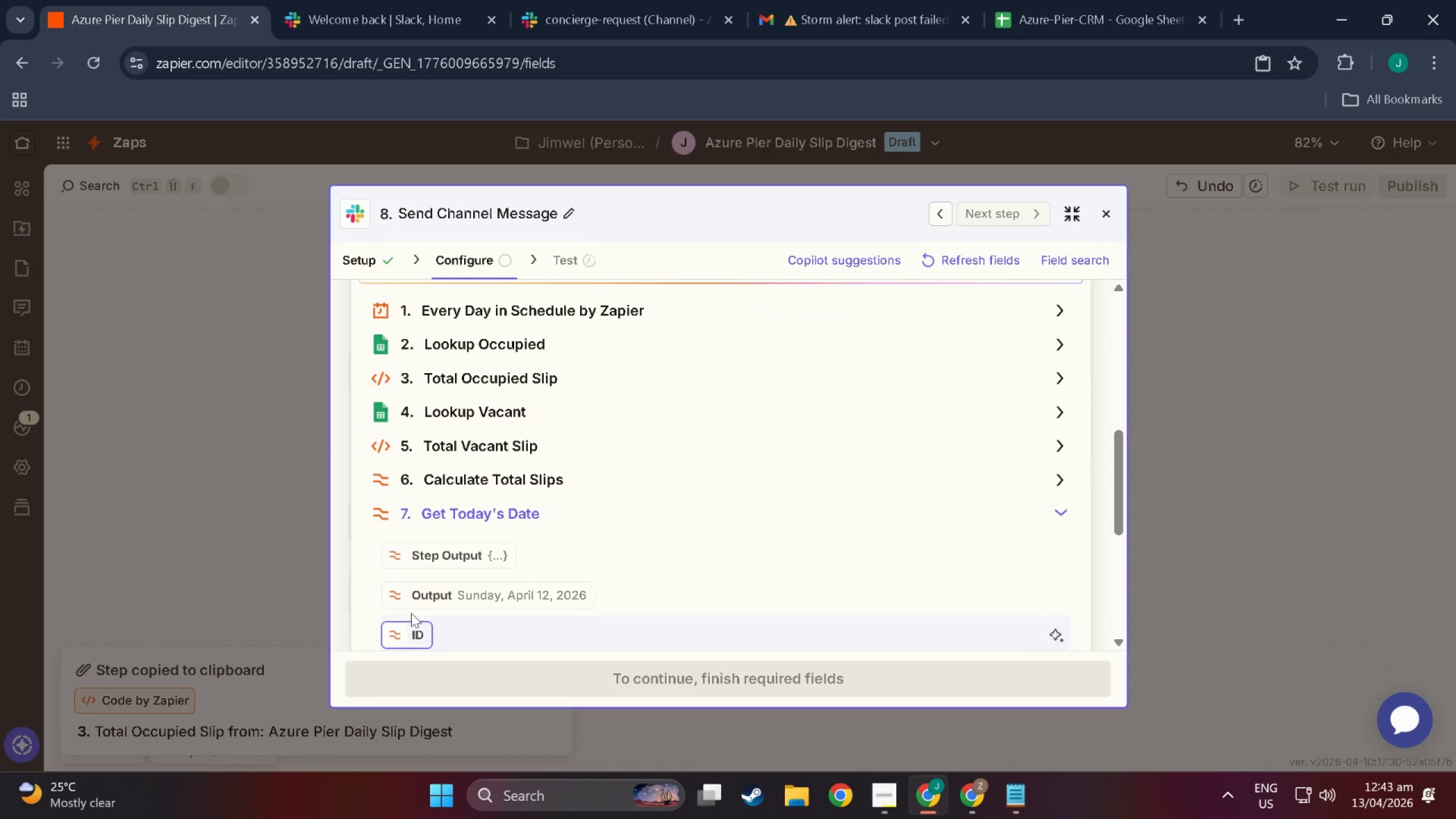 
left_click([442, 590])
 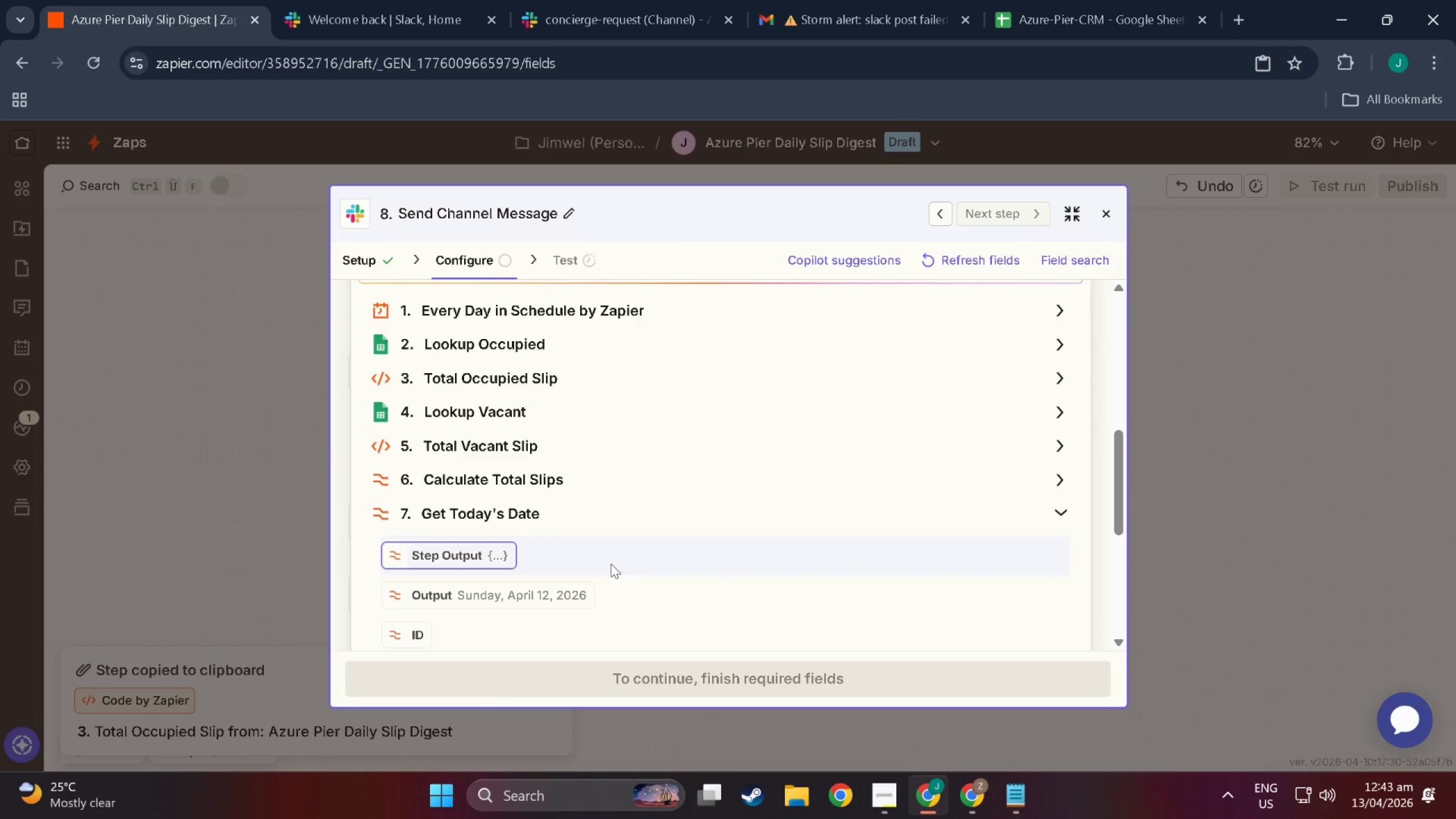 
scroll: coordinate [718, 615], scroll_direction: up, amount: 11.0
 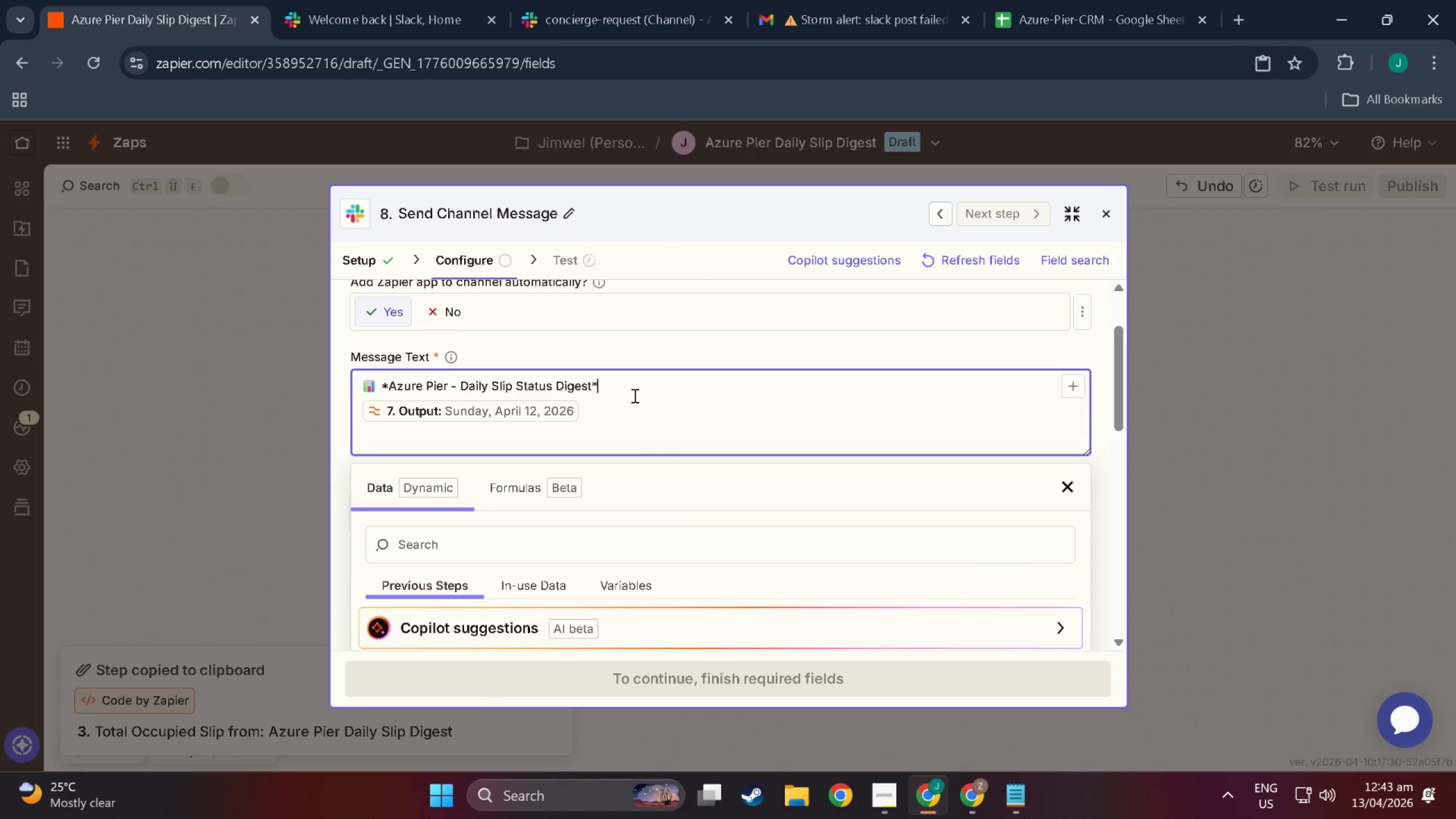 
double_click([639, 415])
 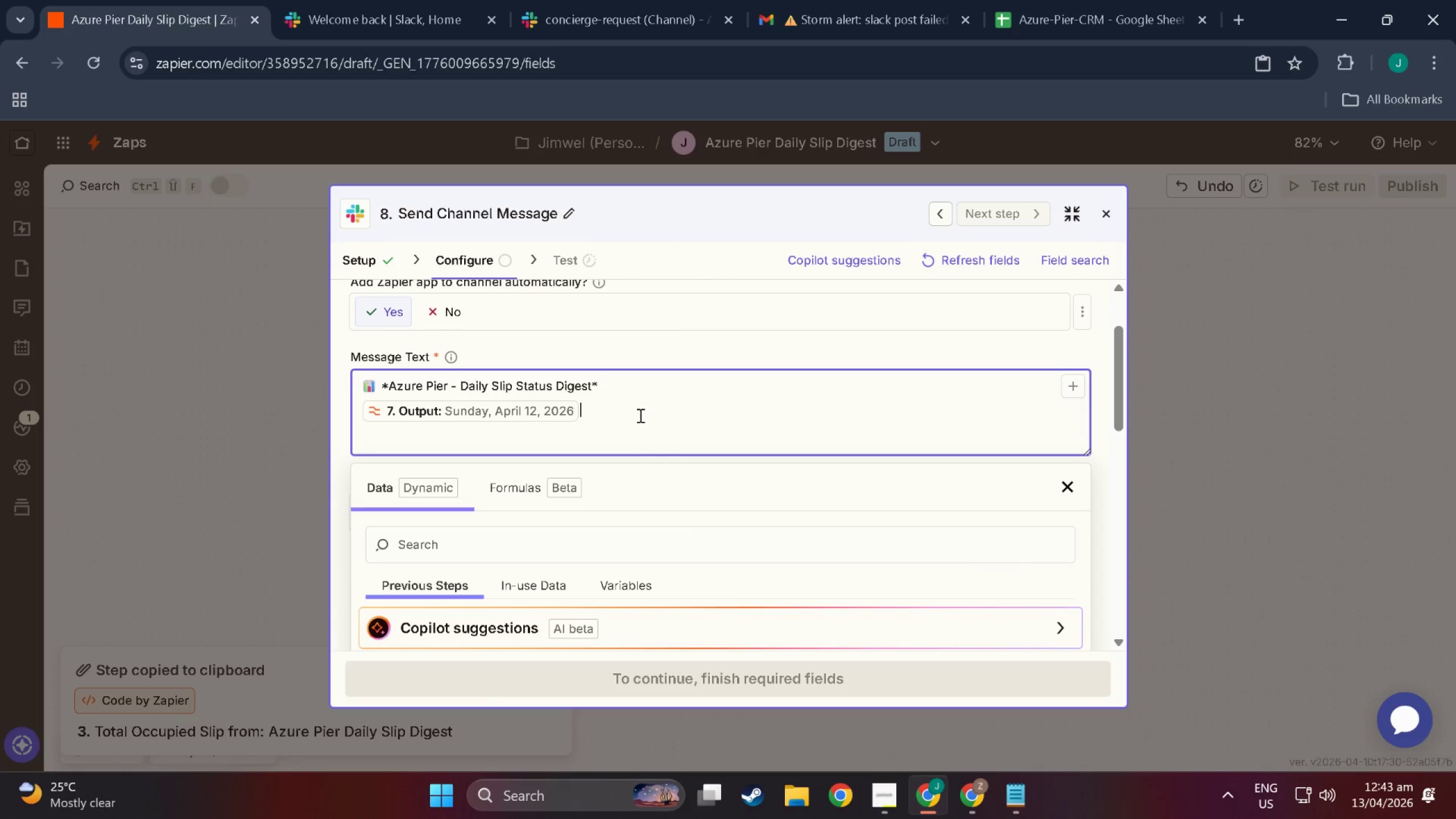 
key(NumpadEnter)
 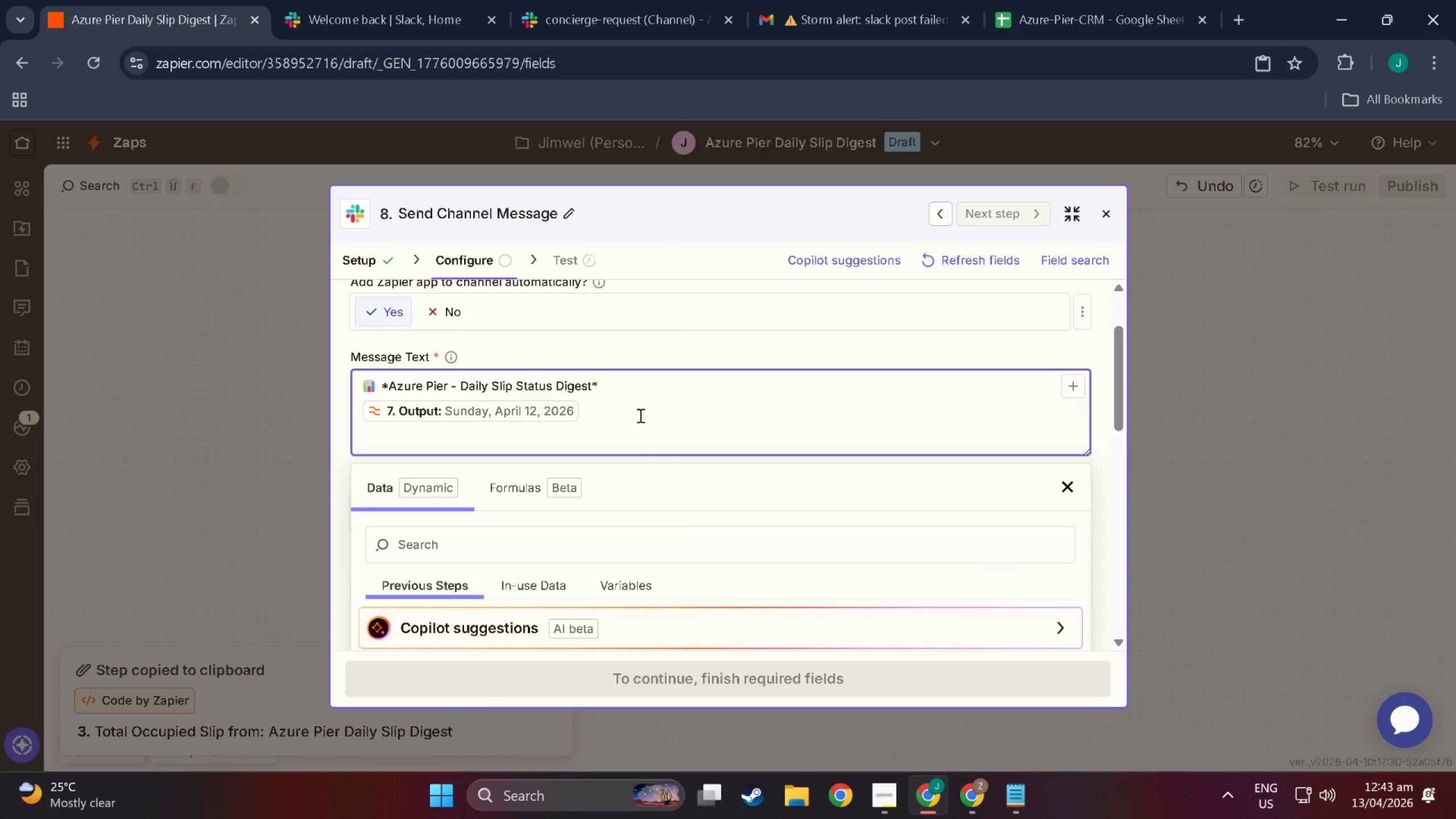 
key(NumpadEnter)
 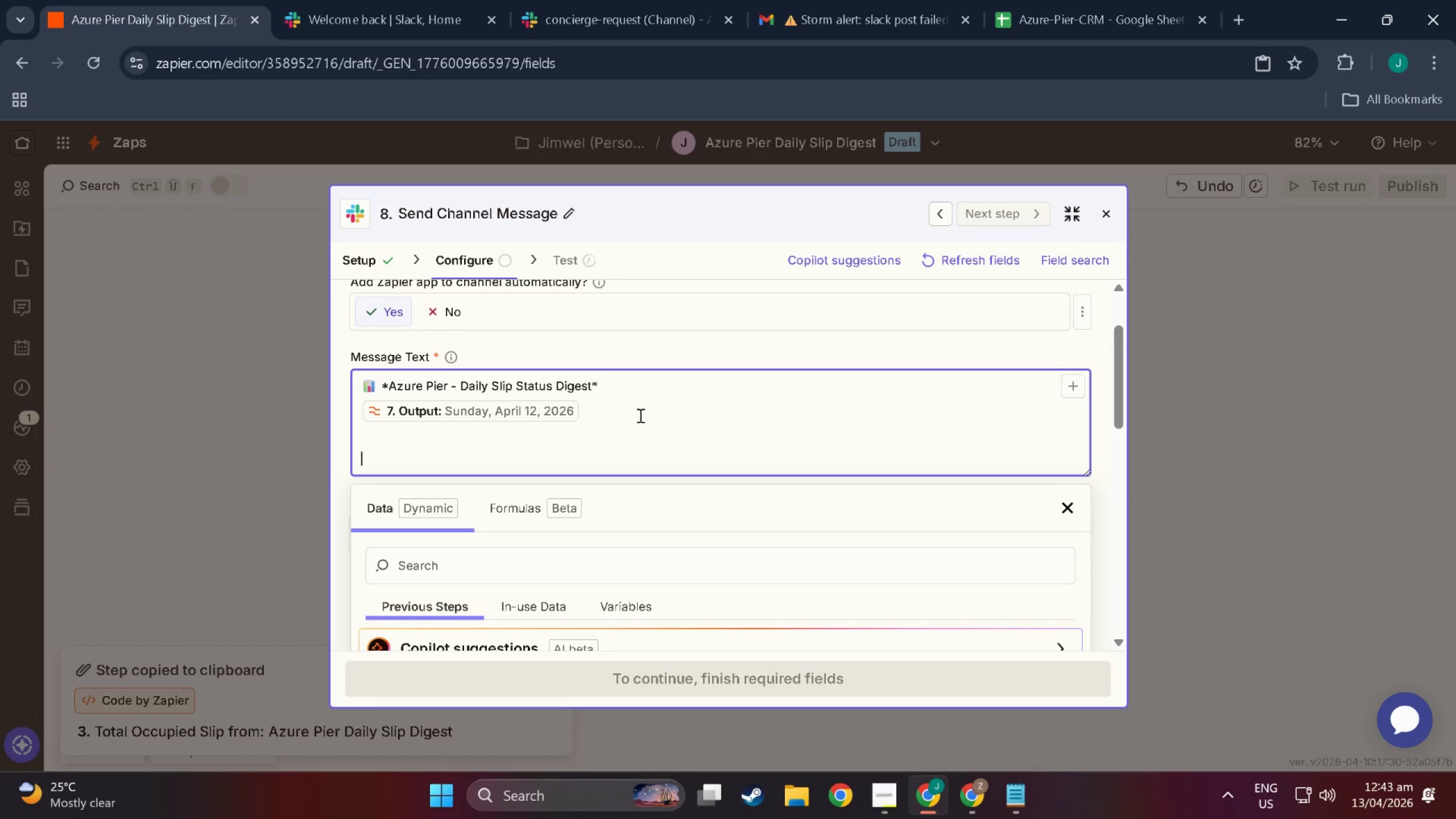 
key(Meta+Period)
 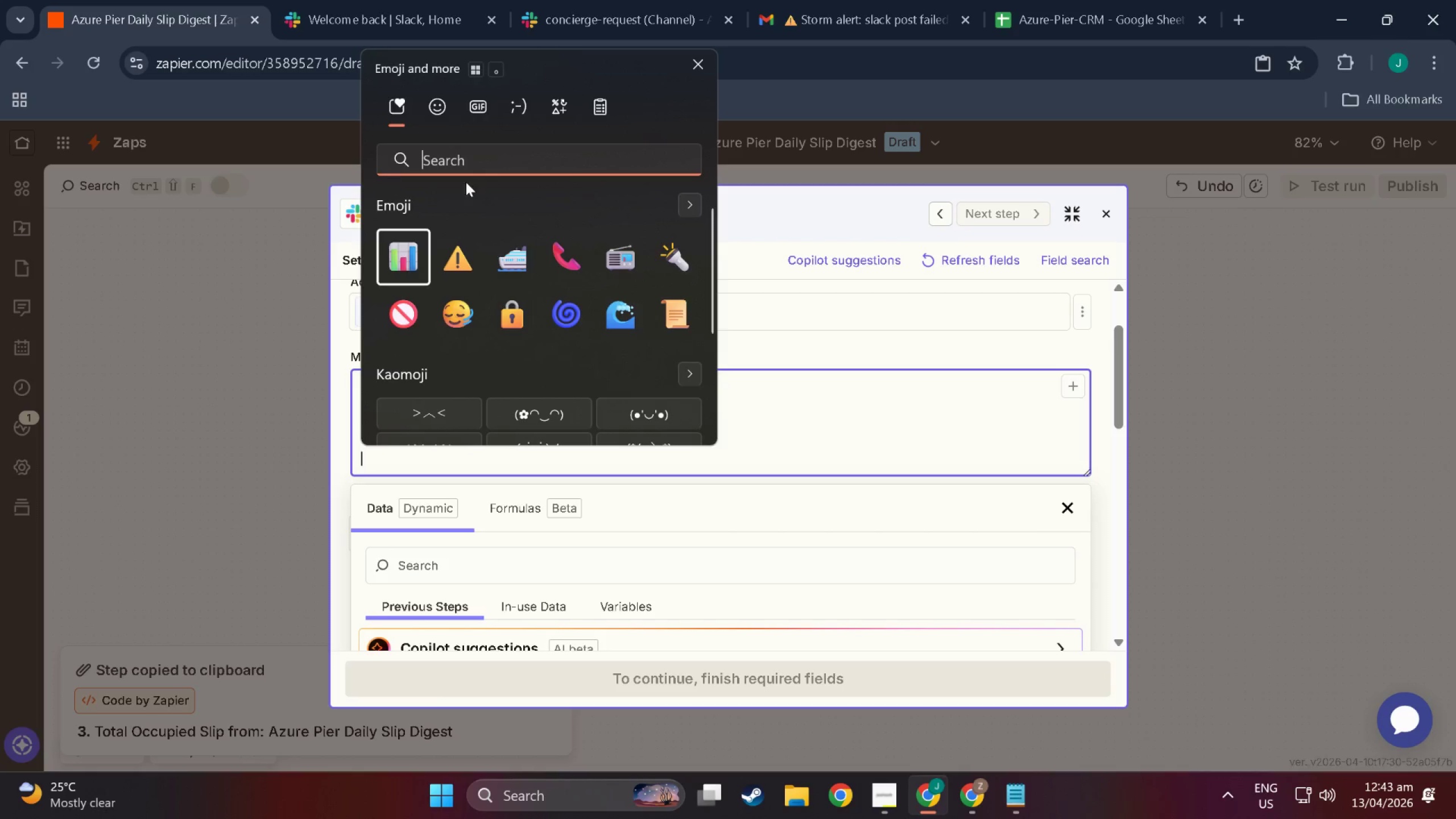 
left_click([475, 156])
 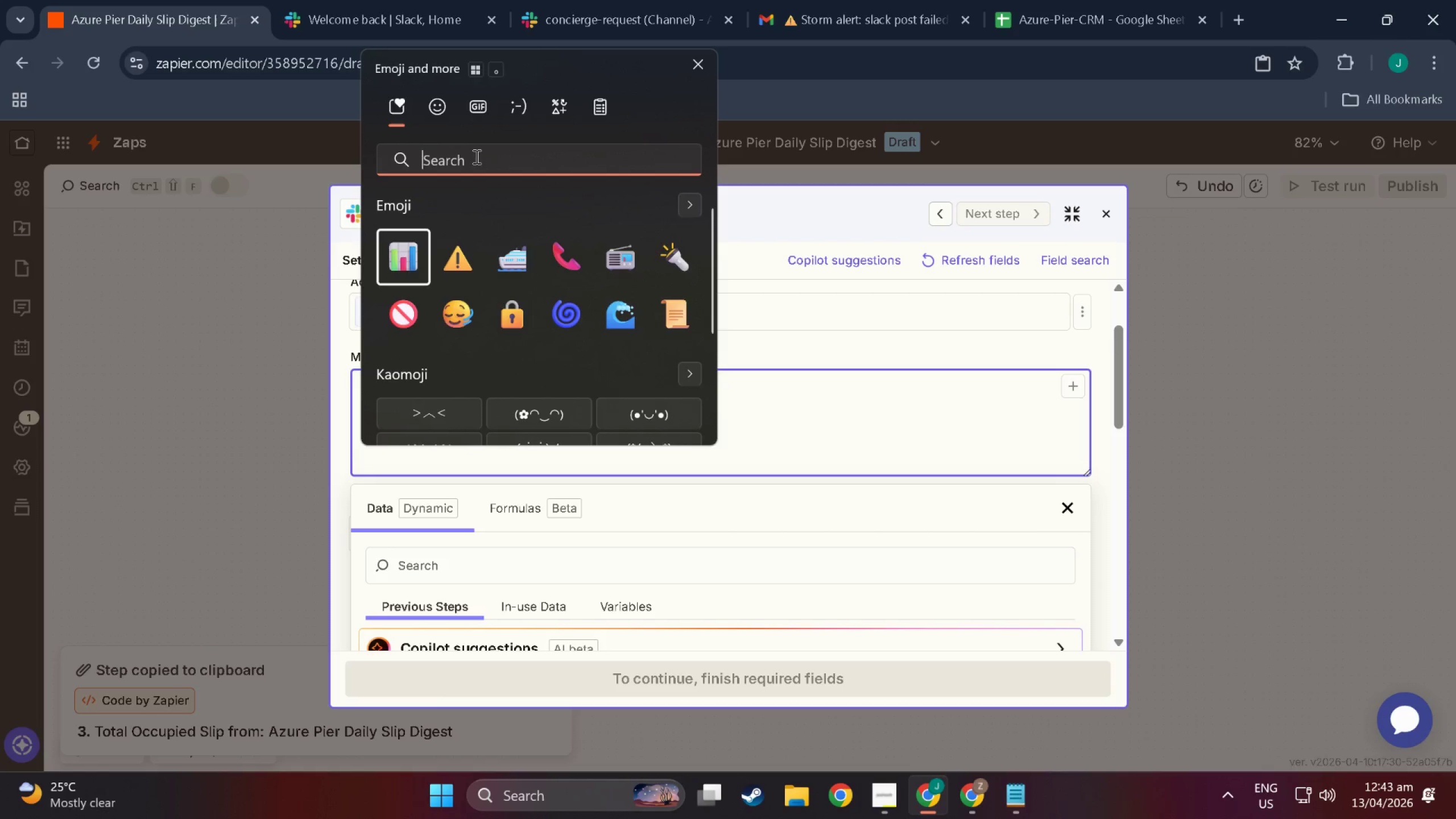 
type(gree)
 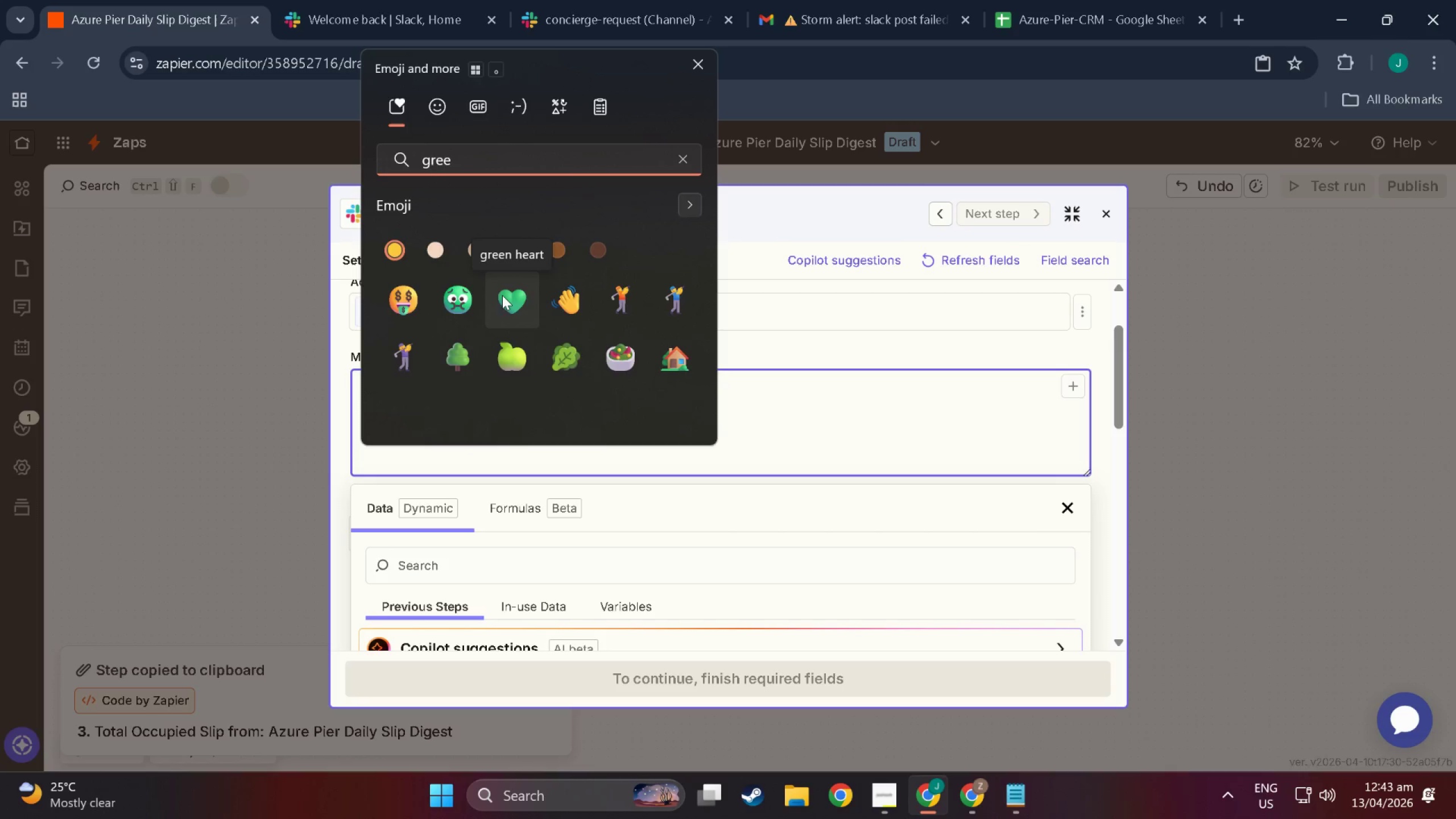 
key(N)
 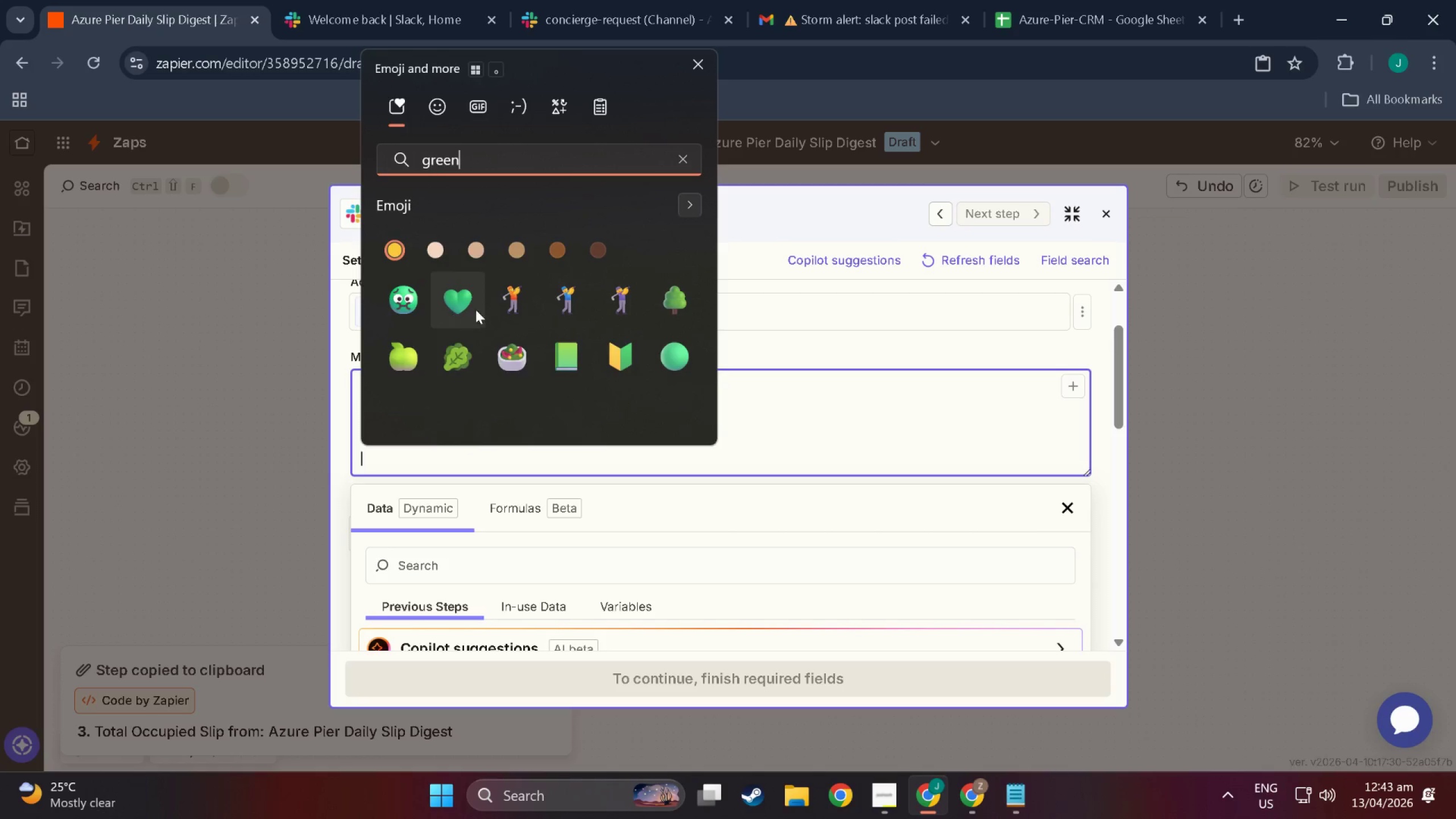 
left_click([676, 353])
 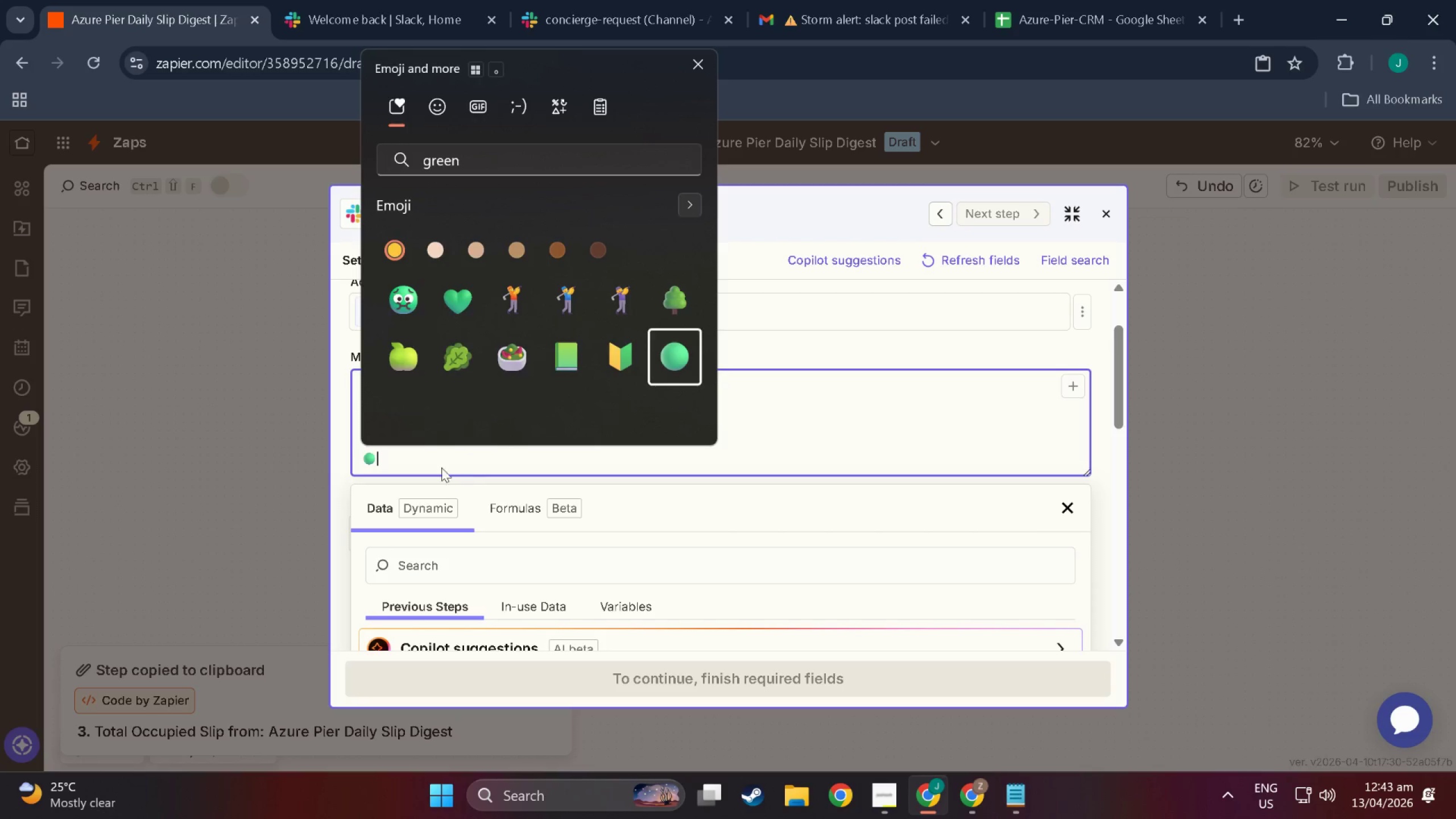 
left_click([434, 464])
 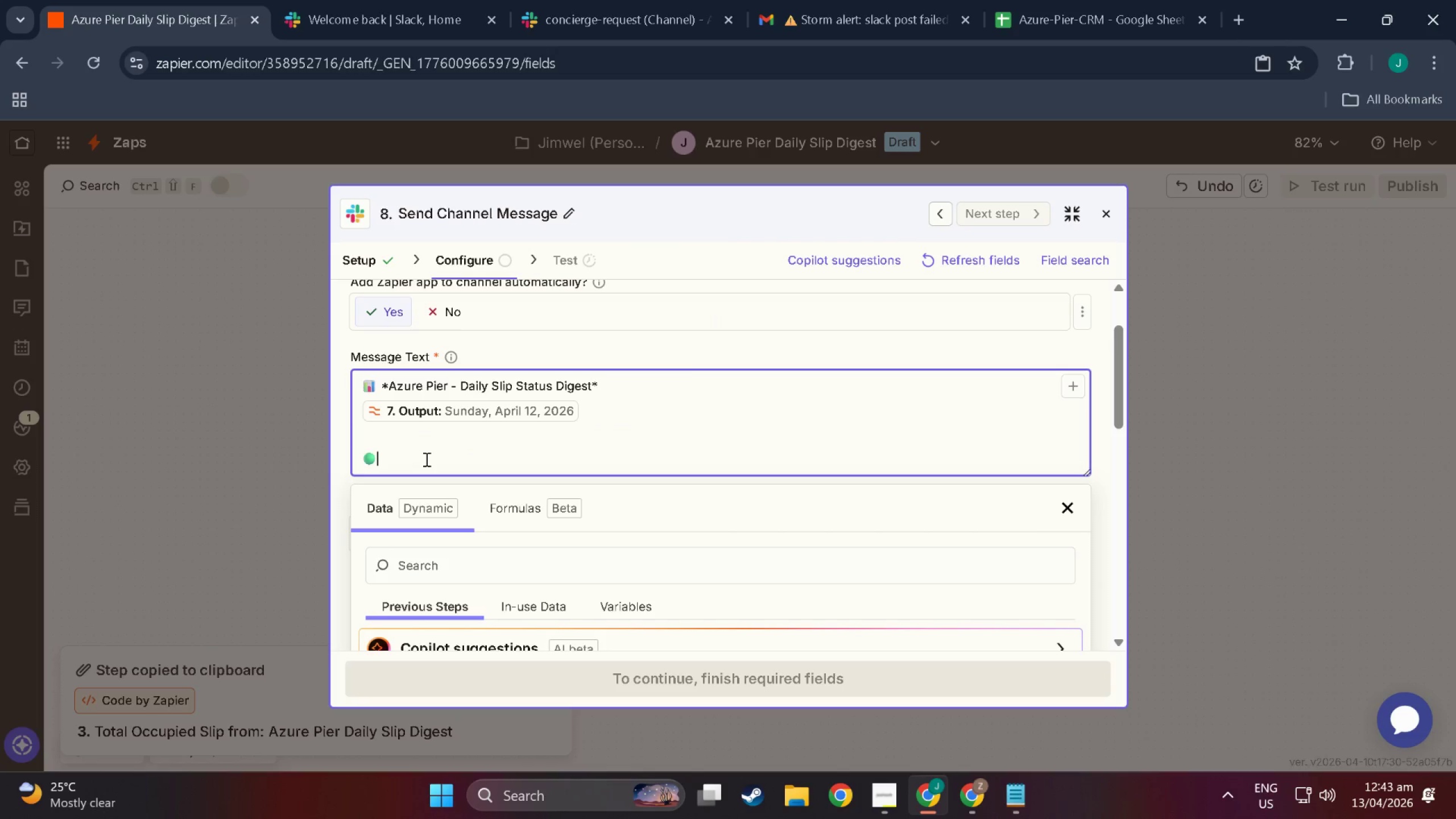 
left_click([425, 459])
 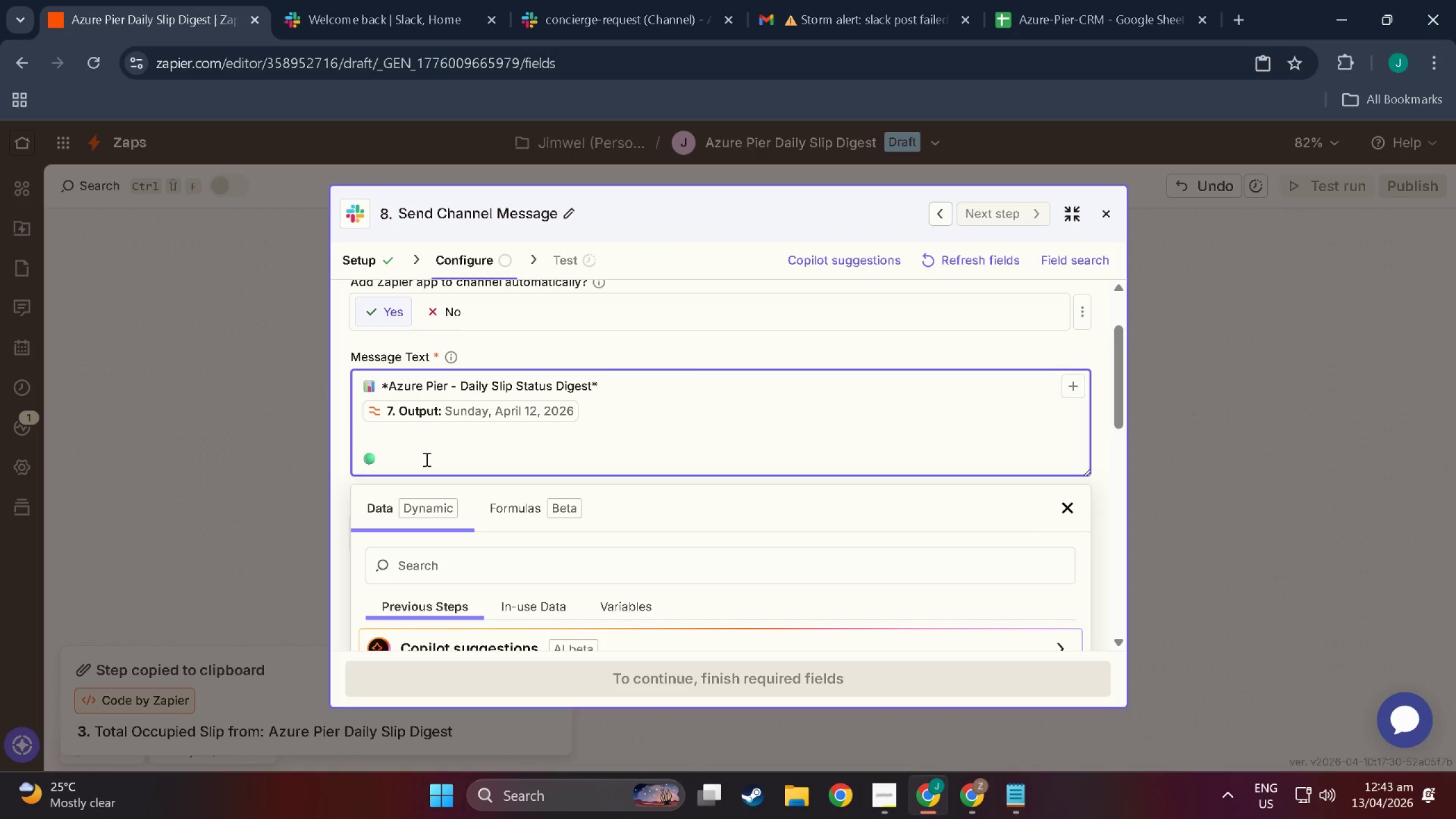 
type( )
key(Backspace)
type(*Occupied Slips:* )
 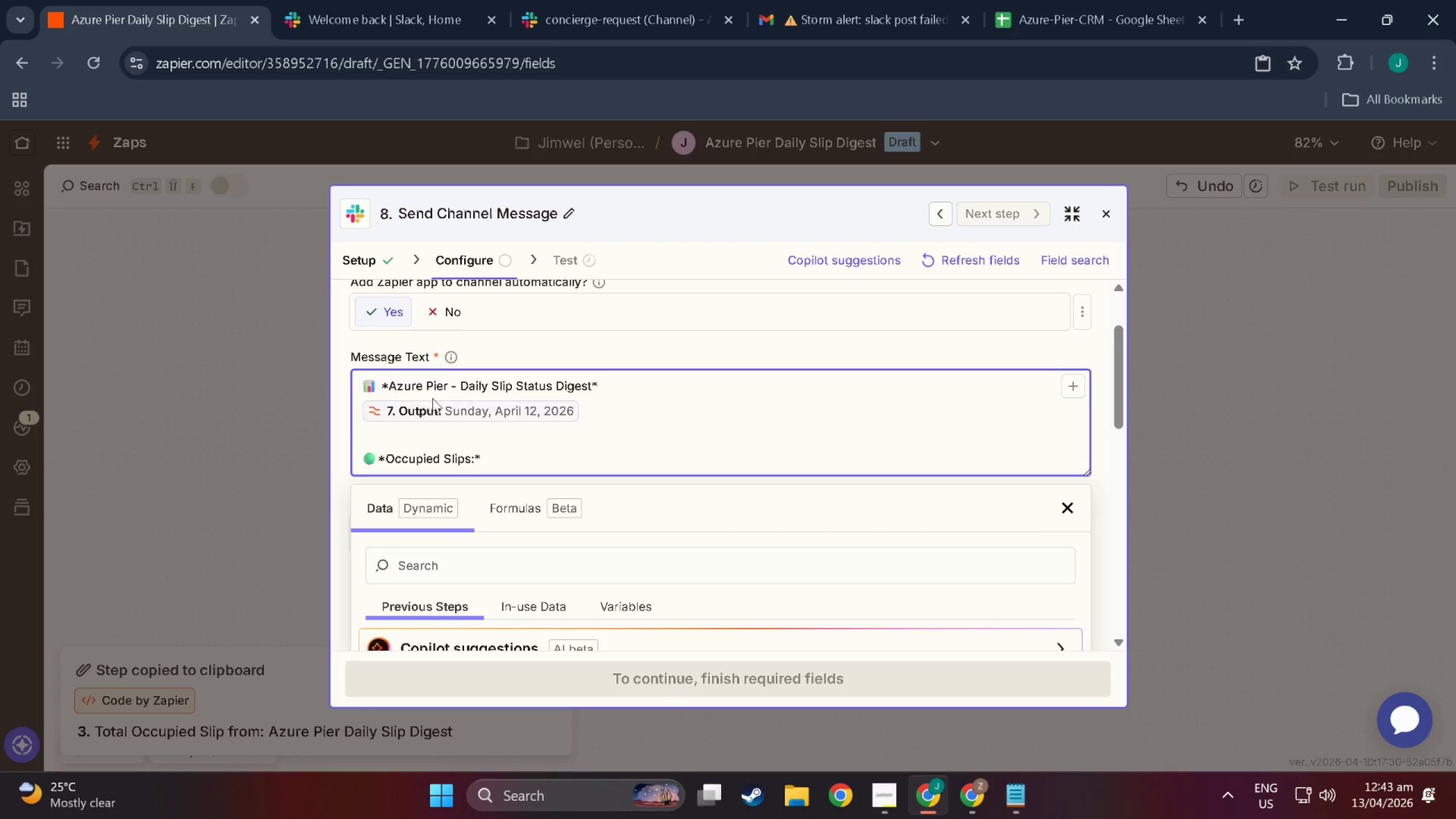 
left_click([1073, 383])
 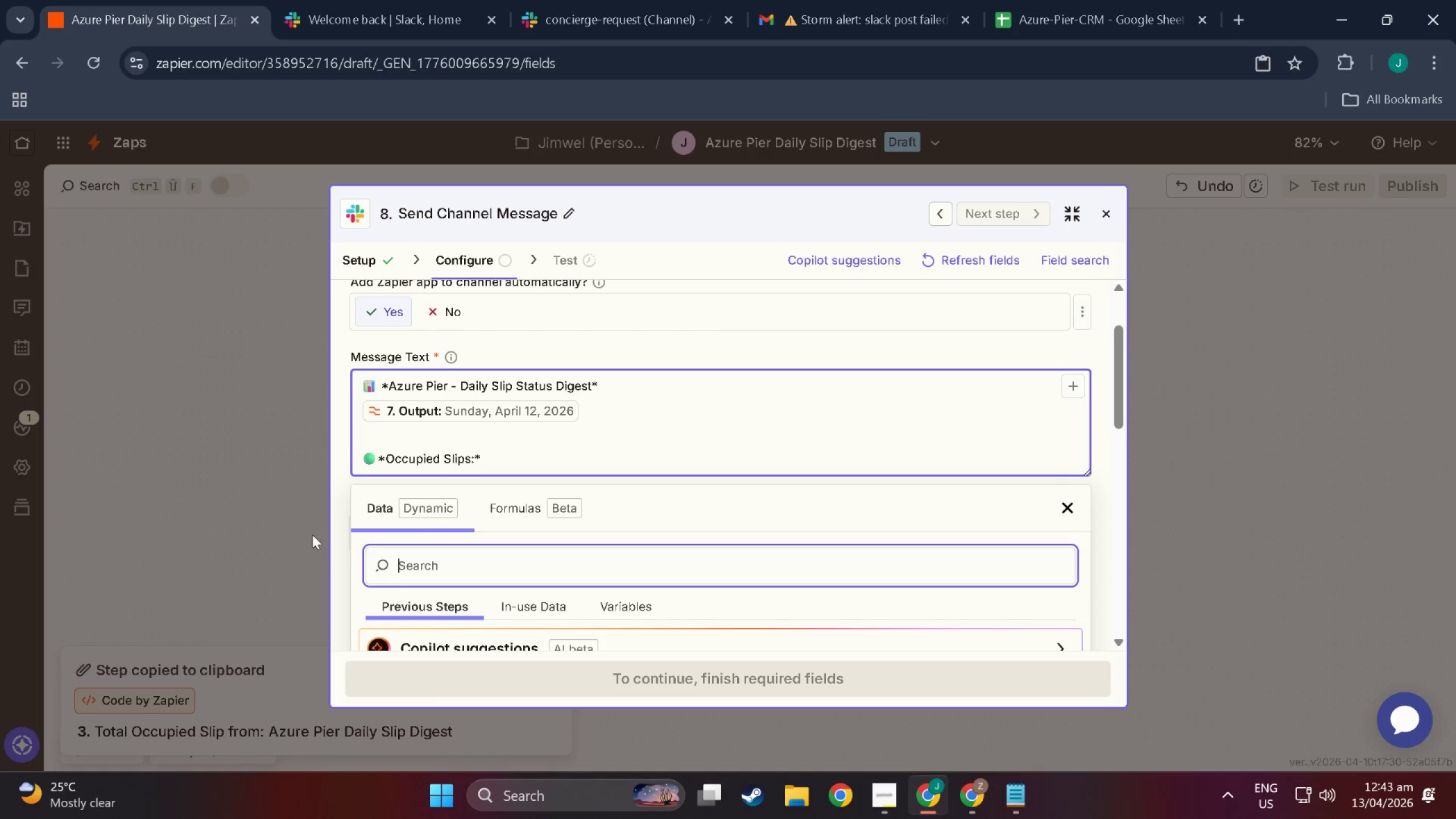 
scroll: coordinate [518, 572], scroll_direction: down, amount: 13.0
 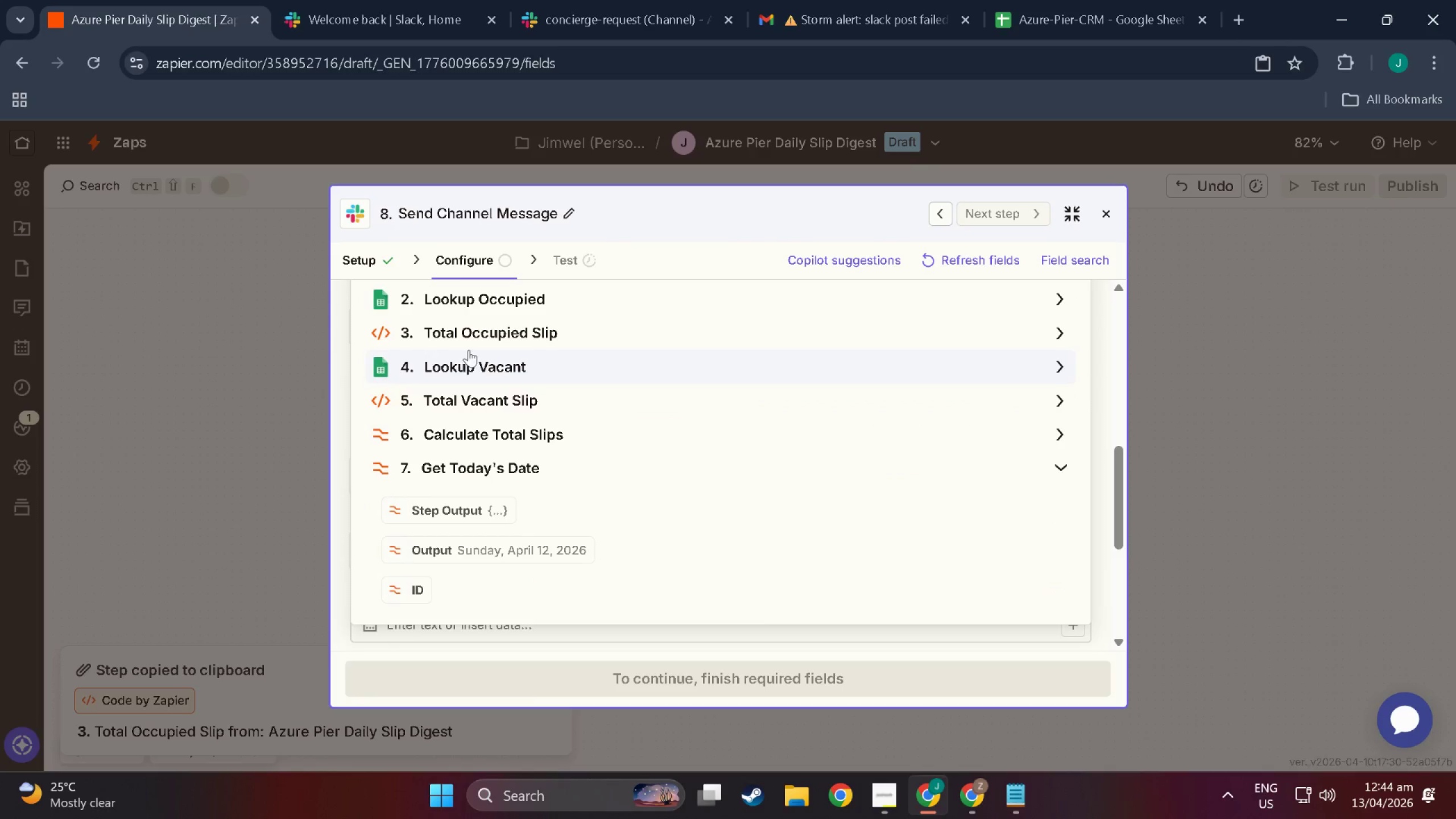 
left_click([481, 332])
 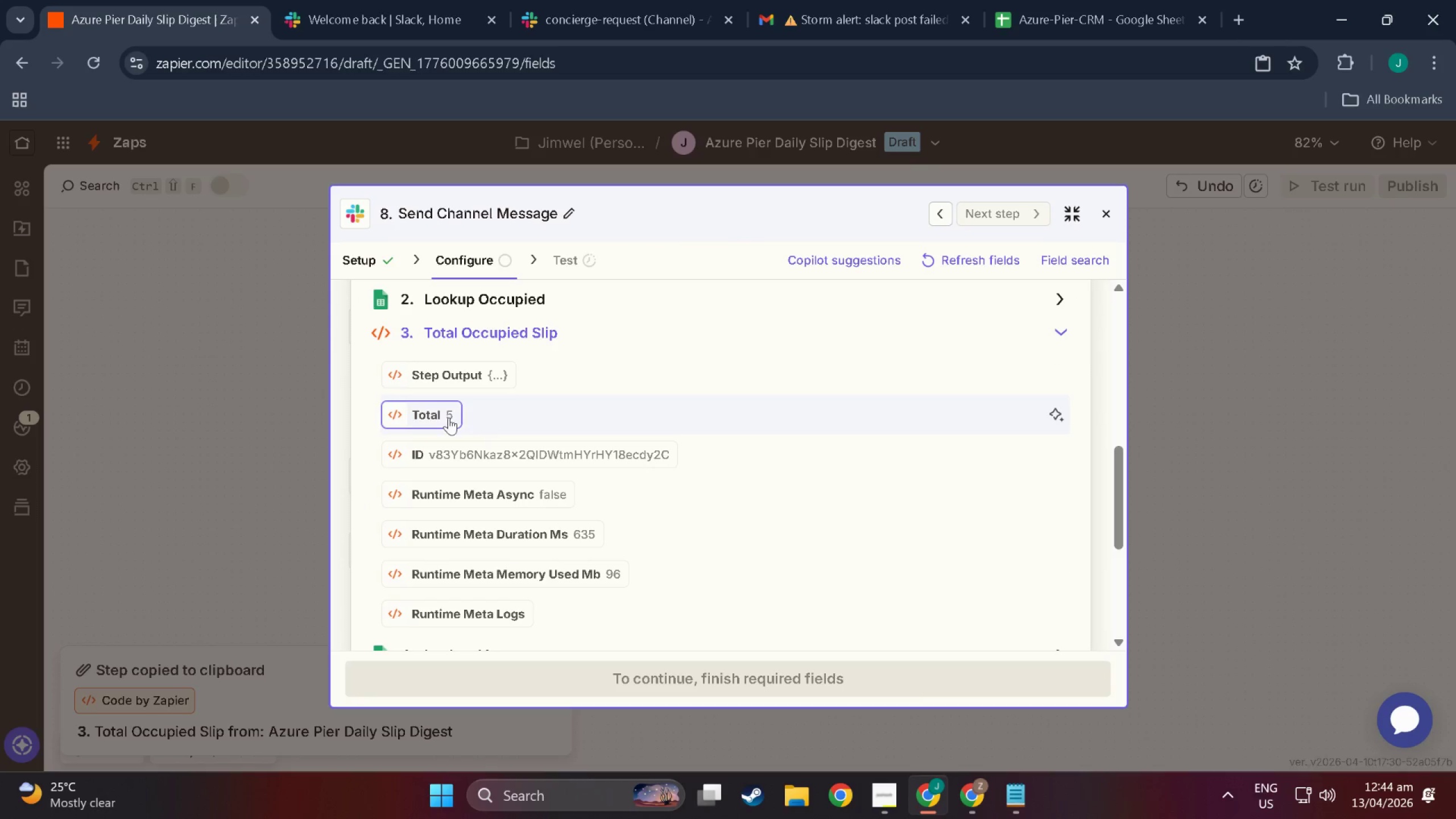 
left_click([440, 415])
 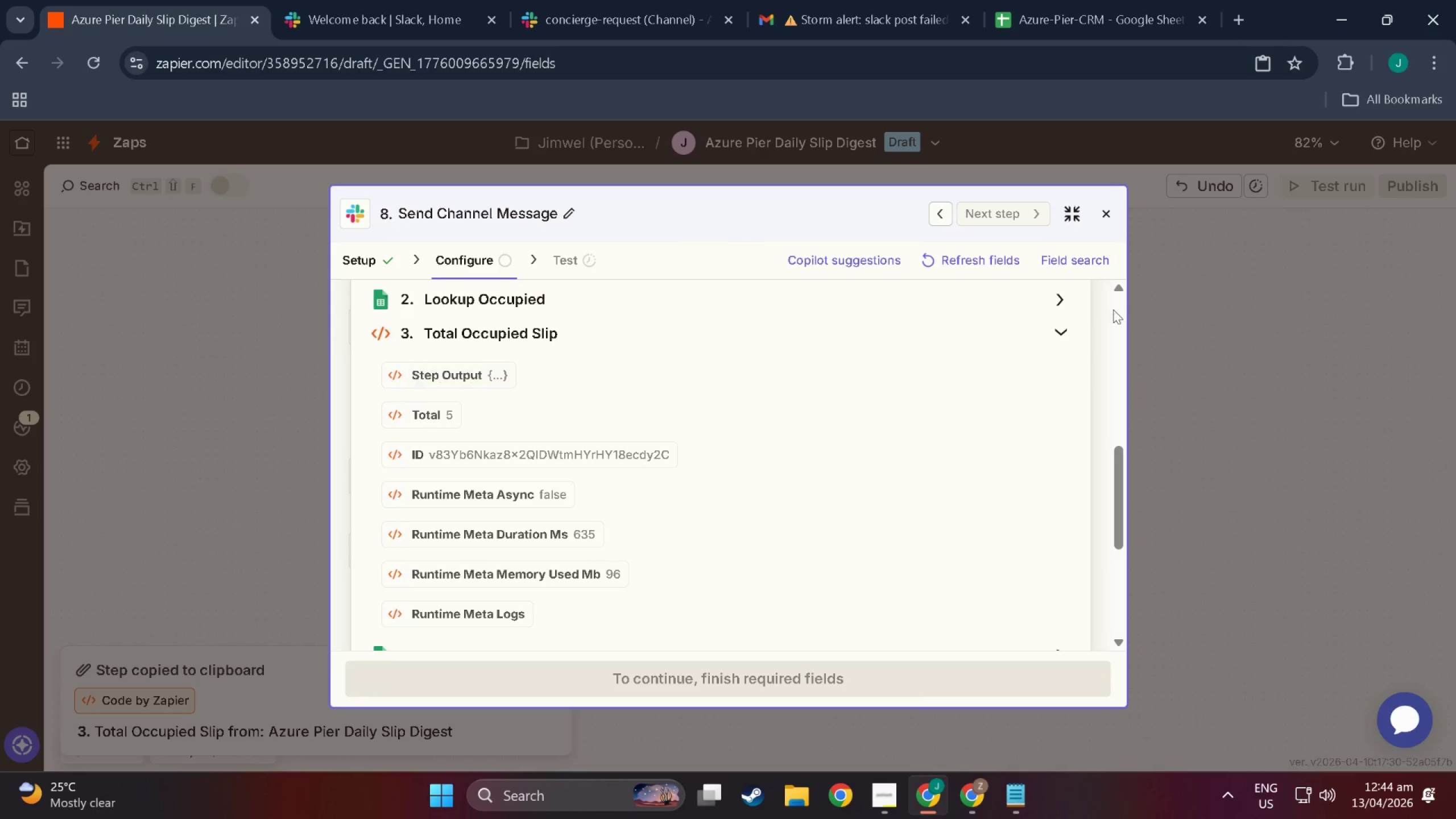 
scroll: coordinate [1076, 332], scroll_direction: up, amount: 6.0
 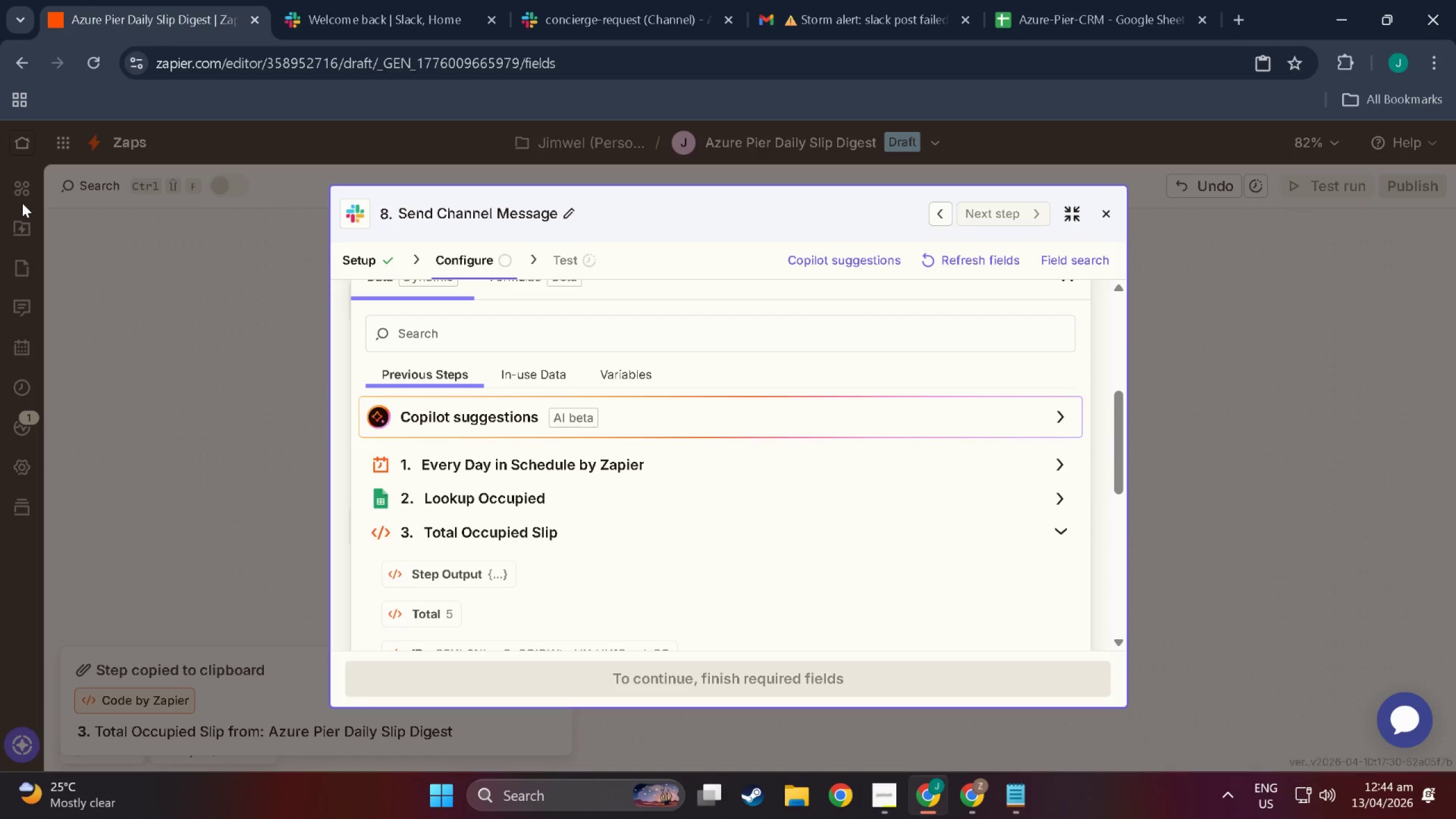 
wait(21.15)
 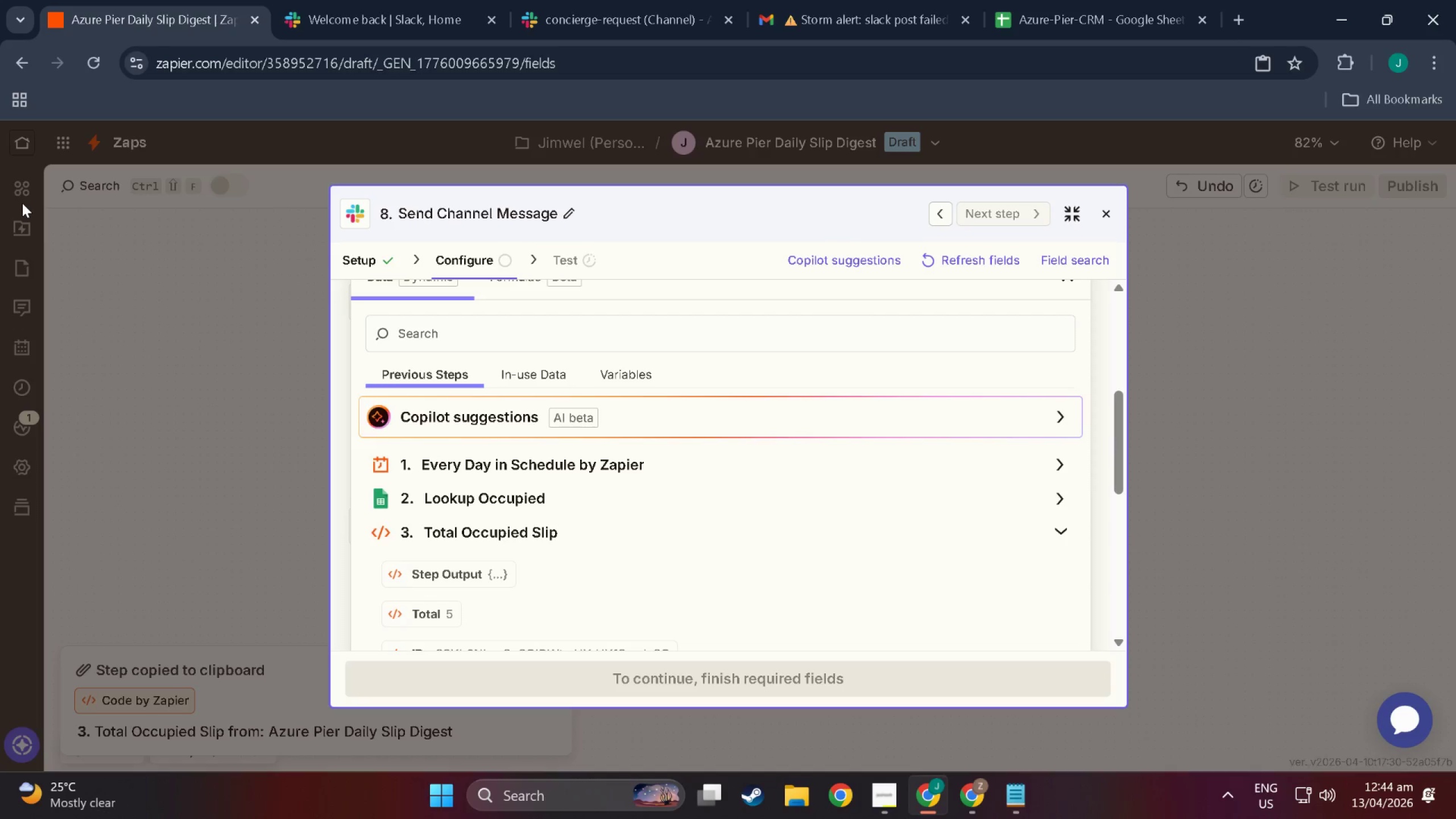 
scroll: coordinate [495, 549], scroll_direction: down, amount: 2.0
 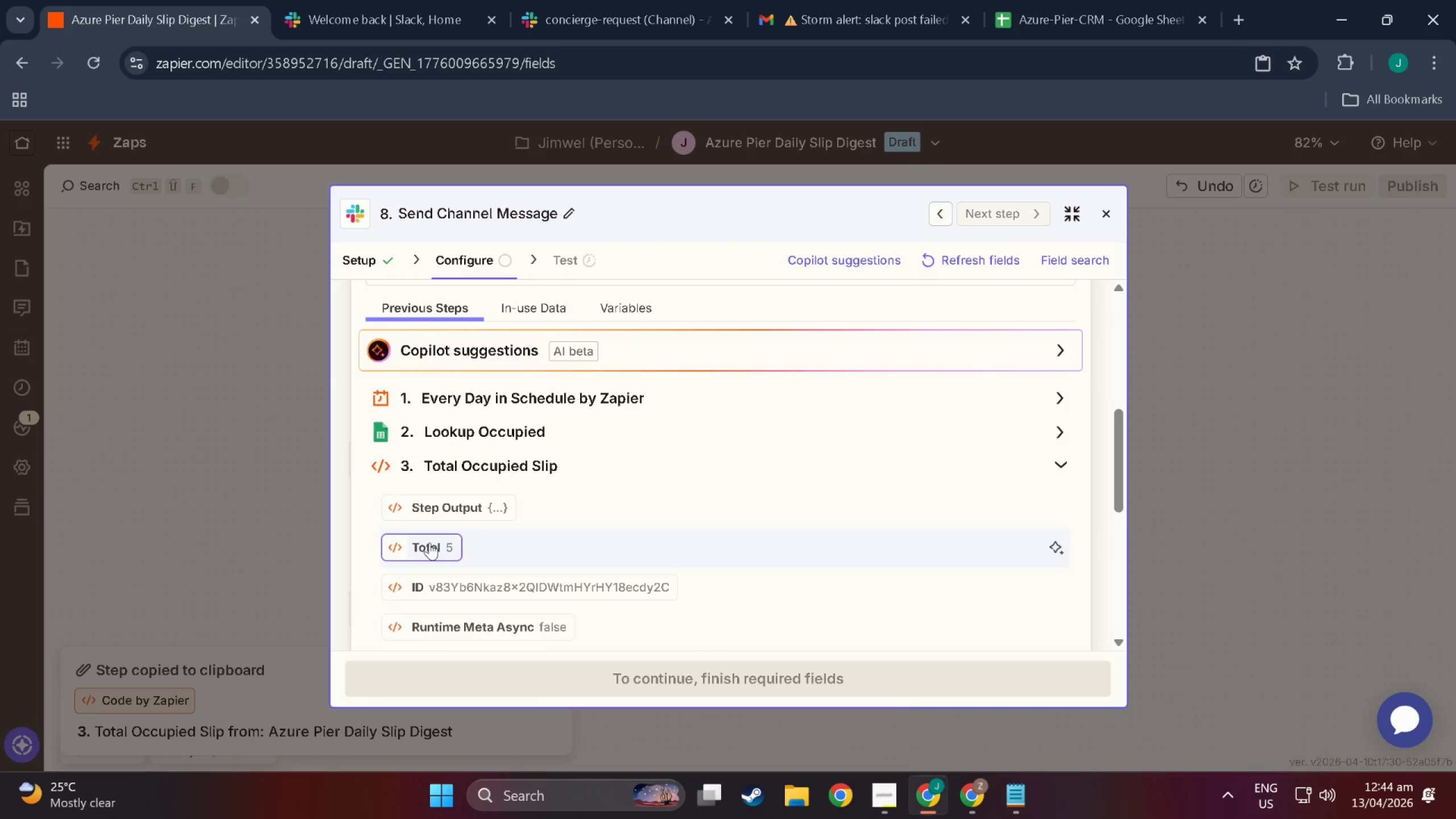 
left_click([429, 543])
 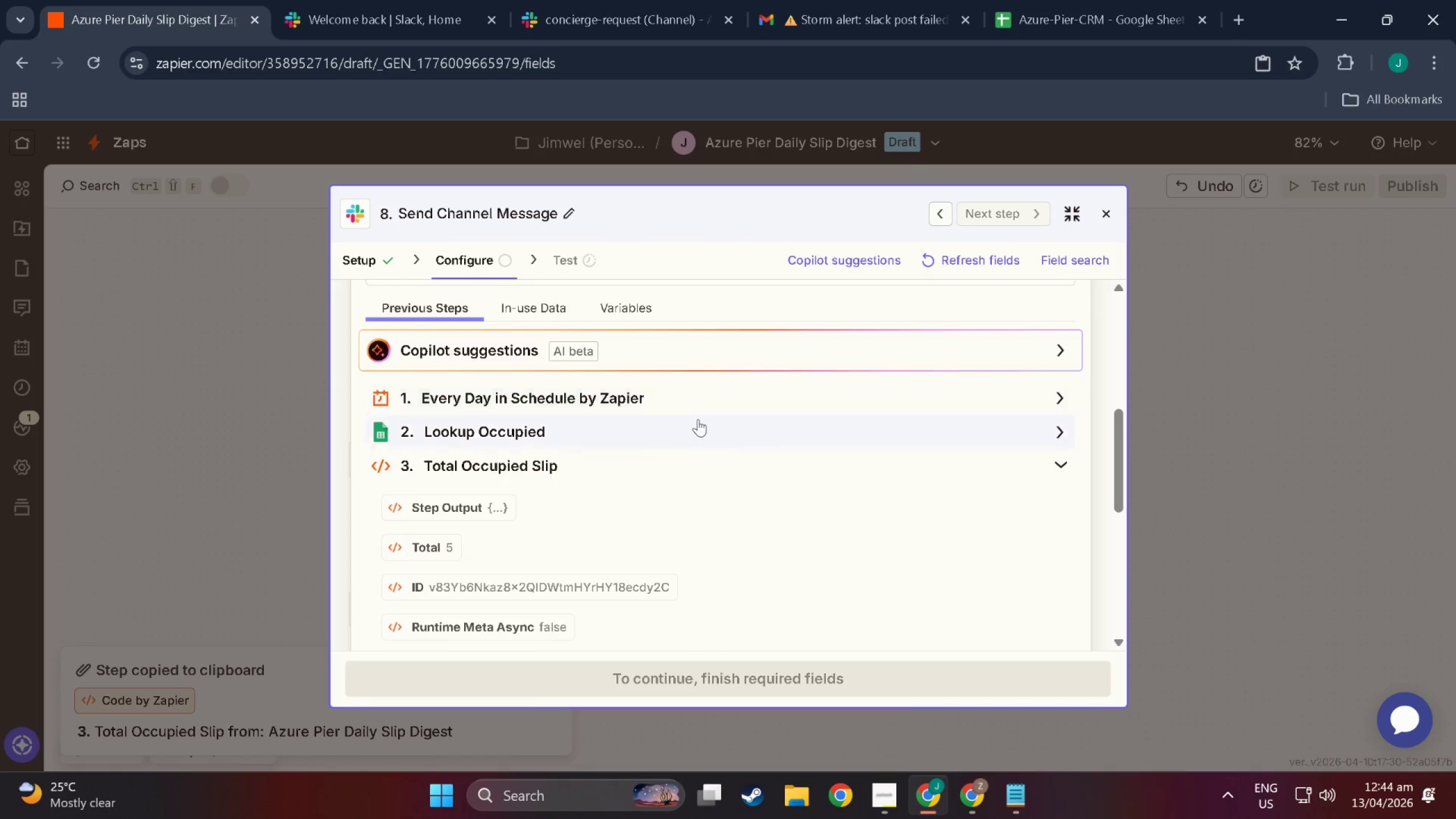 
scroll: coordinate [703, 432], scroll_direction: up, amount: 10.0
 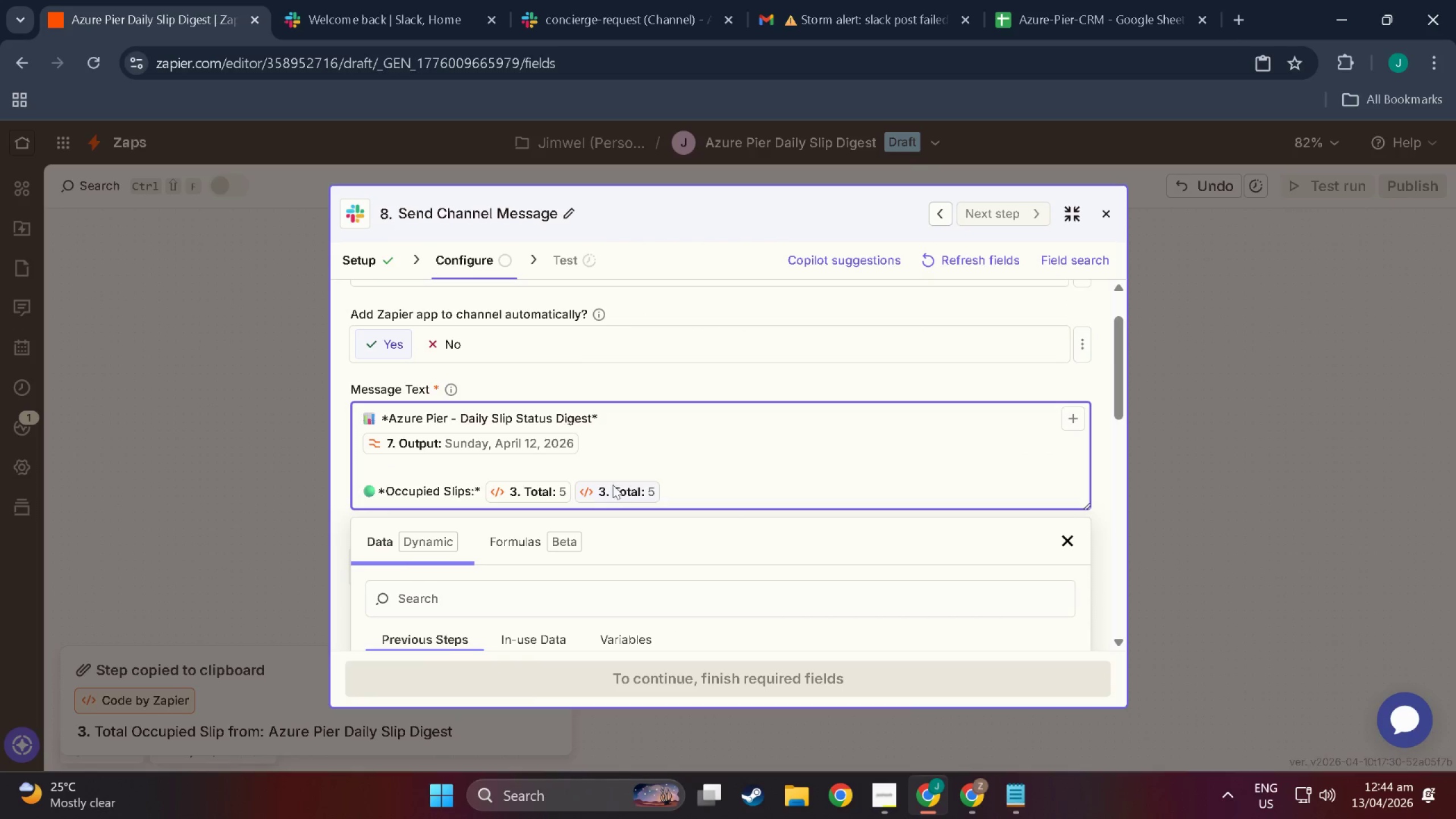 
left_click([627, 492])
 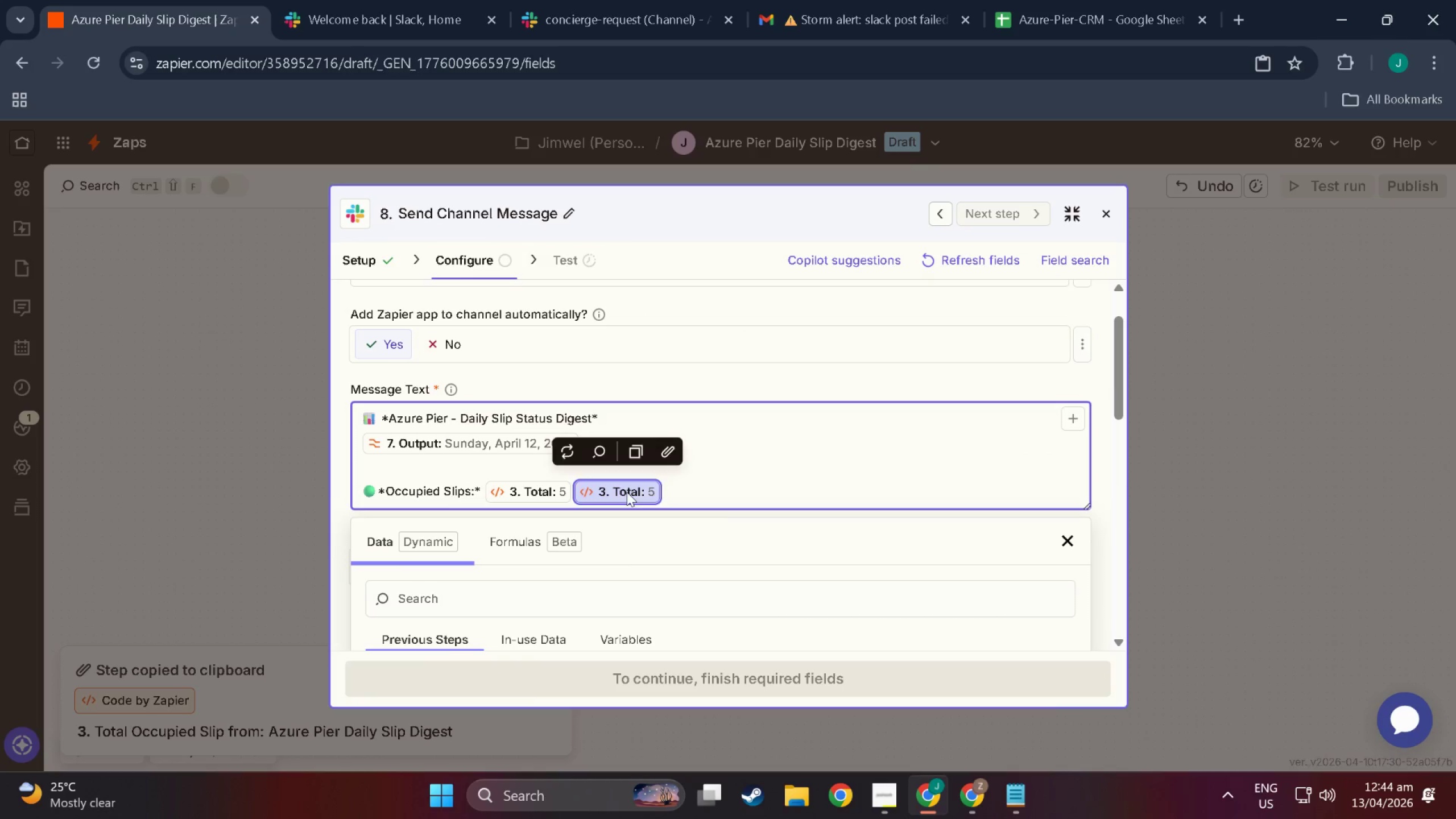 
key(Backspace)
 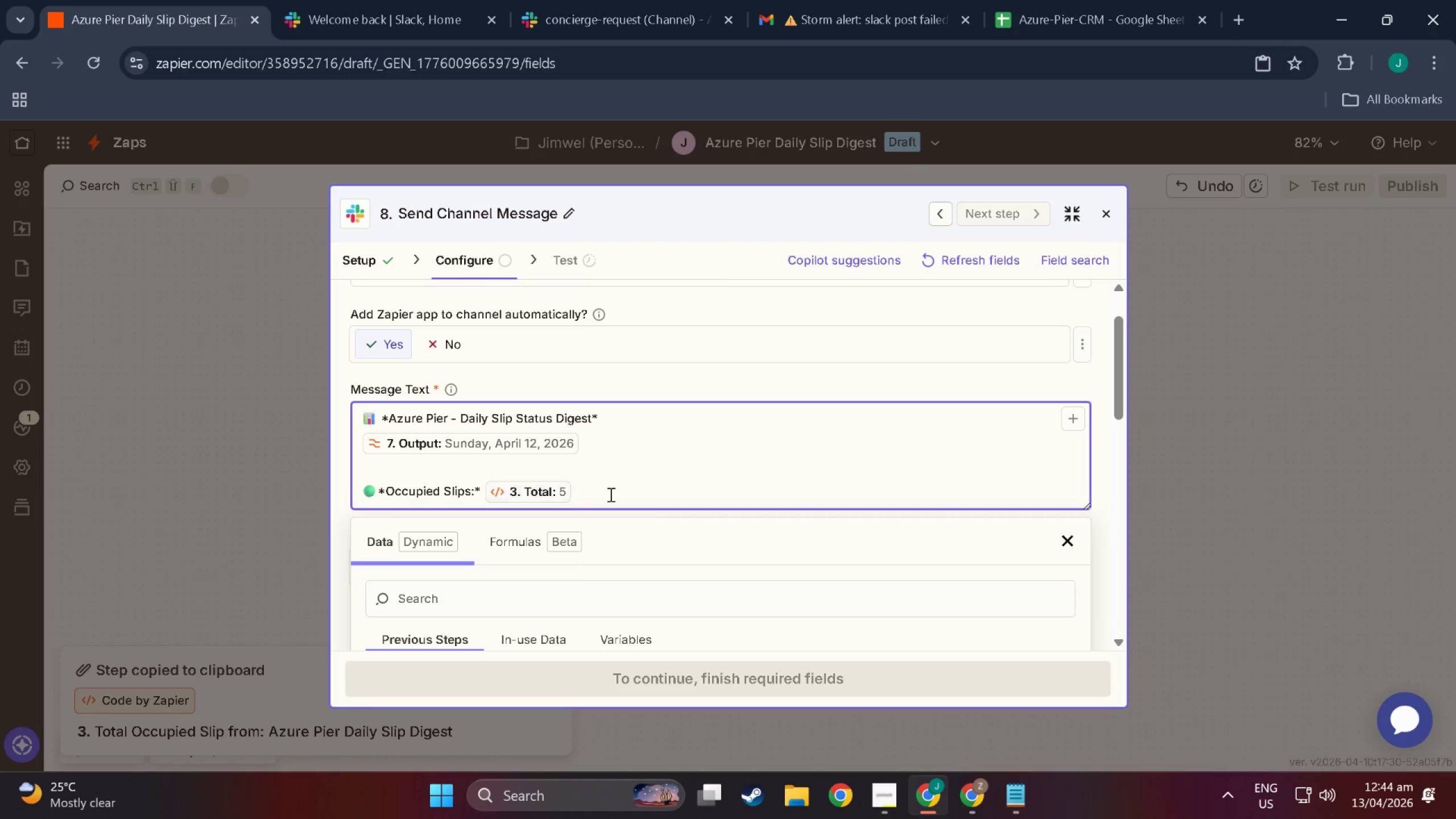 
left_click([607, 494])
 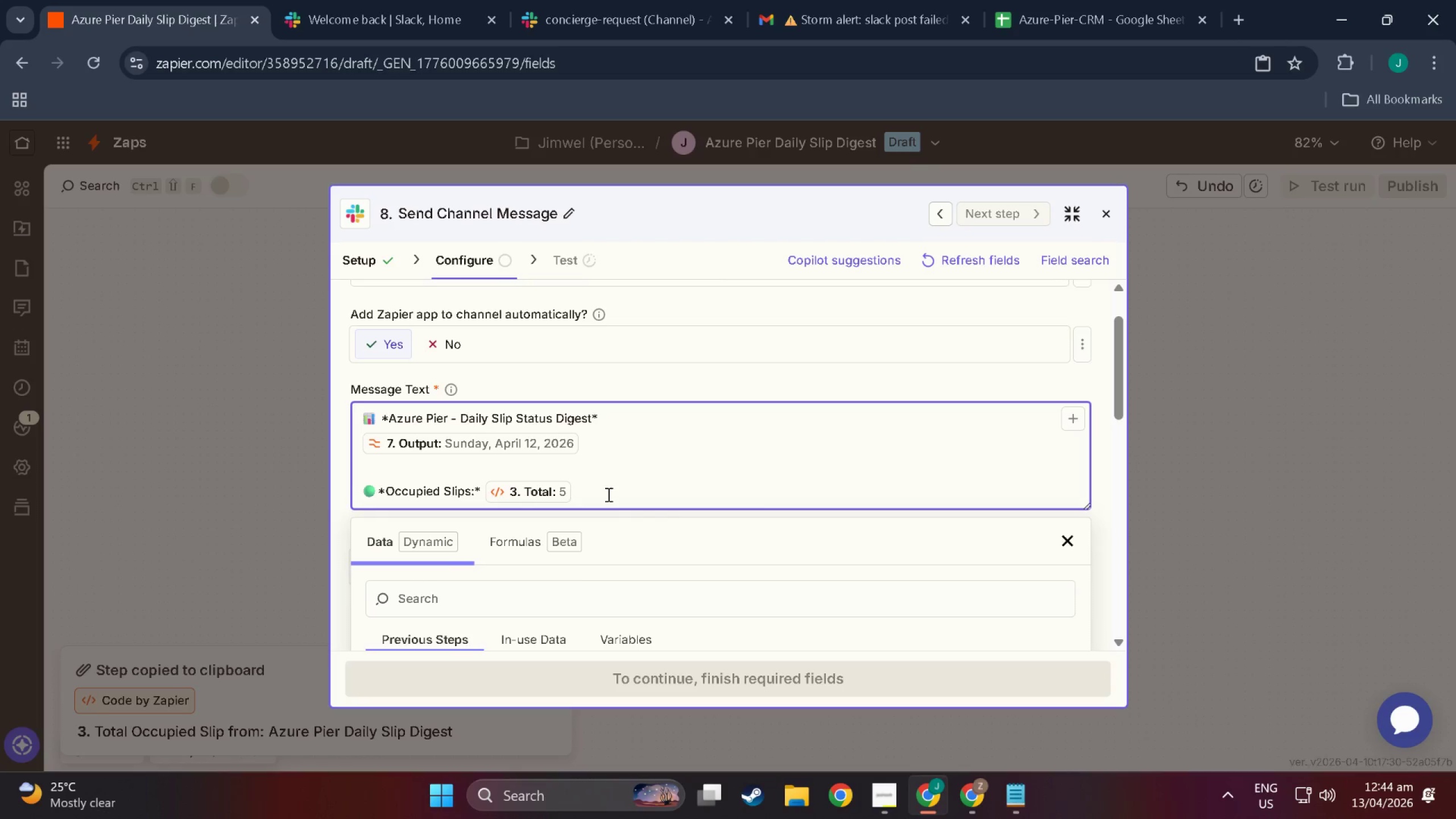 
key(NumpadEnter)
 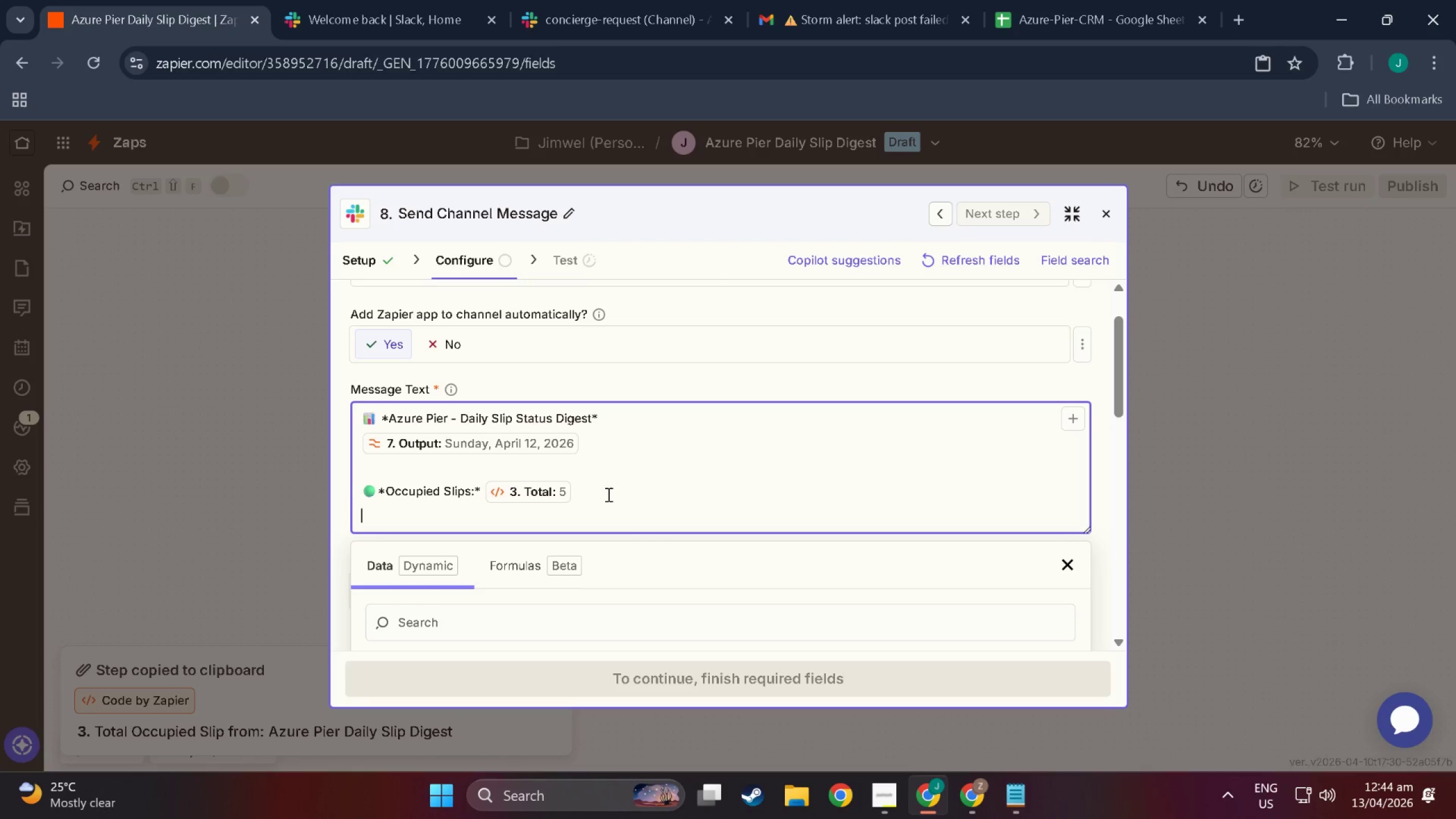 
key(Meta+Period)
 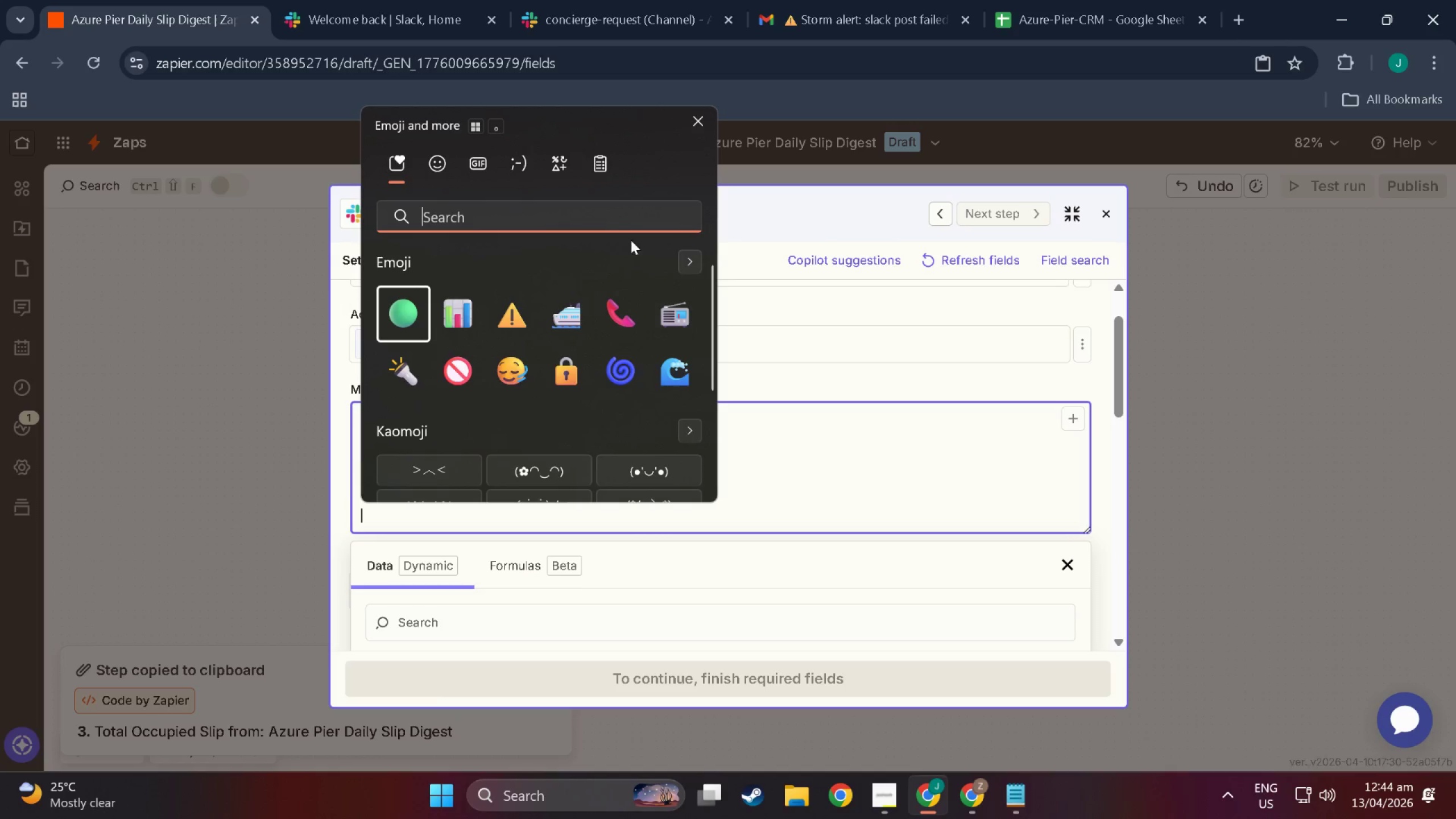 
left_click([583, 213])
 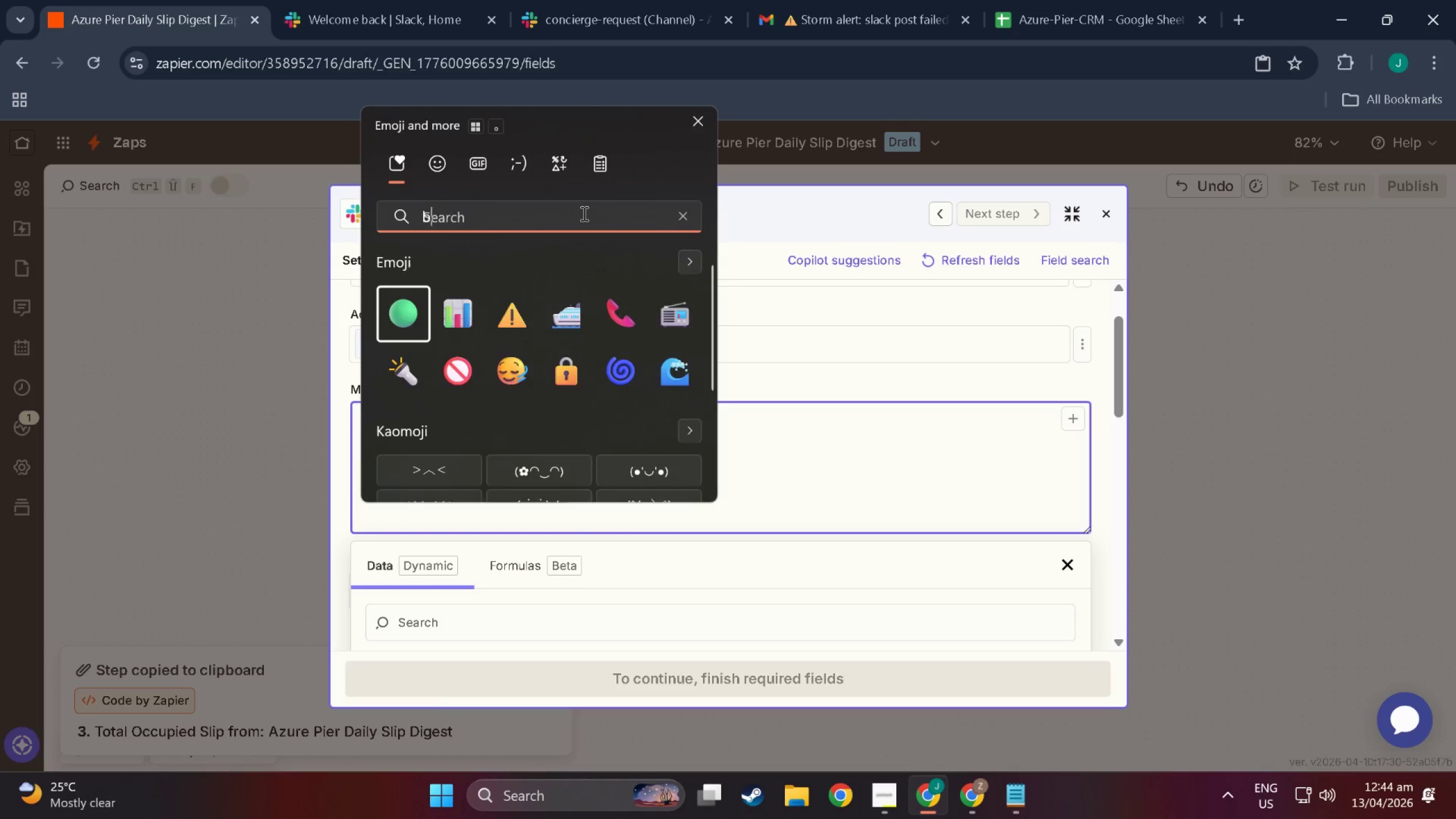 
type(bank)
key(Backspace)
key(Backspace)
key(Backspace)
type(lank)
key(Backspace)
key(Backspace)
key(Backspace)
key(Backspace)
key(Backspace)
type(whiu)
key(Backspace)
key(Backspace)
type(ite boxclear)
key(Backspace)
key(Backspace)
key(Backspace)
key(Backspace)
key(Backspace)
type(blank)
key(Backspace)
key(Backspace)
key(Backspace)
key(Backspace)
key(Backspace)
type(paper)
 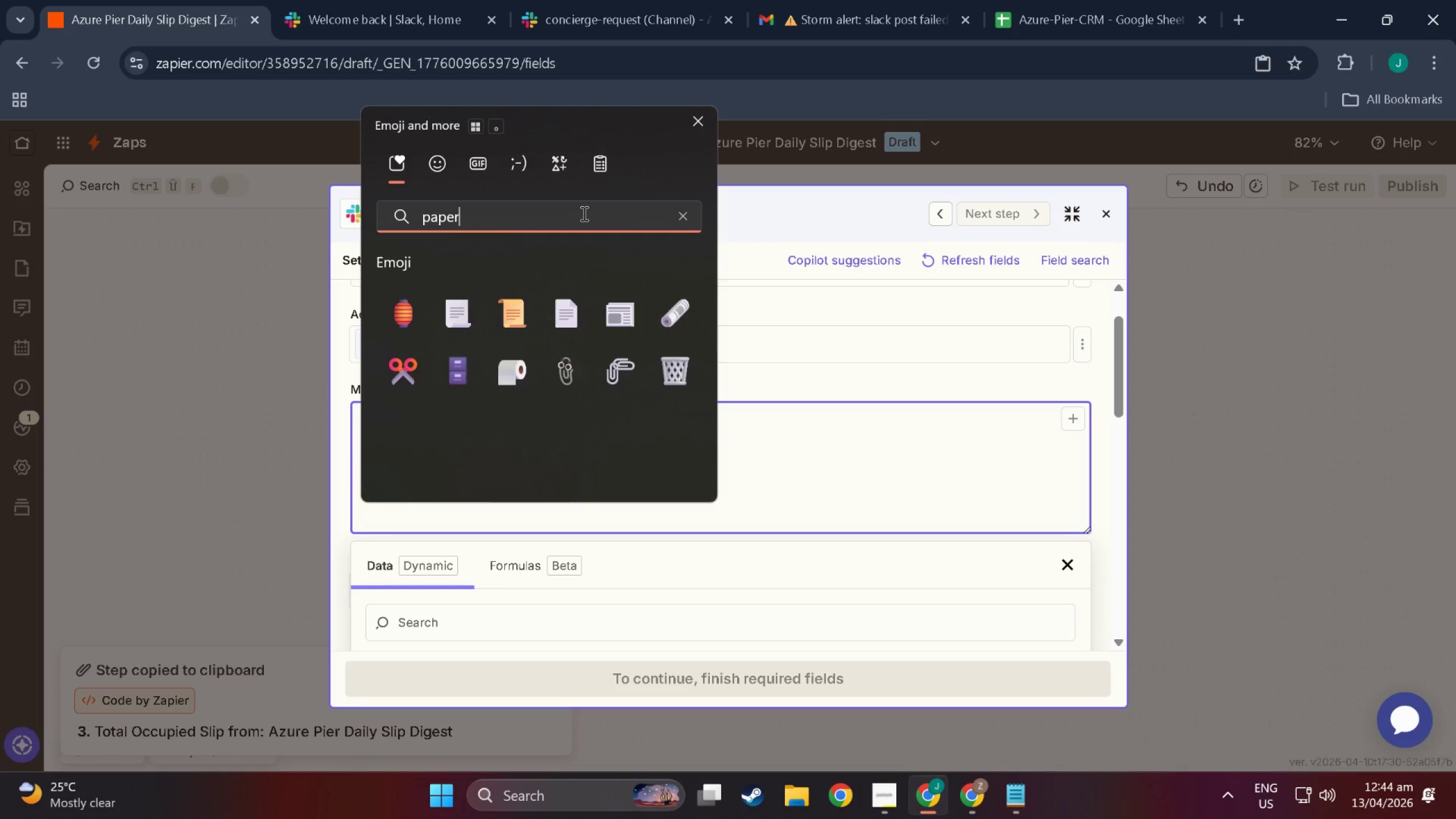 
left_click_drag(start_coordinate=[513, 212], to_coordinate=[224, 204])
 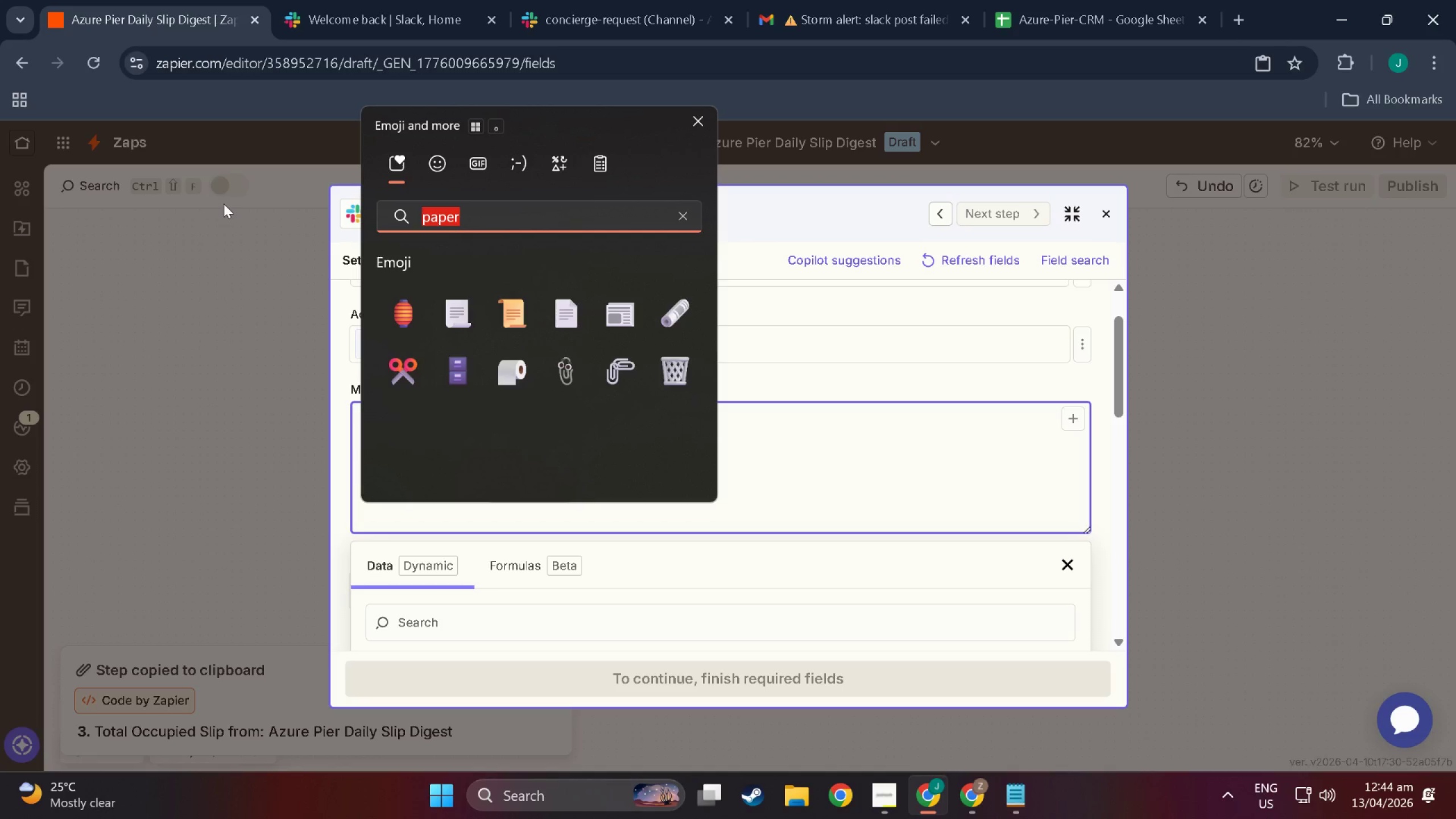 
type(square)
 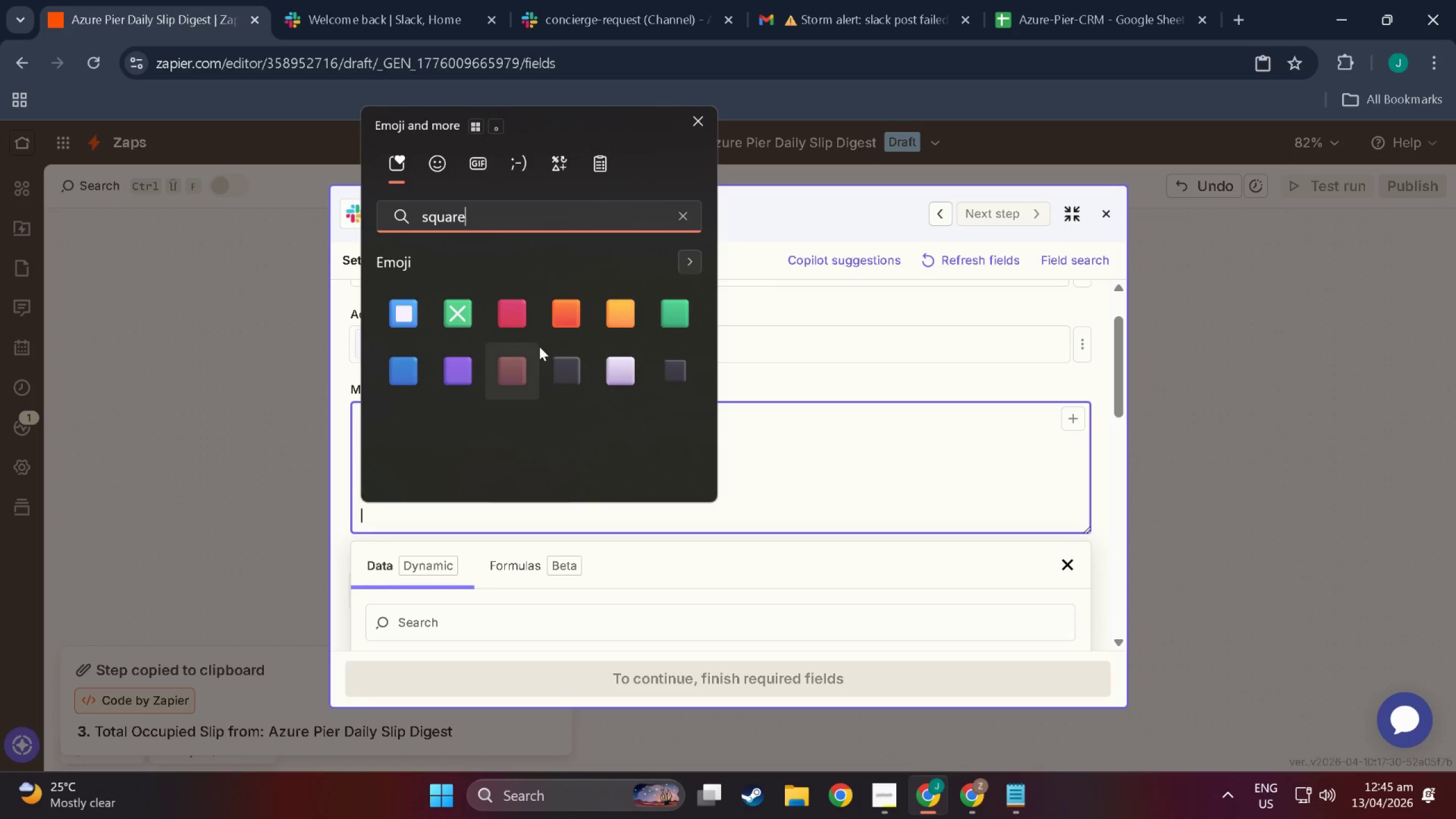 
left_click([623, 375])
 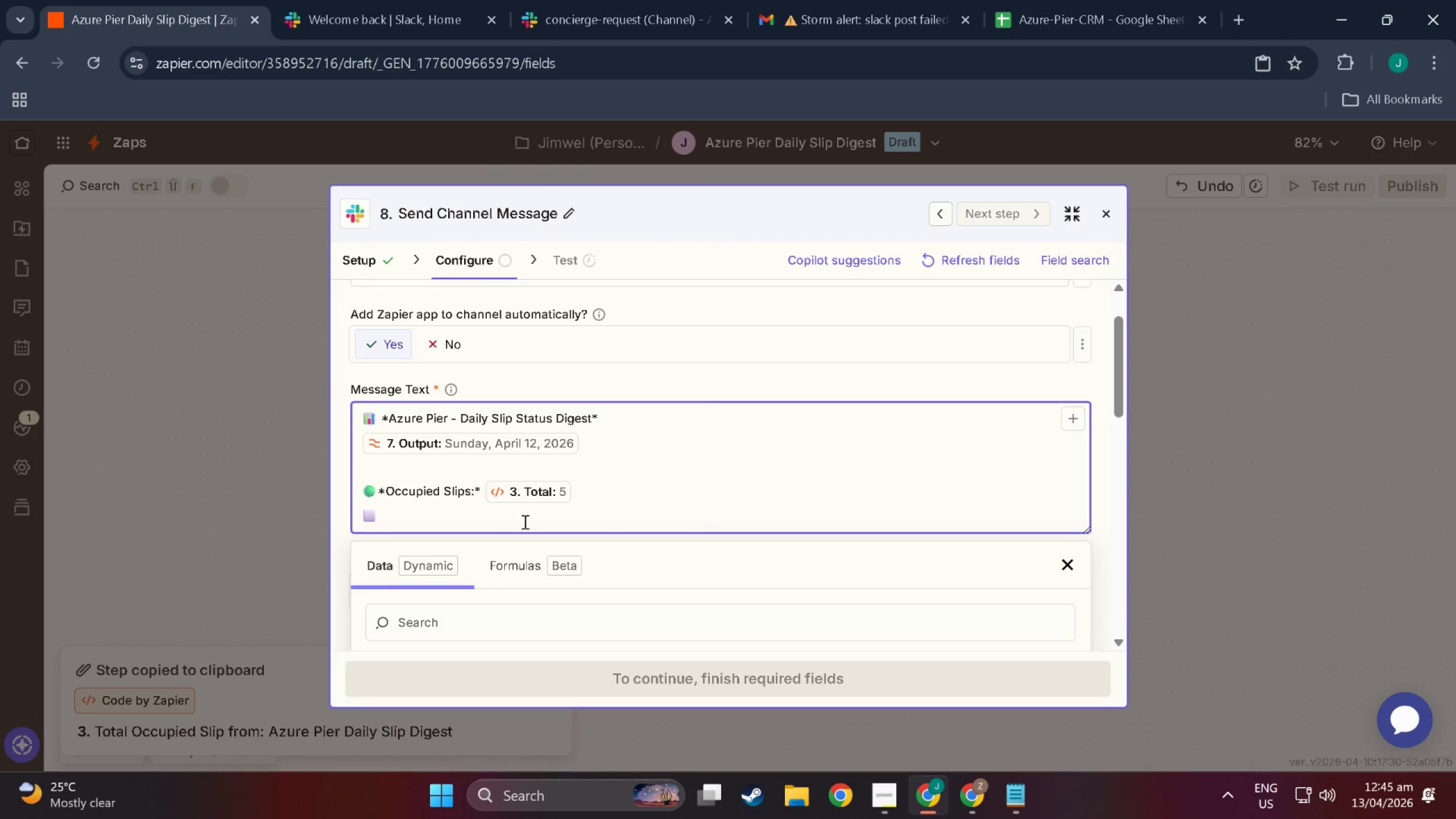 
type( )
key(Backspace)
type(*Vacant Slips:* )
 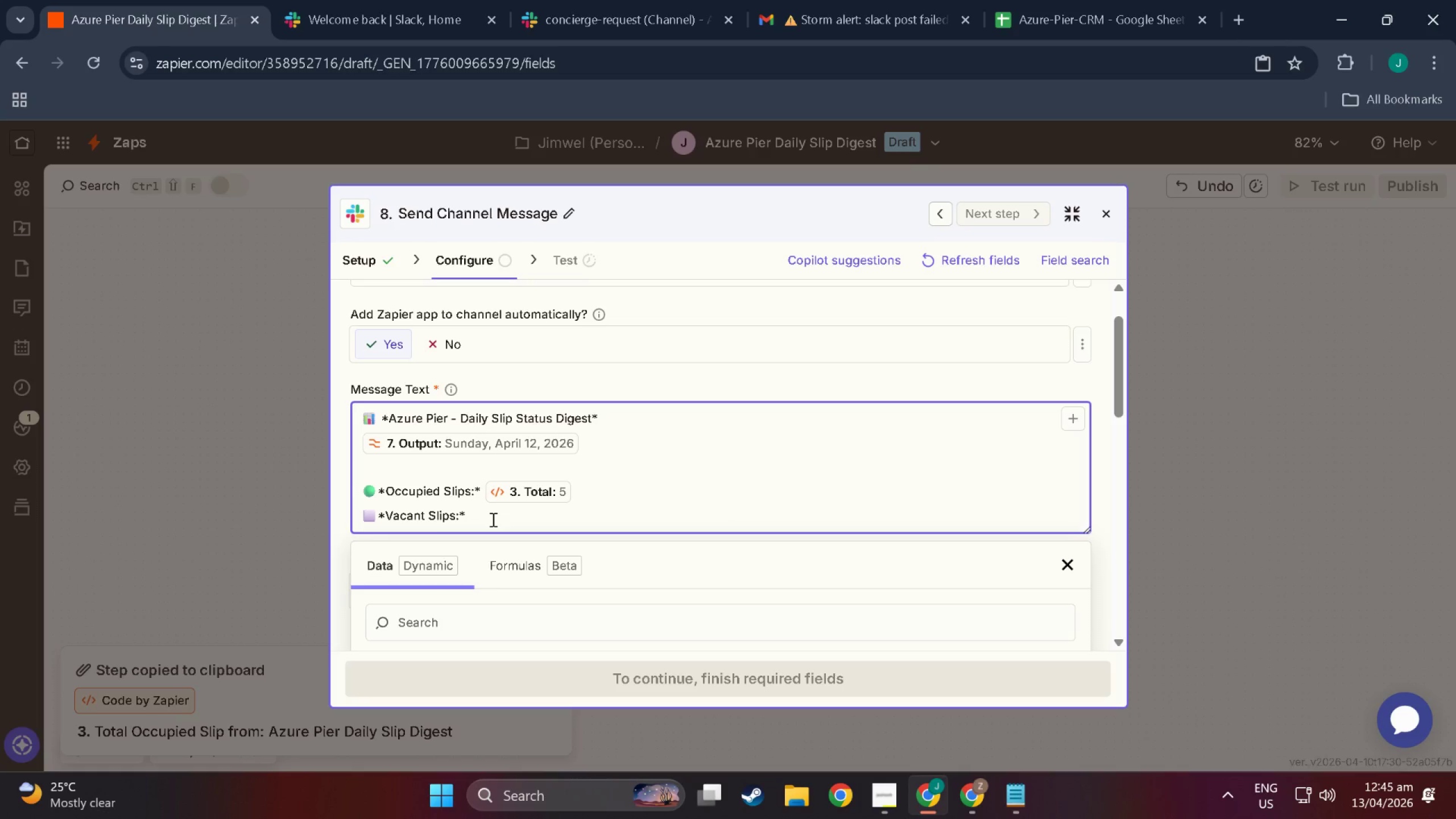 
left_click([1074, 421])
 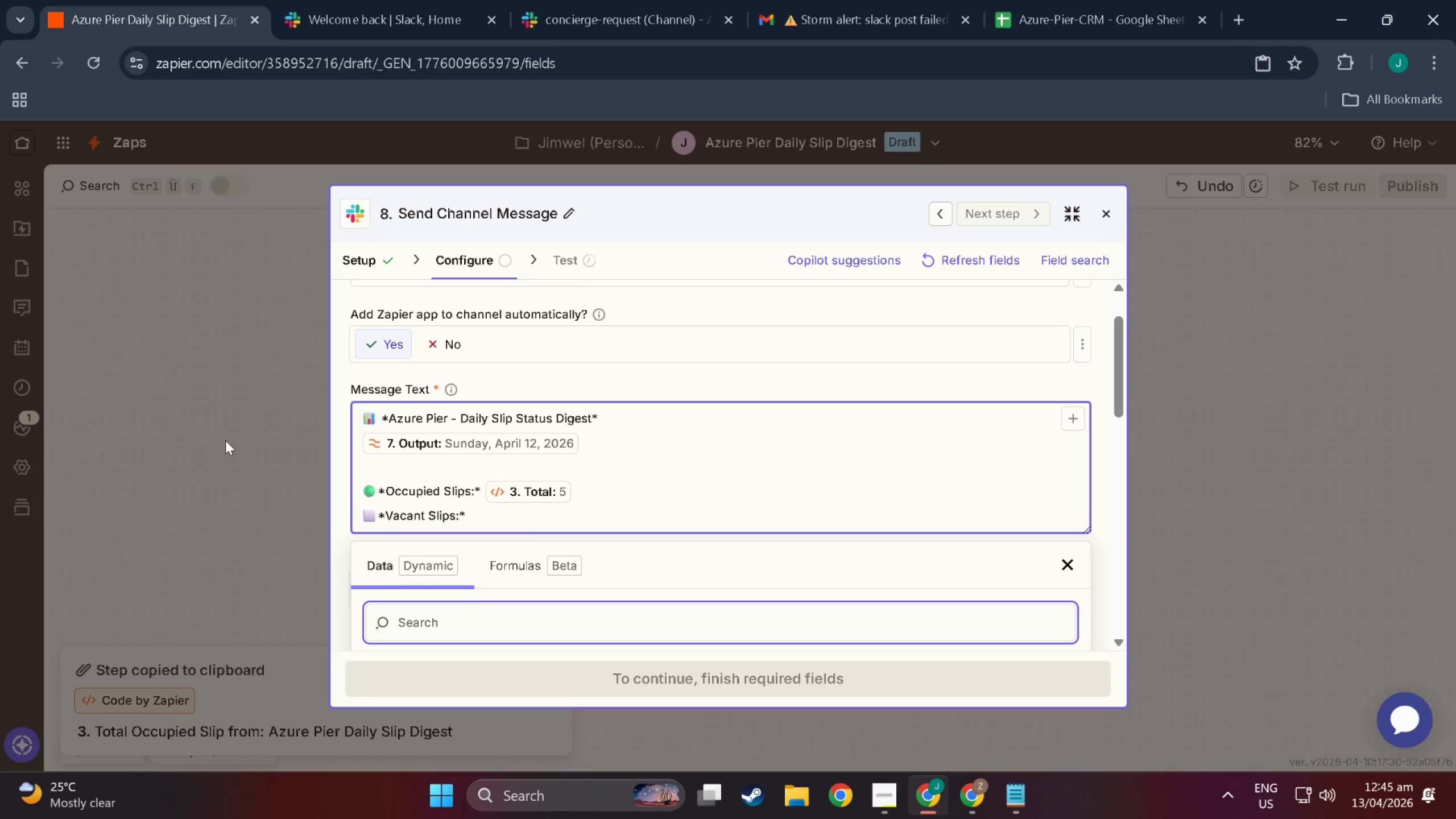 
scroll: coordinate [469, 557], scroll_direction: down, amount: 13.0
 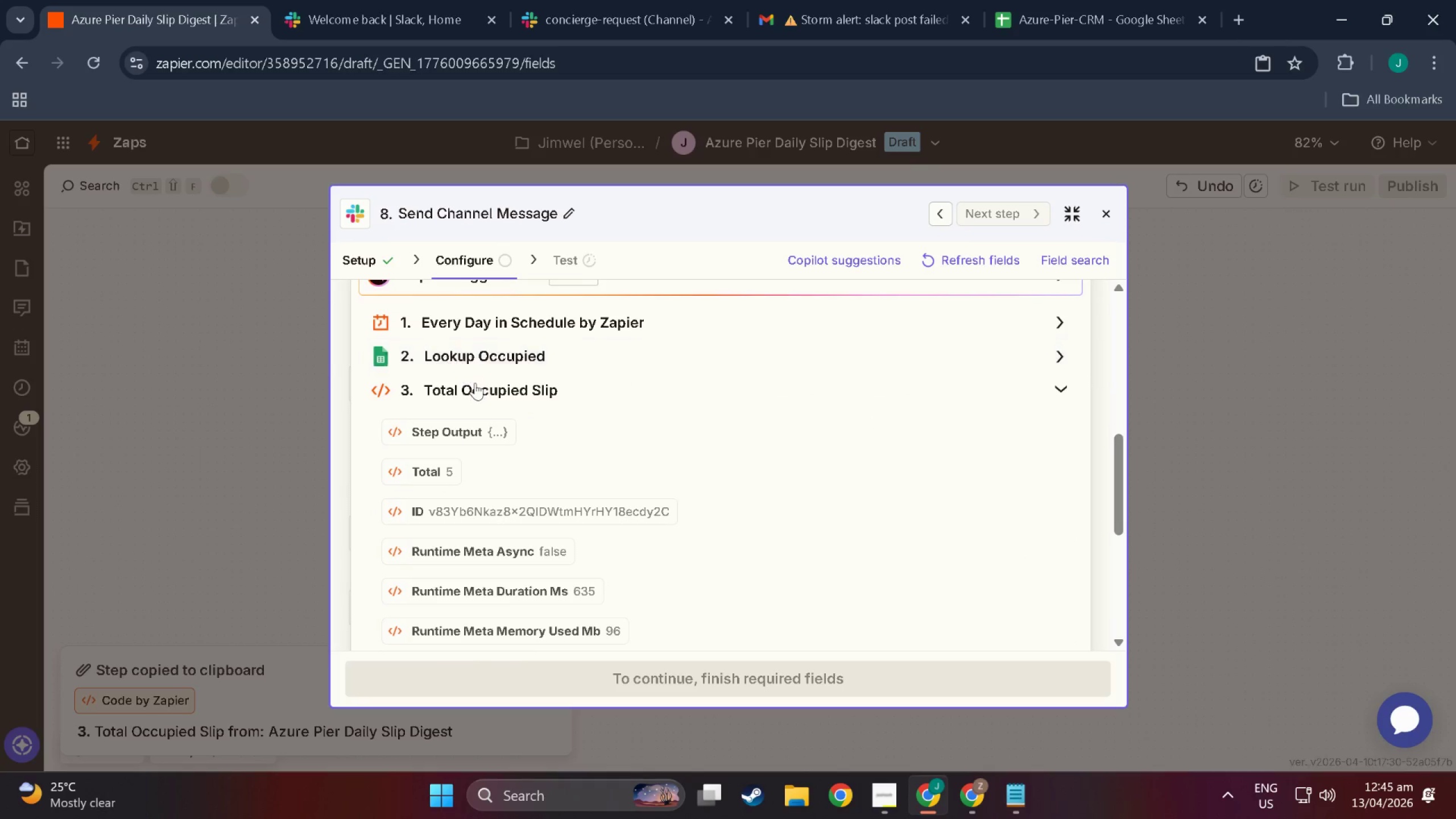 
left_click([475, 383])
 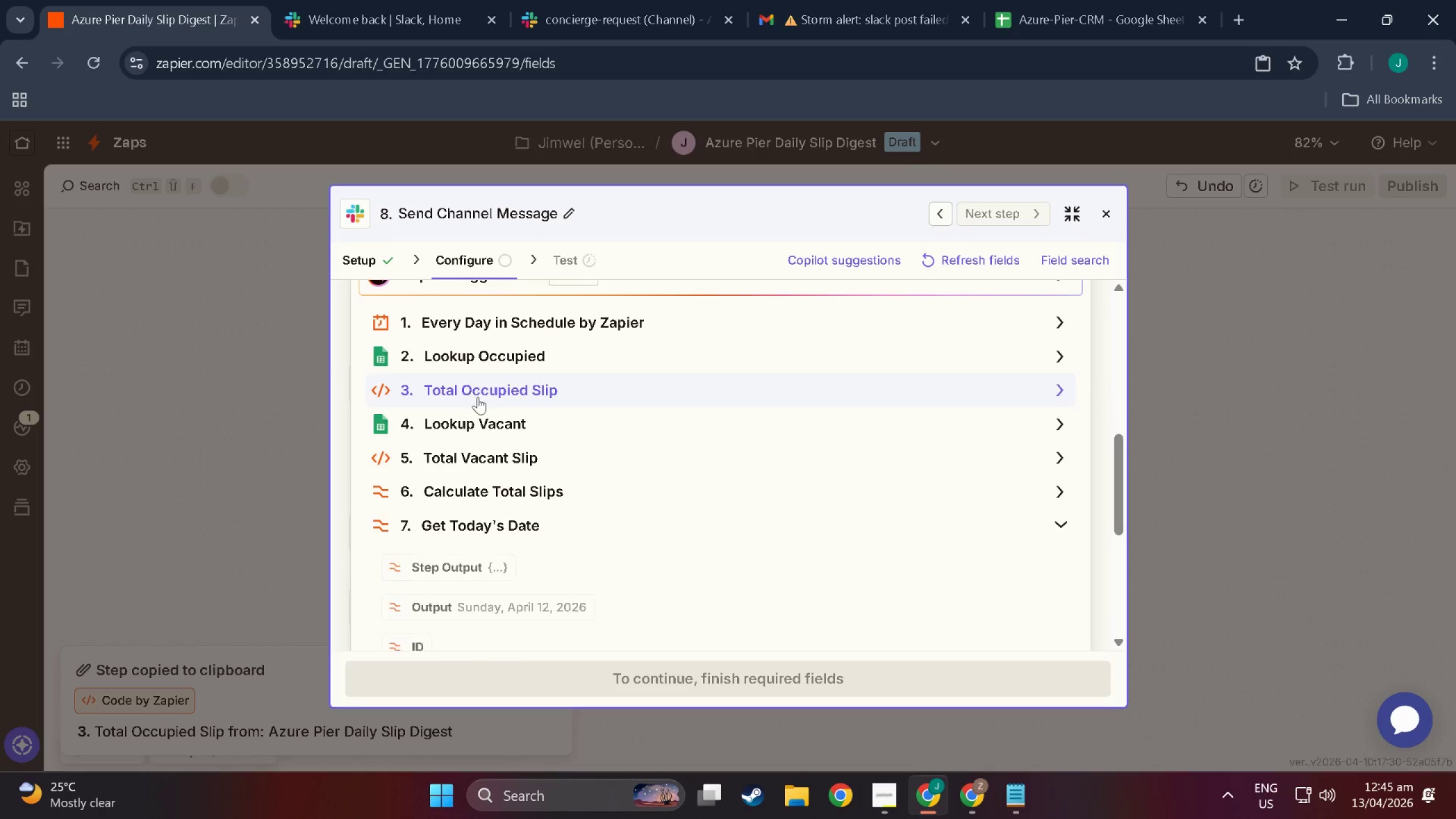 
scroll: coordinate [482, 412], scroll_direction: down, amount: 1.0
 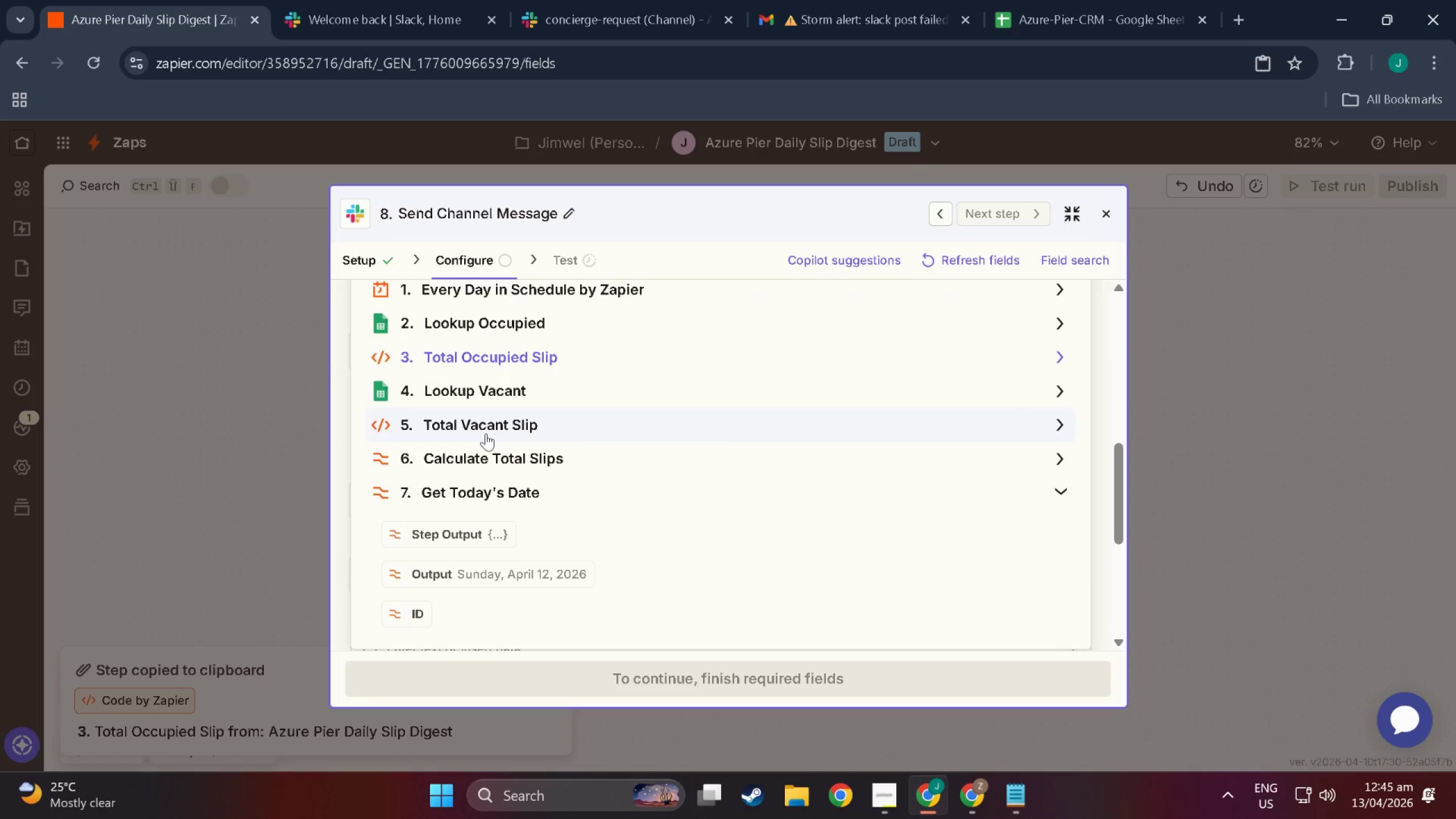 
left_click([486, 431])
 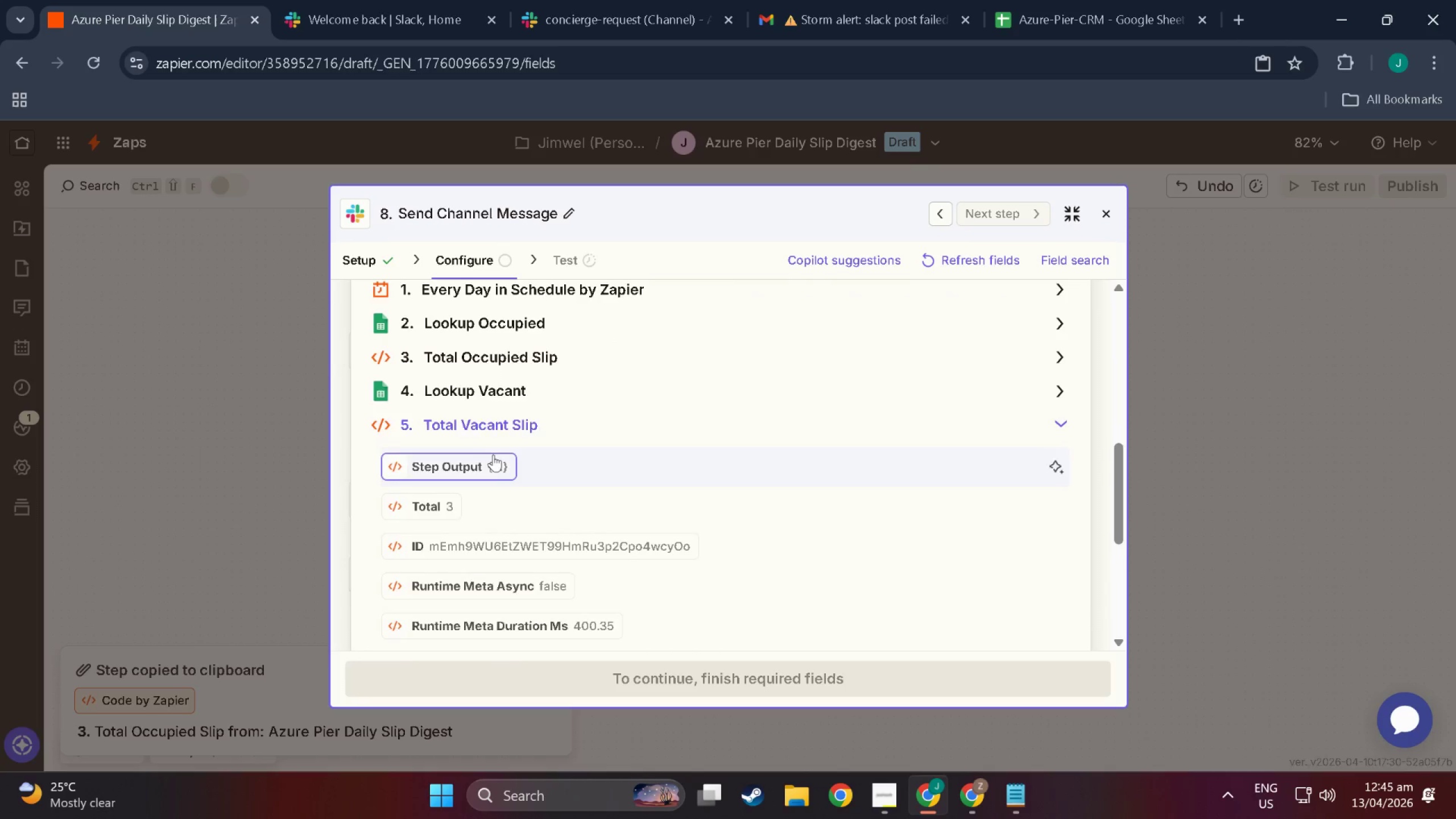 
scroll: coordinate [496, 468], scroll_direction: down, amount: 3.0
 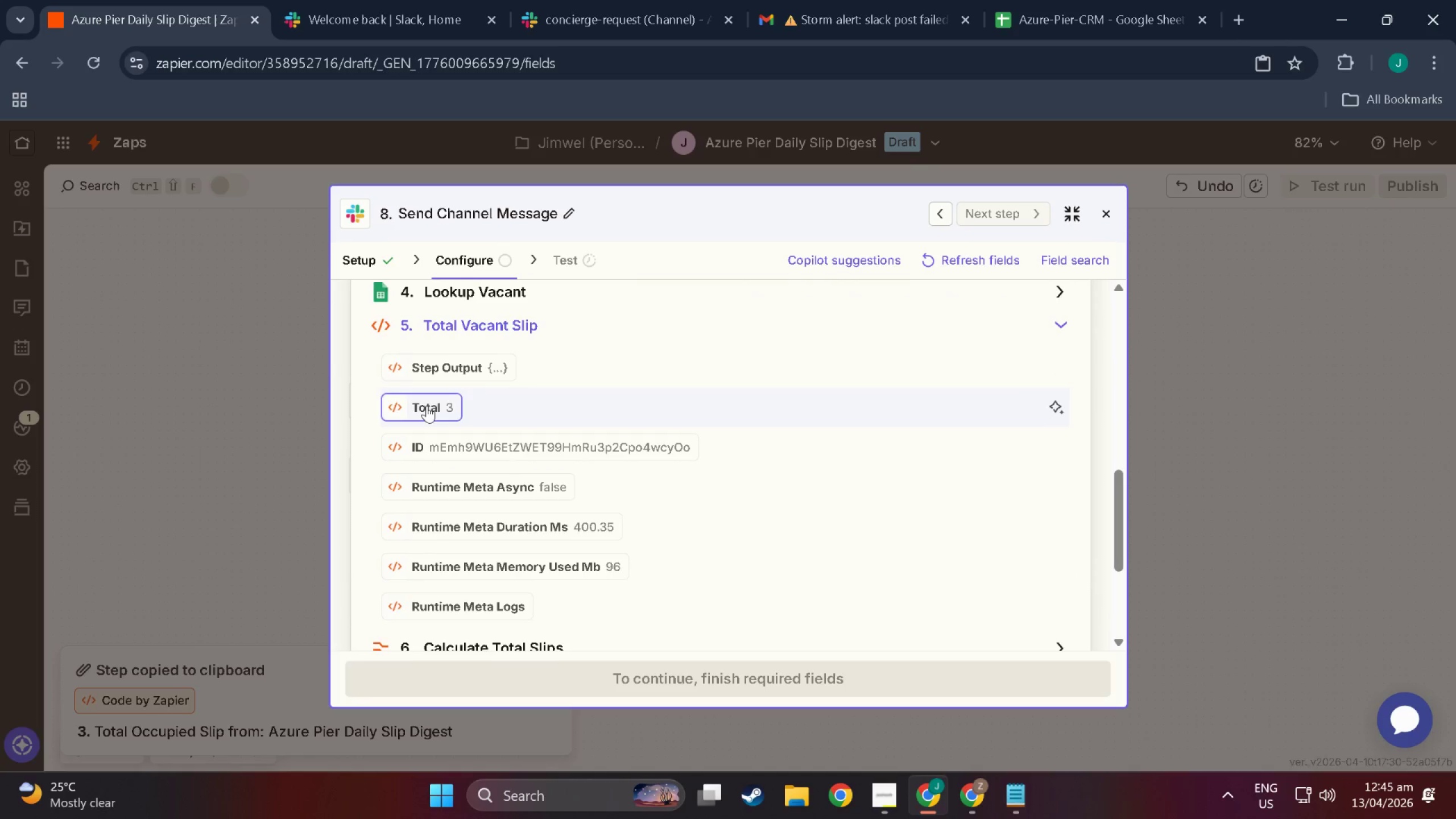 
scroll: coordinate [449, 427], scroll_direction: up, amount: 1.0
 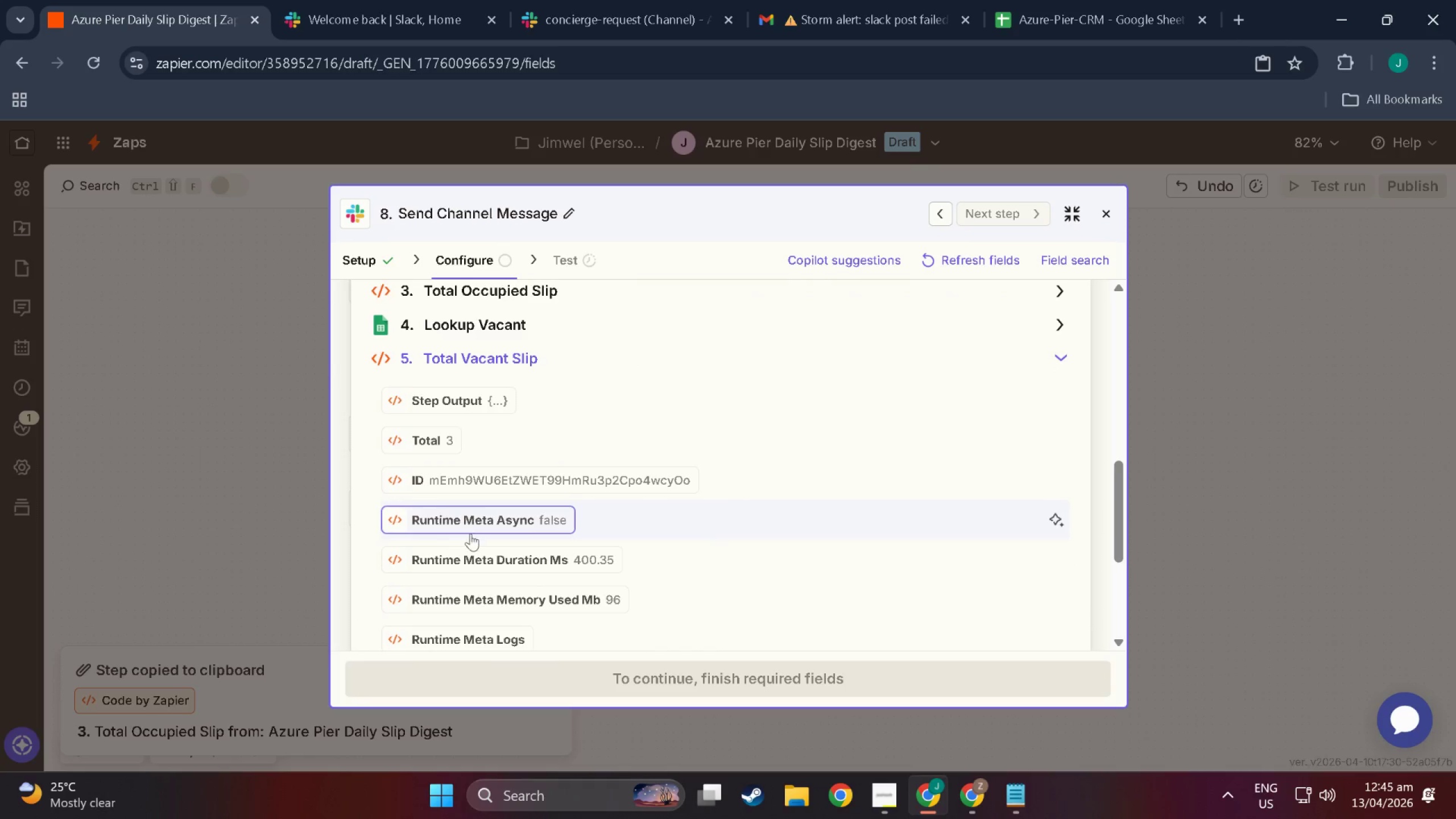 
scroll: coordinate [485, 563], scroll_direction: down, amount: 2.0
 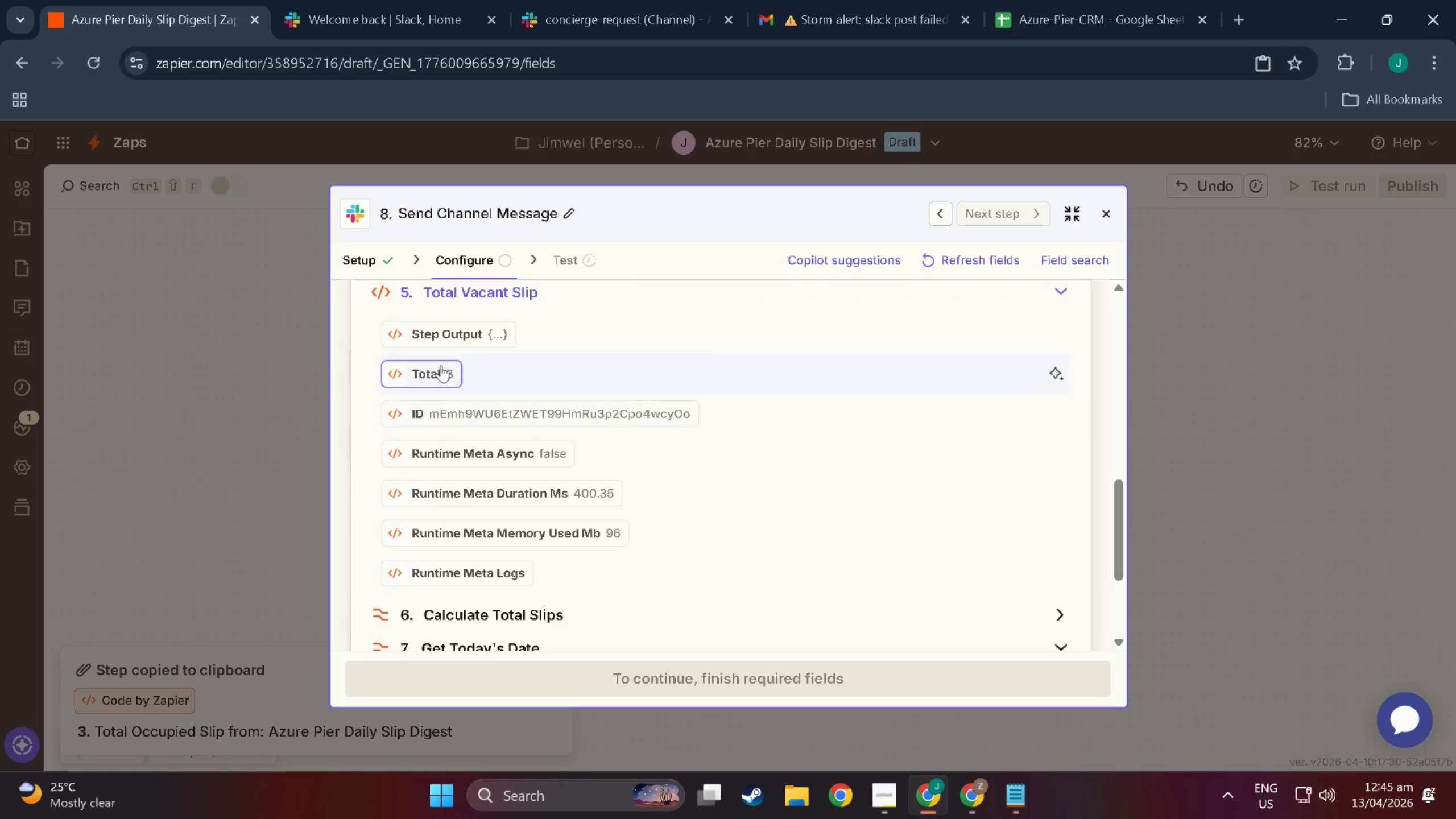 
left_click([441, 365])
 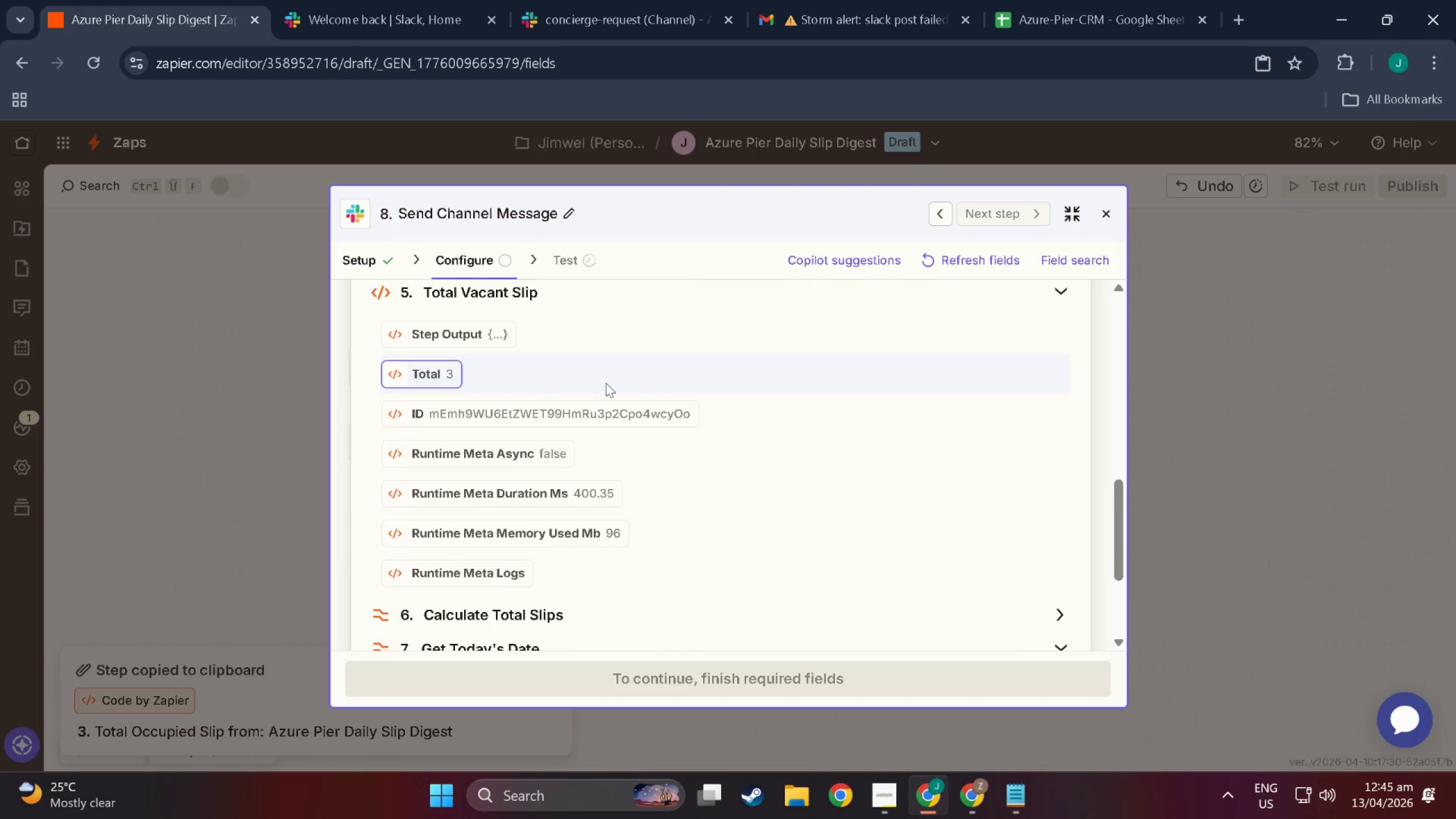 
scroll: coordinate [819, 522], scroll_direction: up, amount: 17.0
 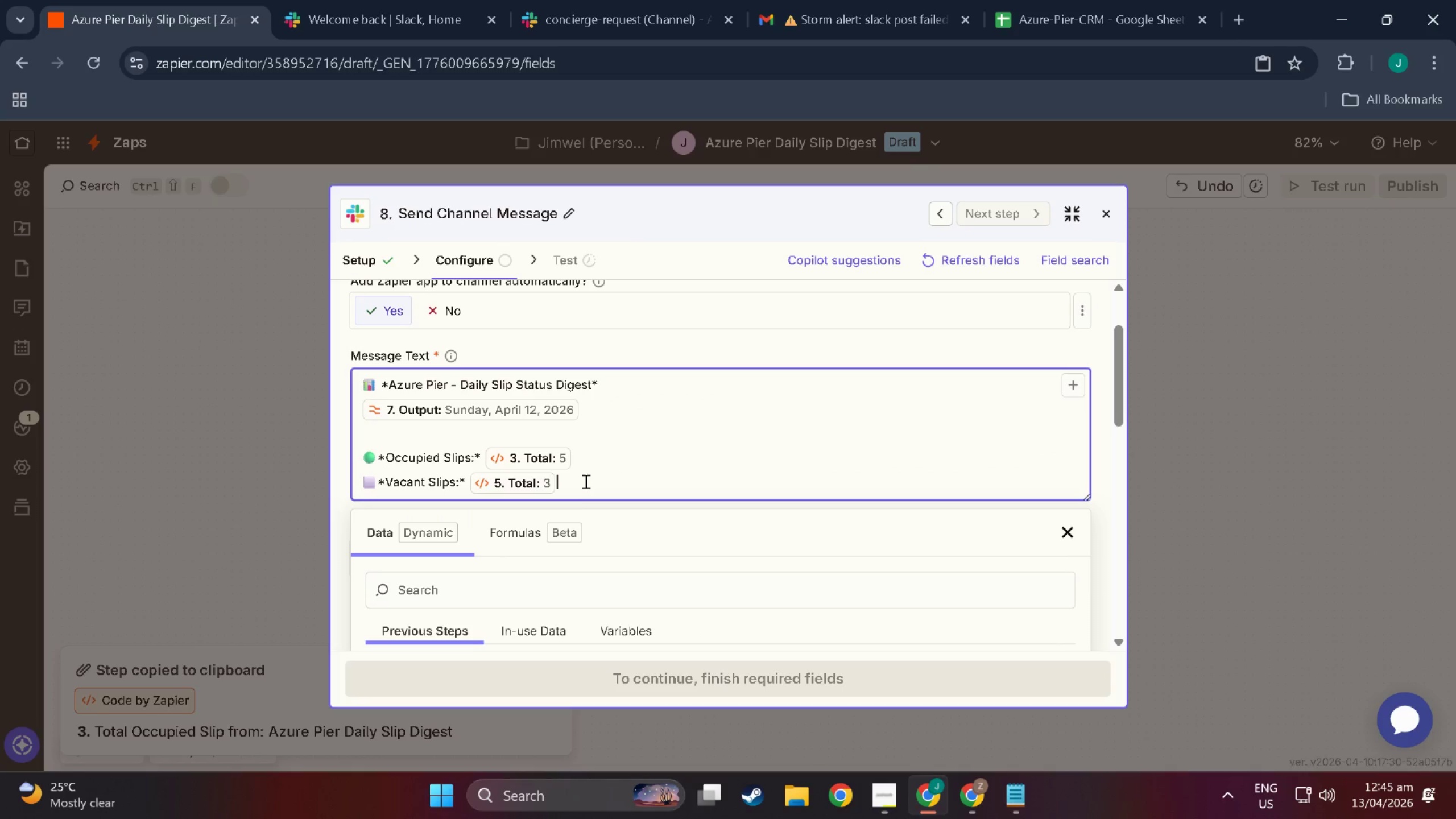 
left_click([585, 481])
 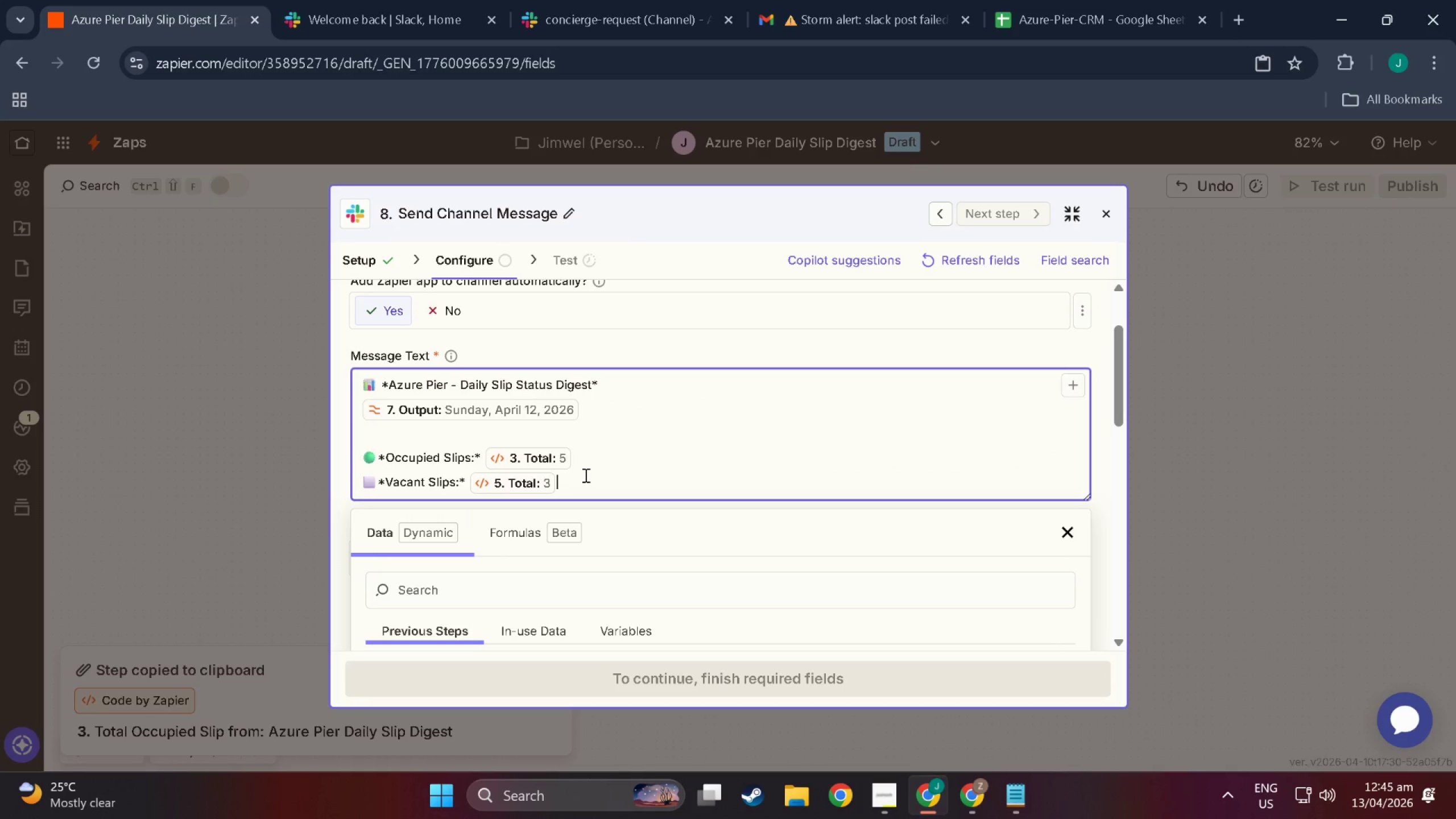 
key(NumpadEnter)
 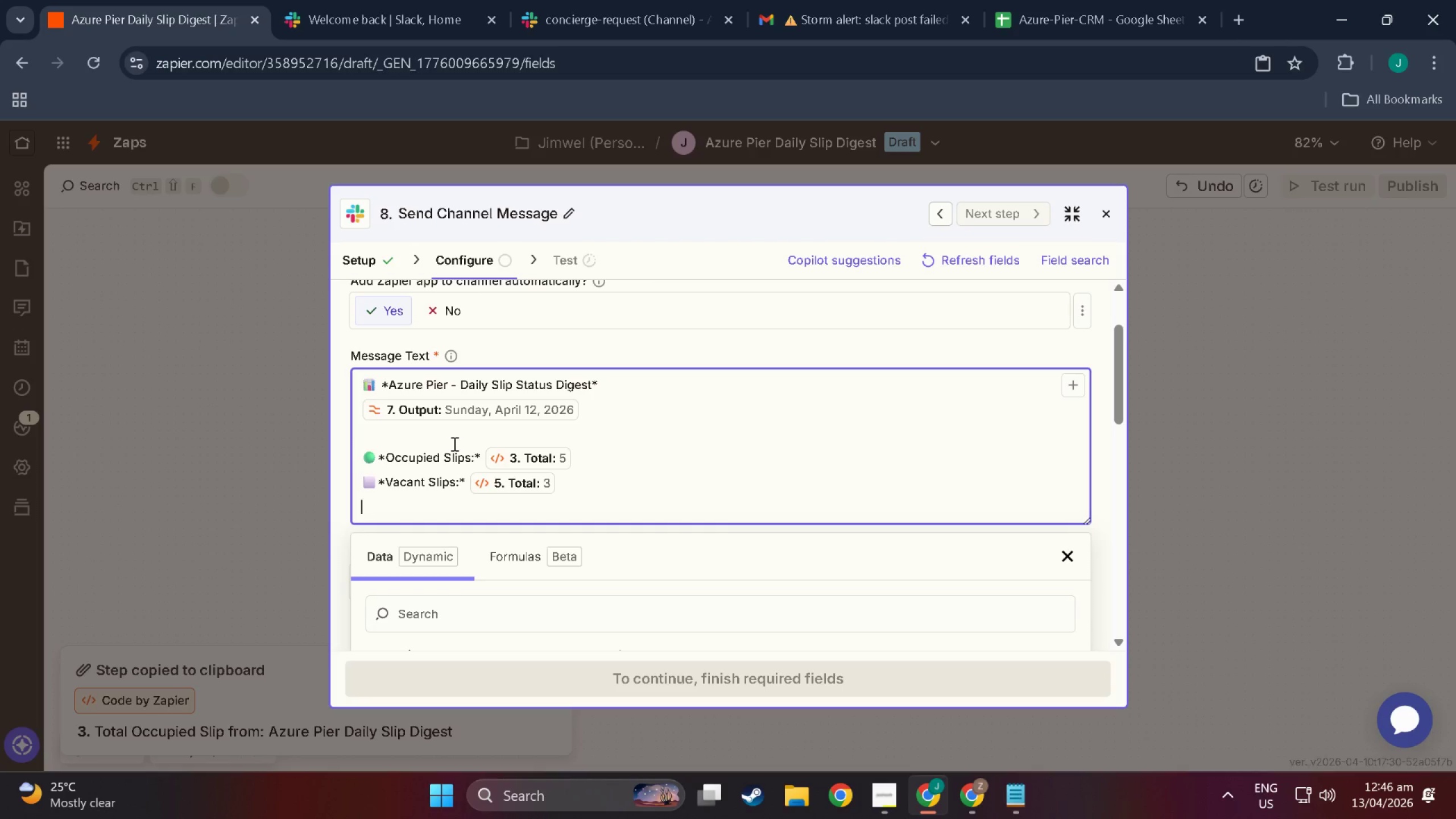 
wait(38.99)
 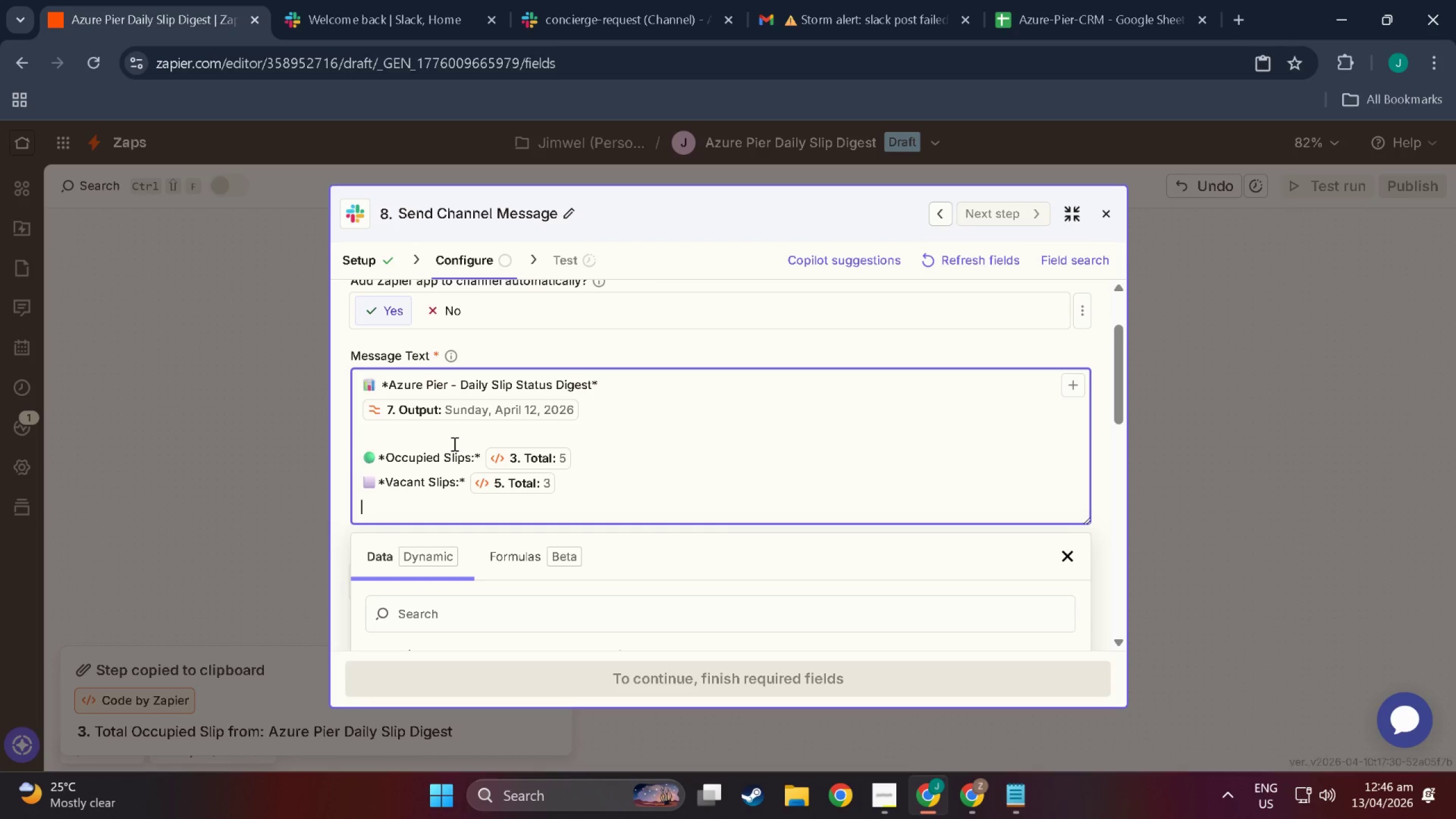 
mouse_move([914, 797])
 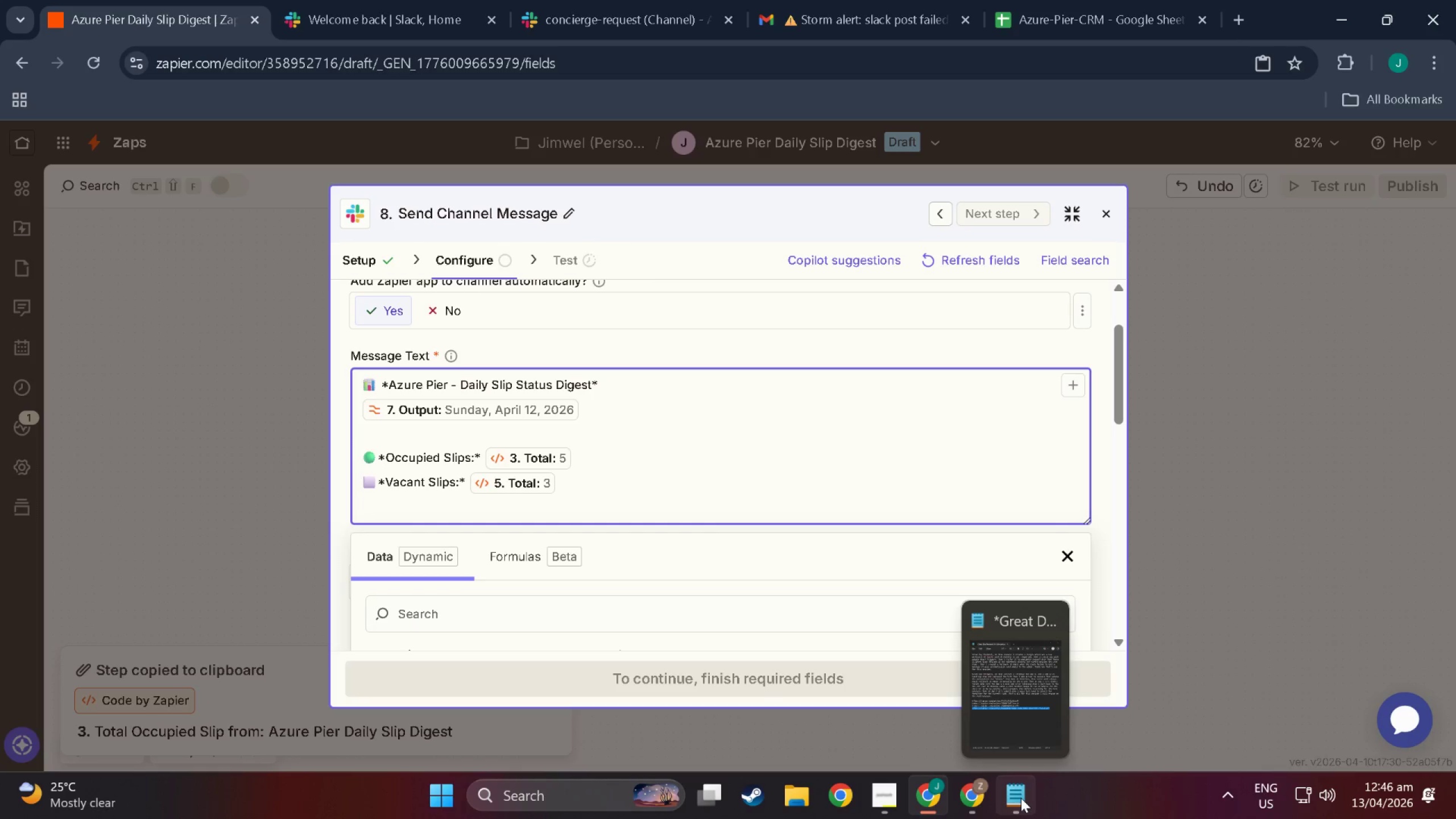 
mouse_move([961, 793])
 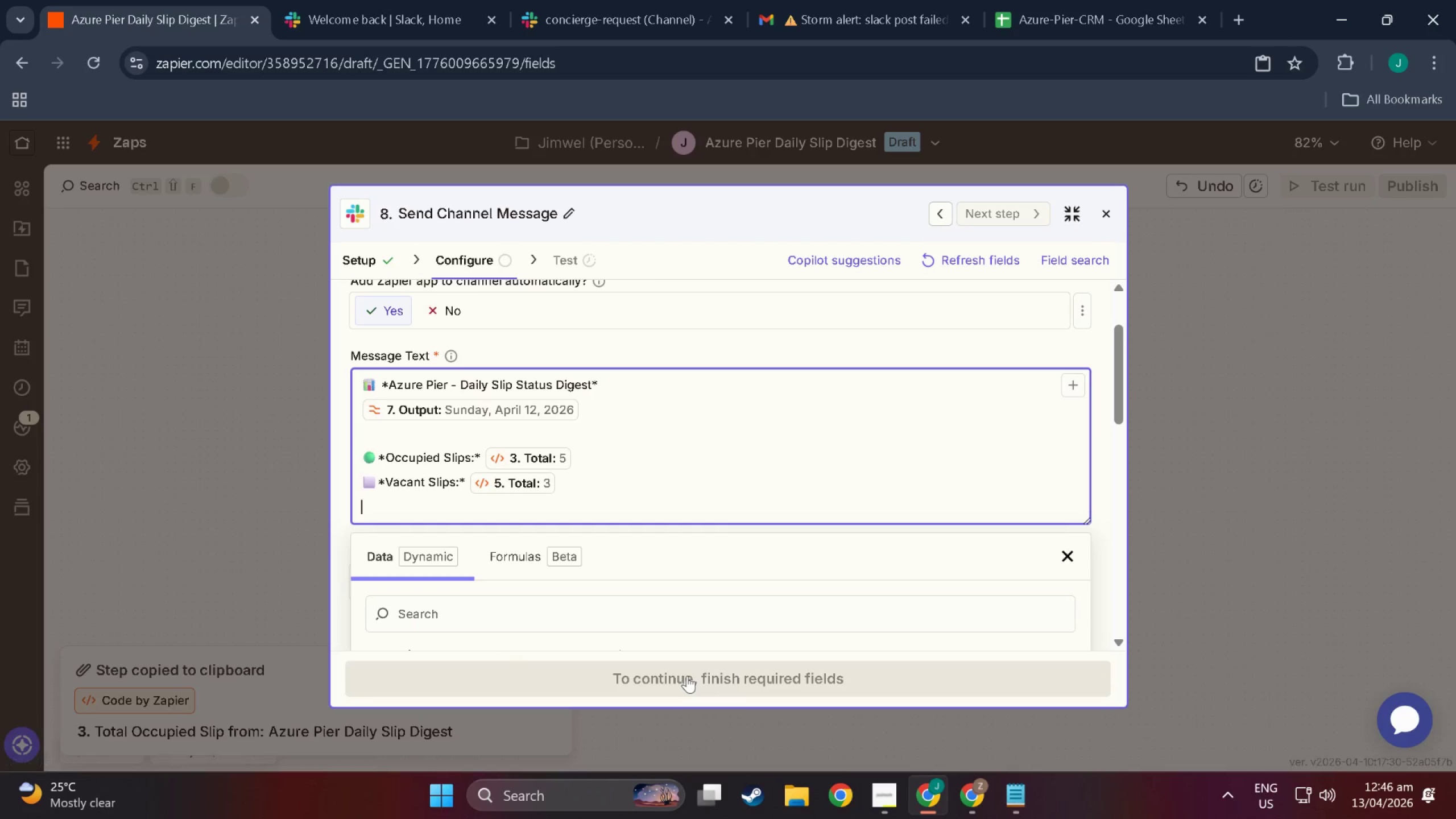 
wait(20.37)
 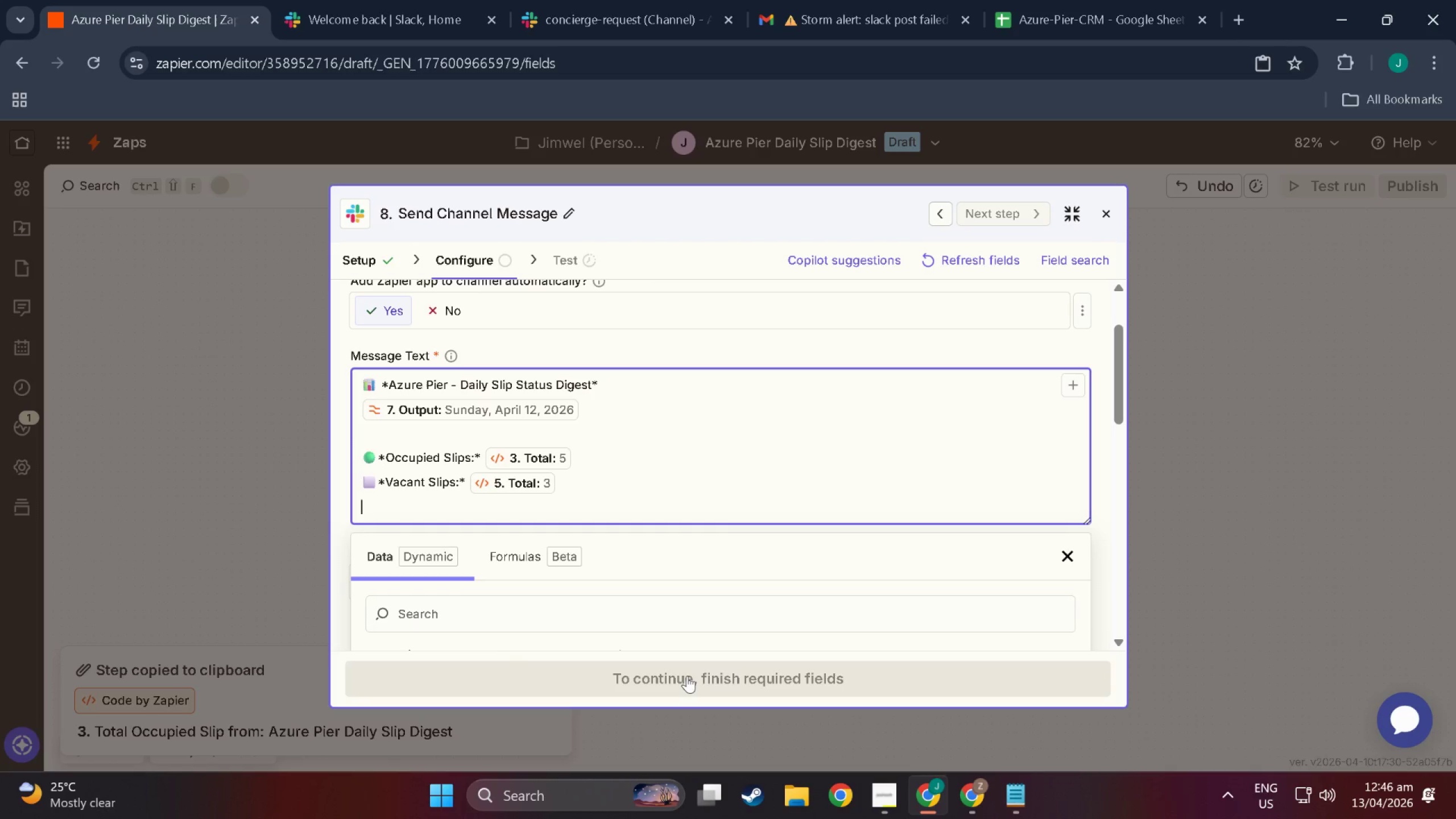 
key(Meta+Period)
 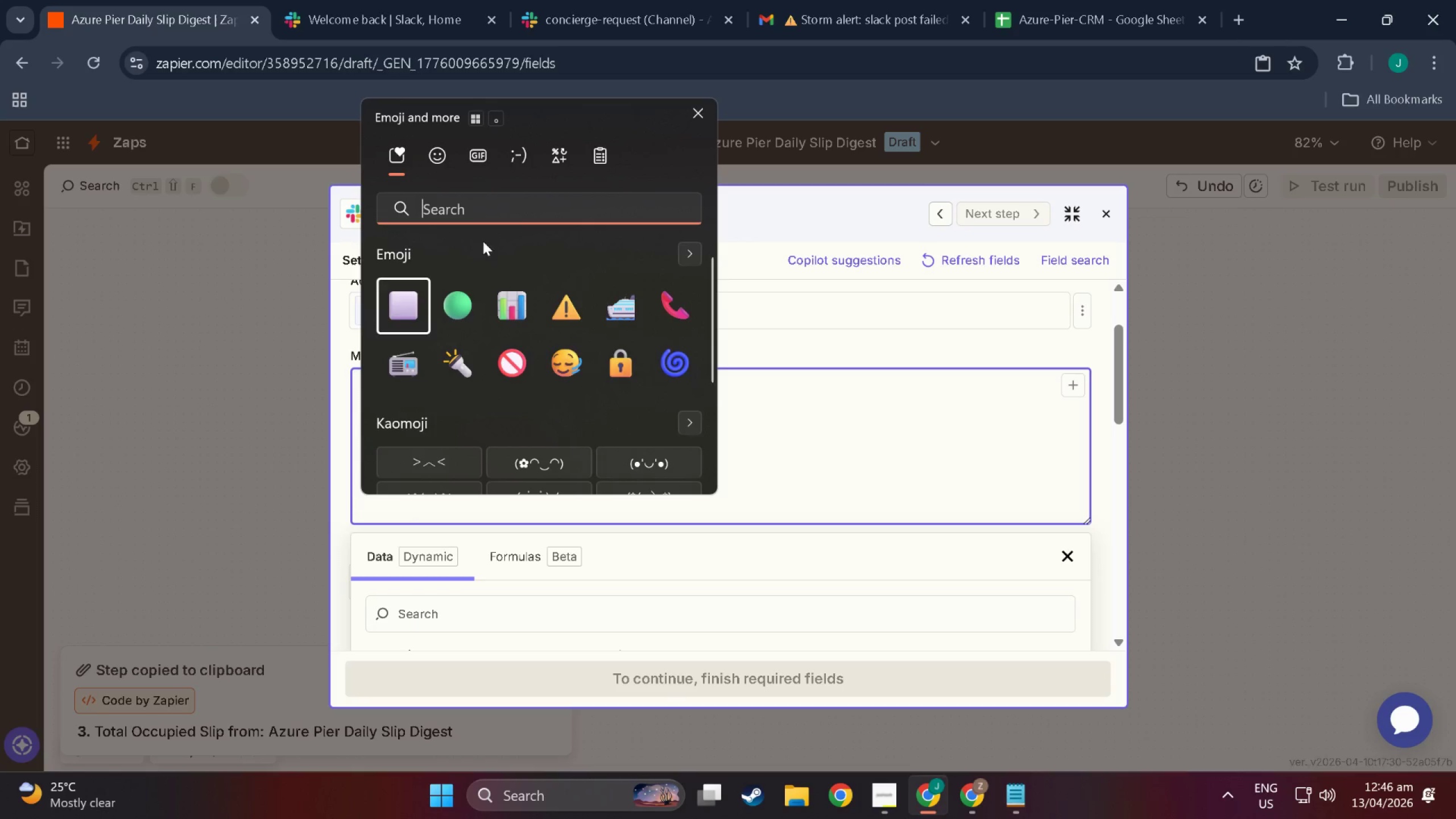 
left_click([474, 216])
 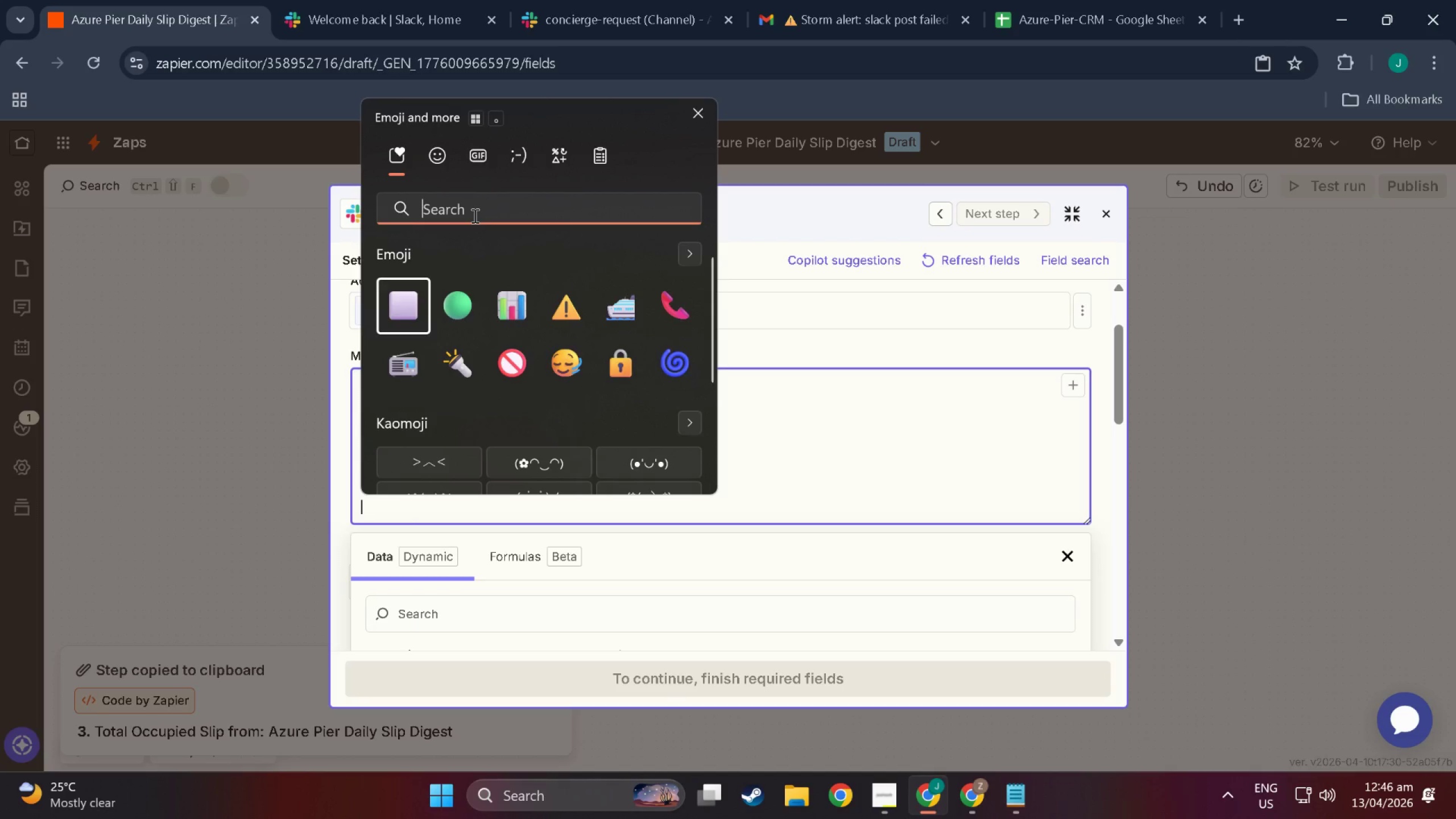 
type(isla)
 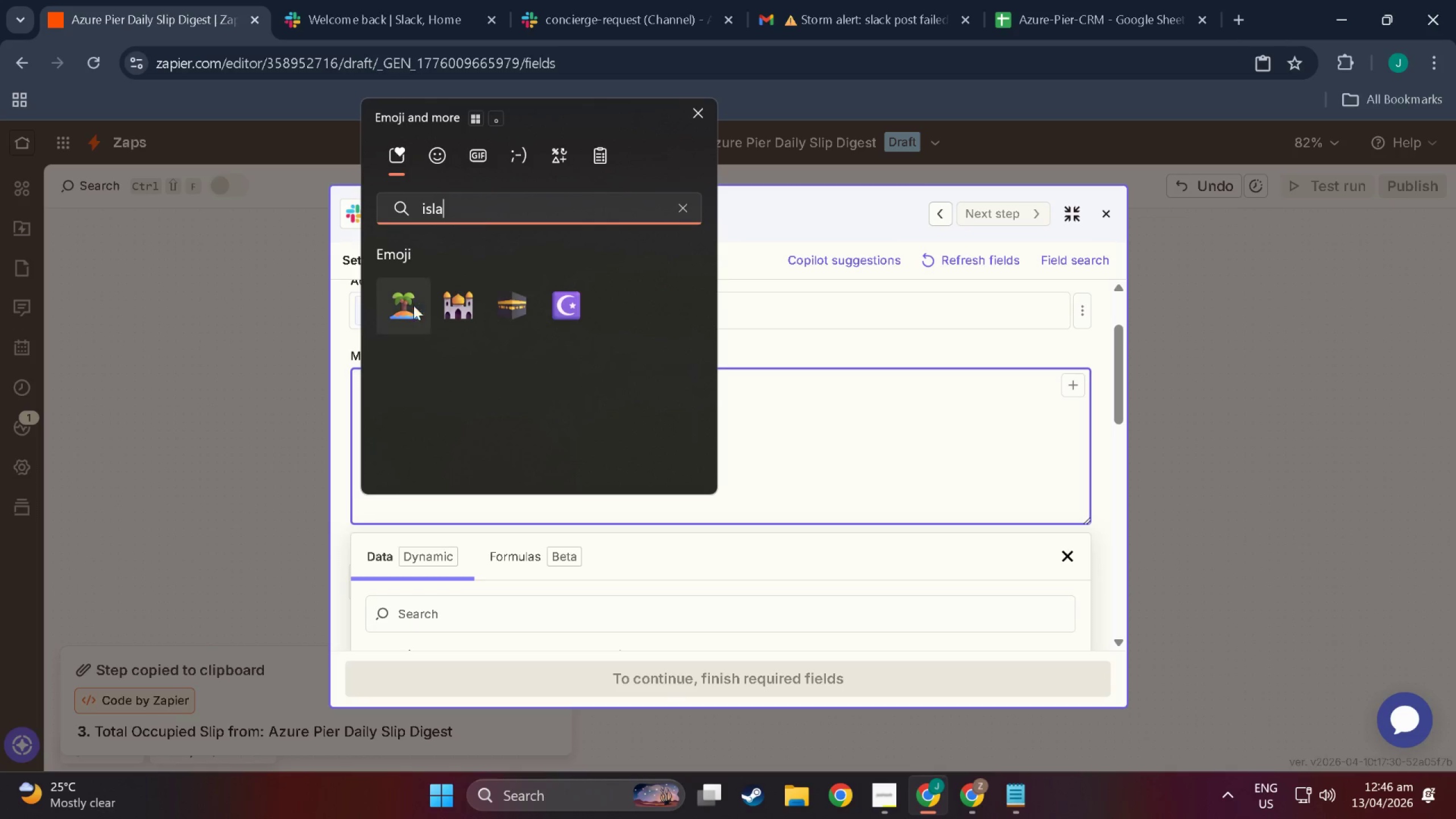 
left_click([402, 311])
 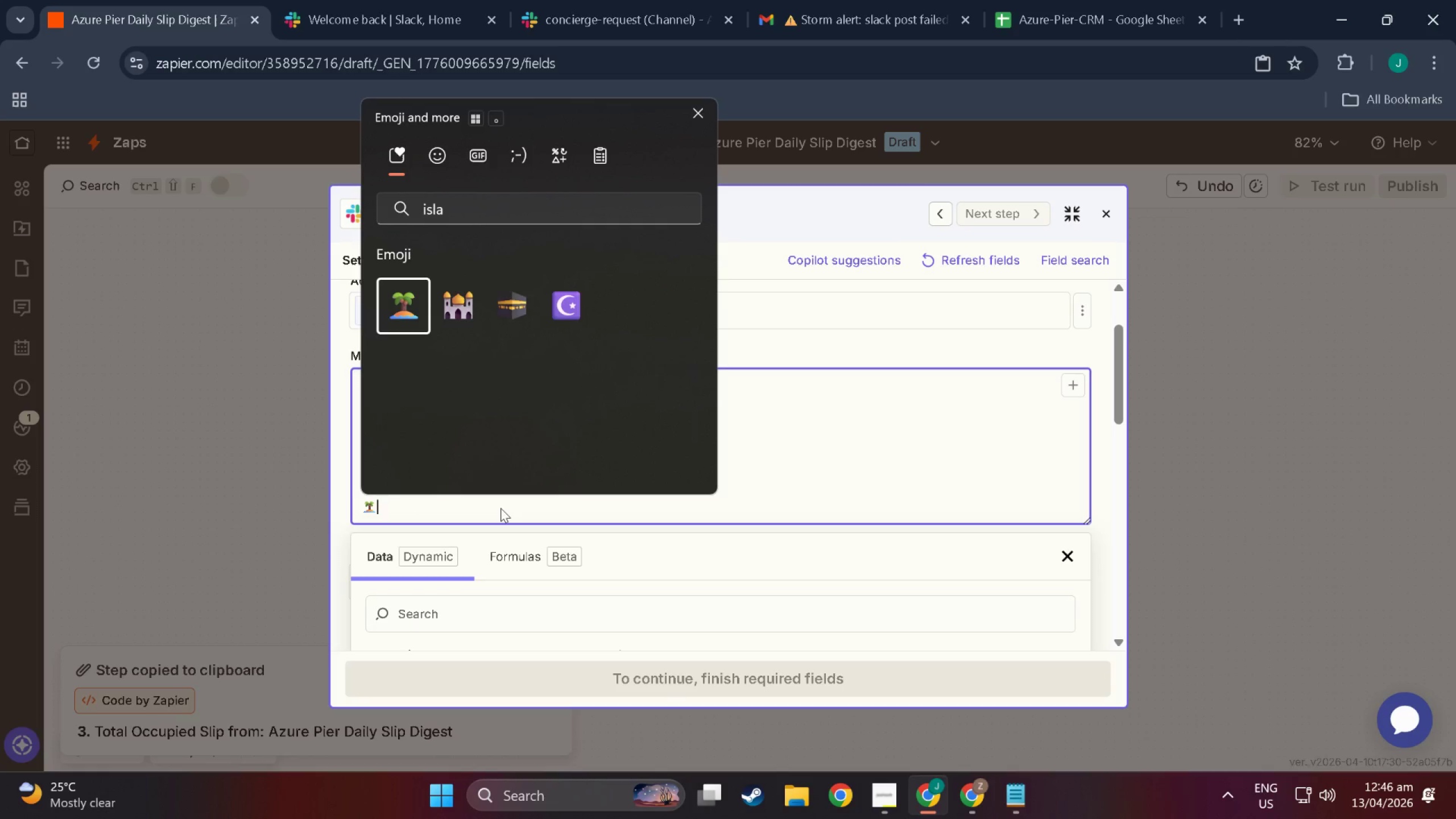 
left_click([500, 508])
 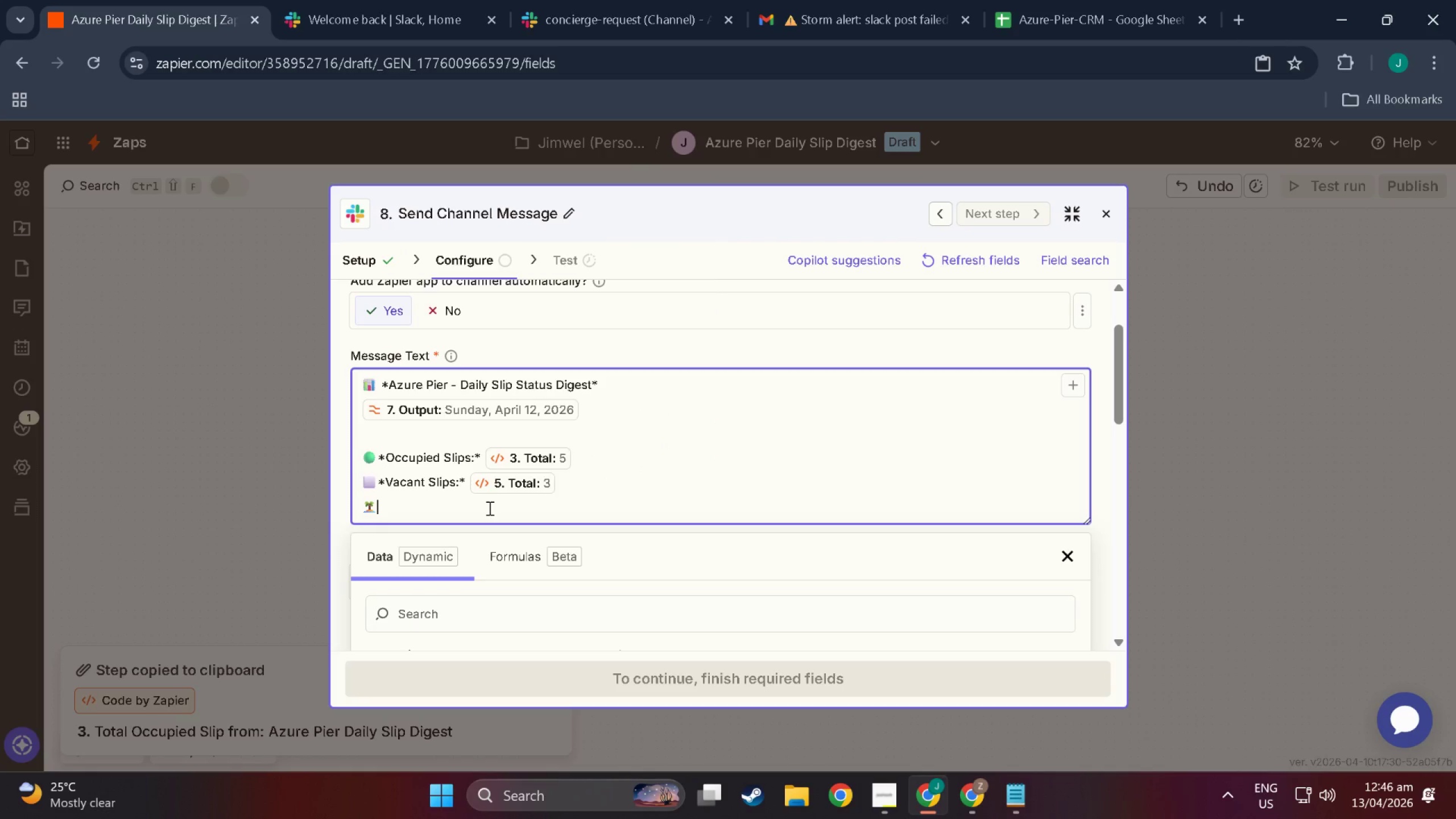 
type(*Total Capacity:*)
 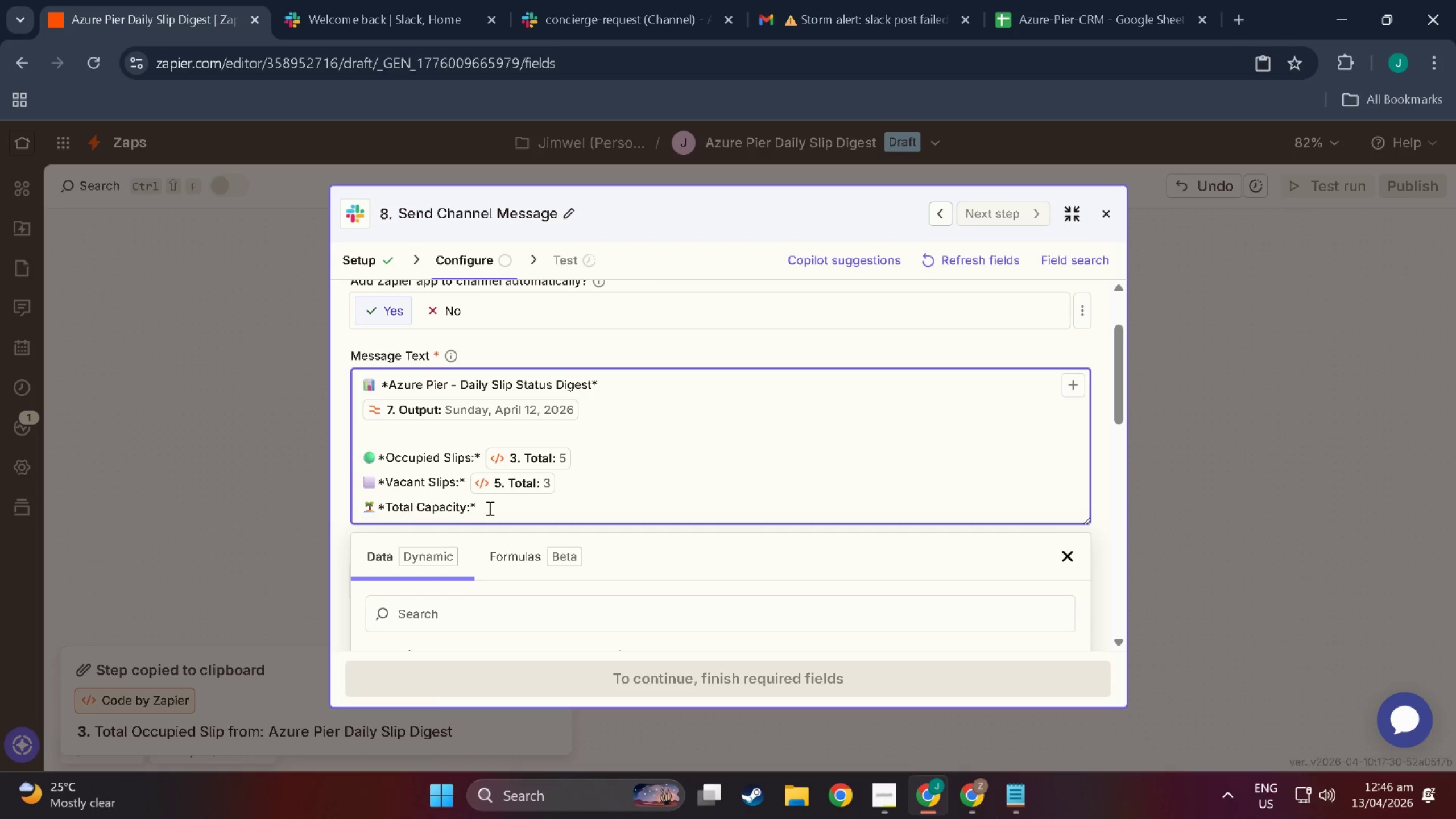 
wait(18.18)
 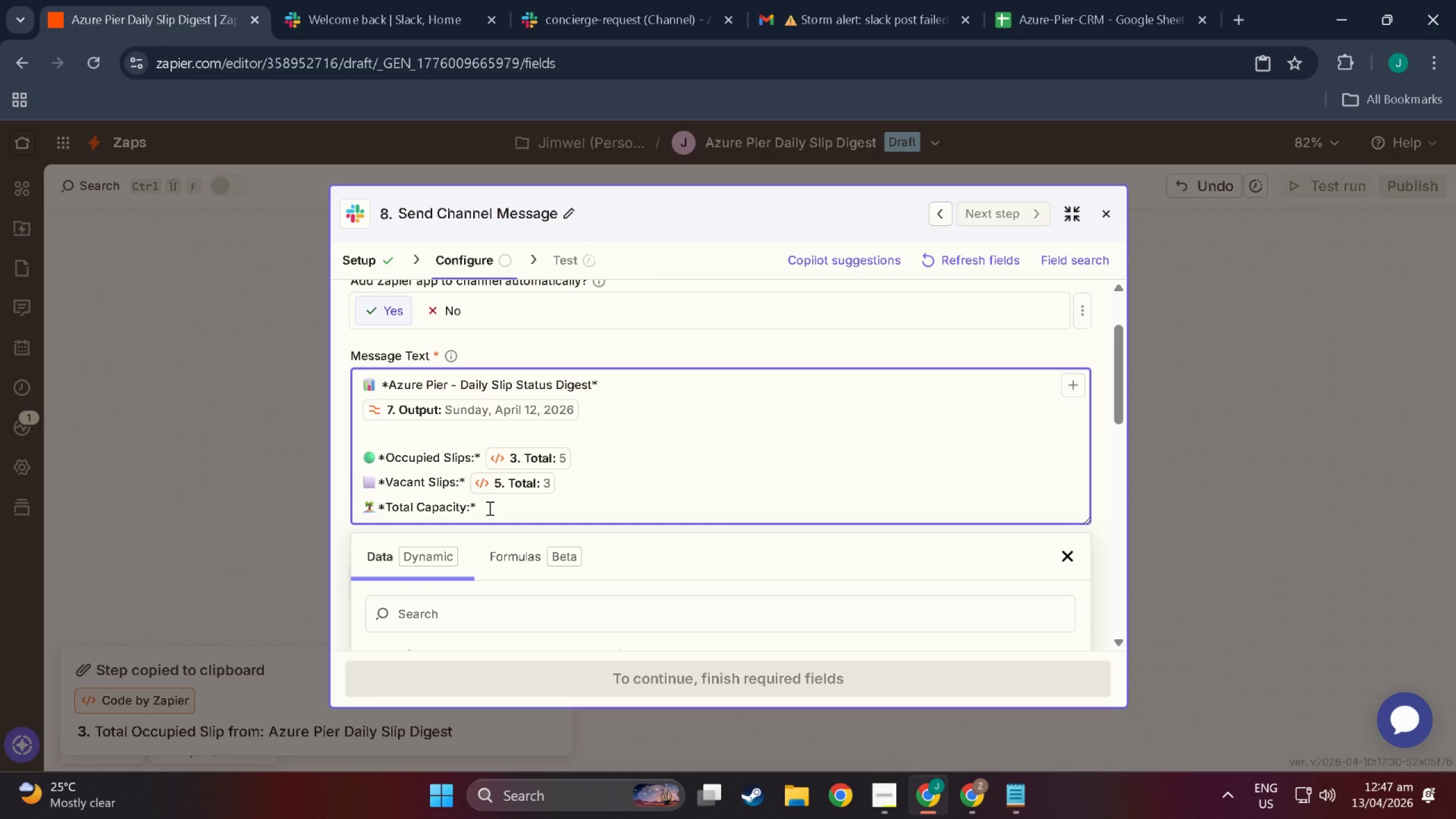 
left_click_drag(start_coordinate=[465, 508], to_coordinate=[419, 503])
 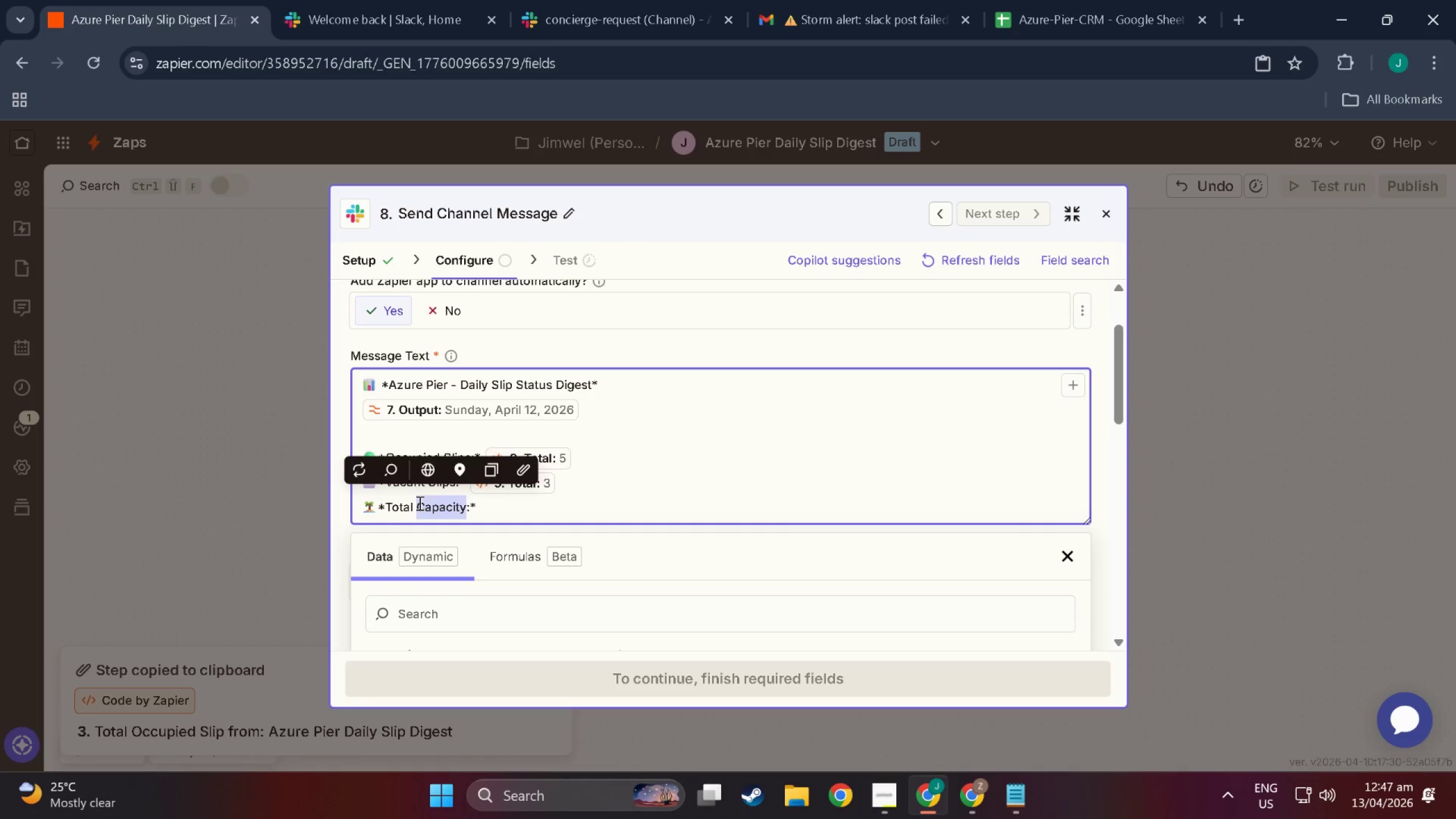 
type(Slips)
 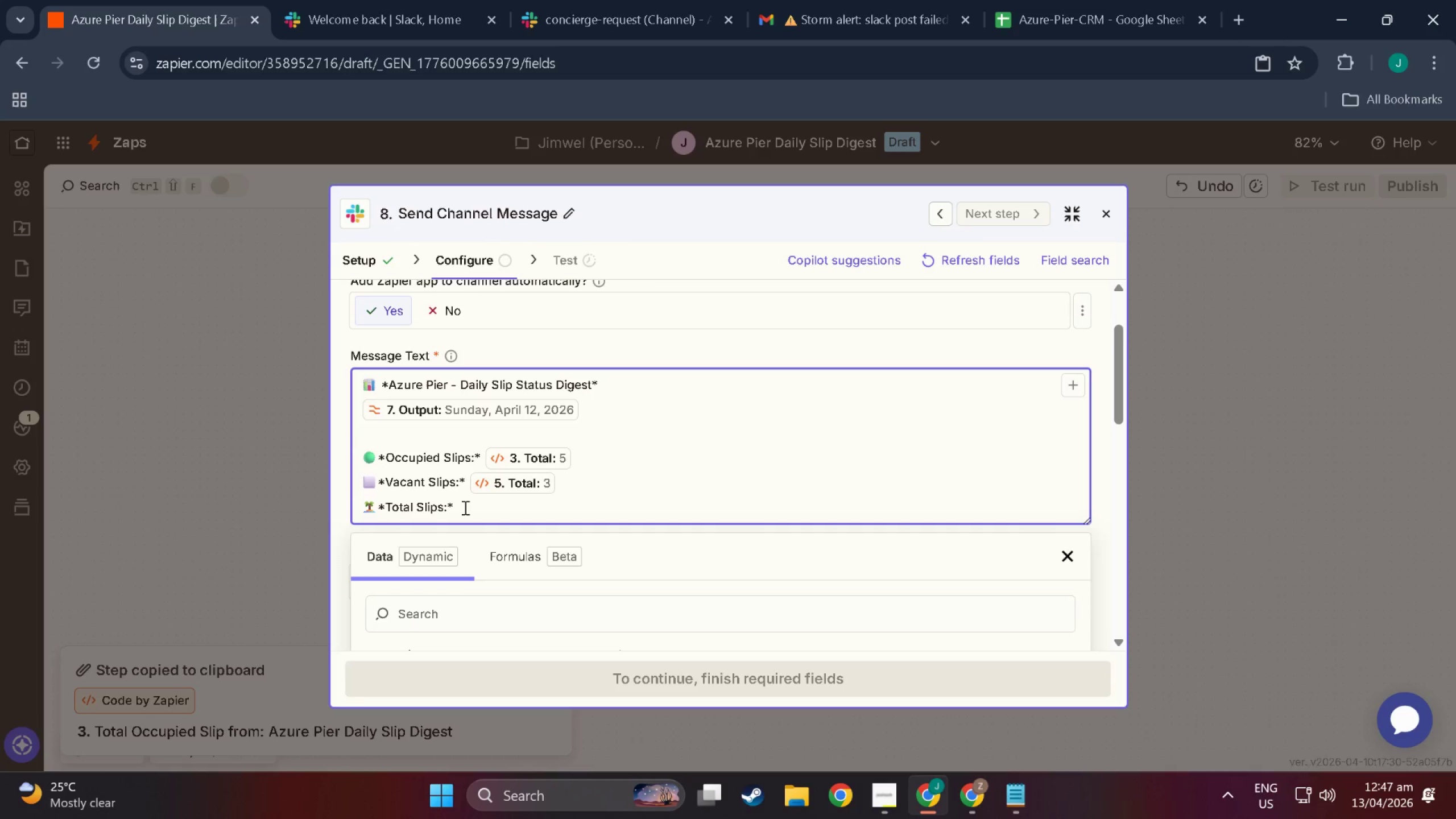 
left_click([474, 508])
 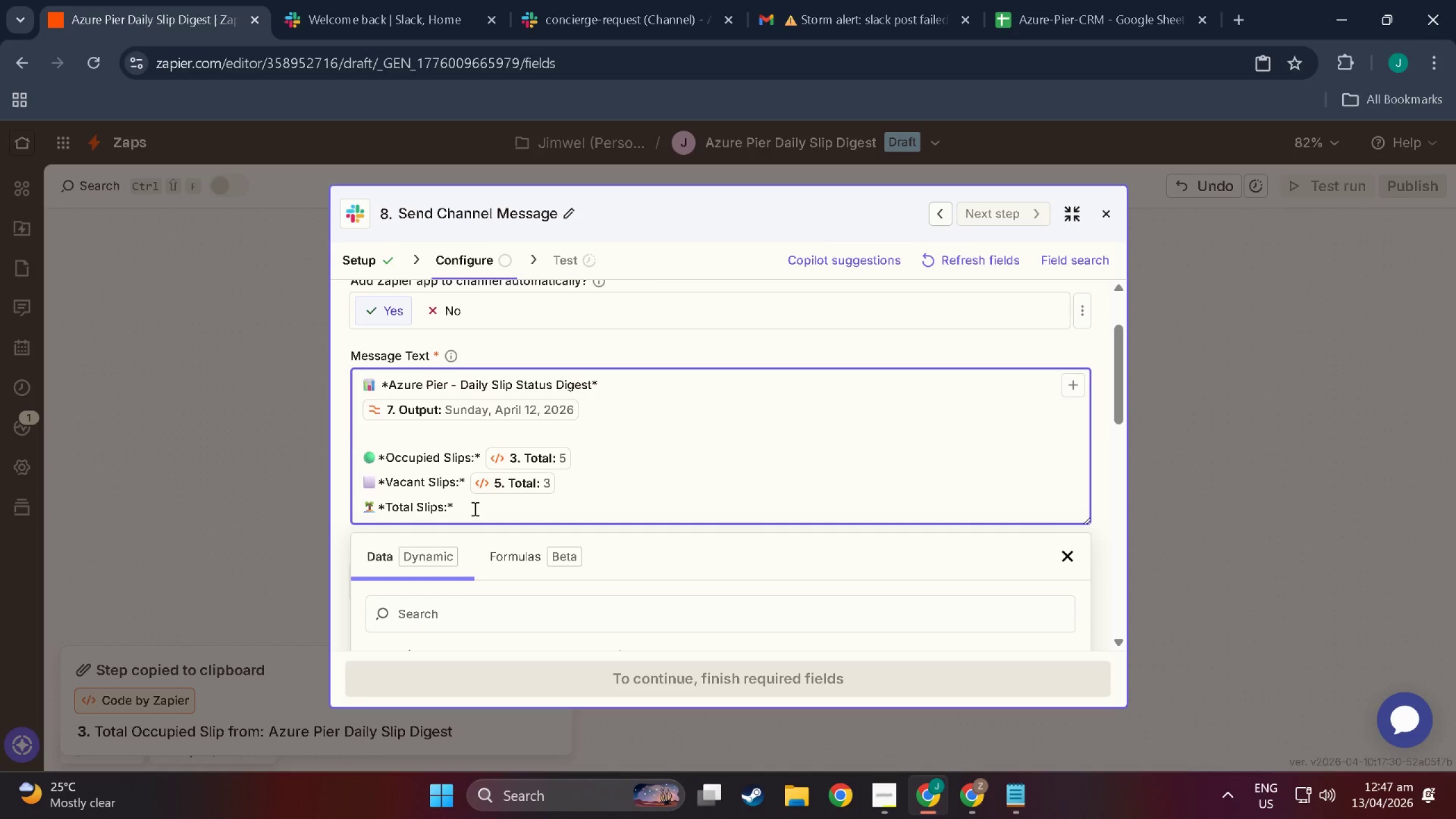 
key(Space)
 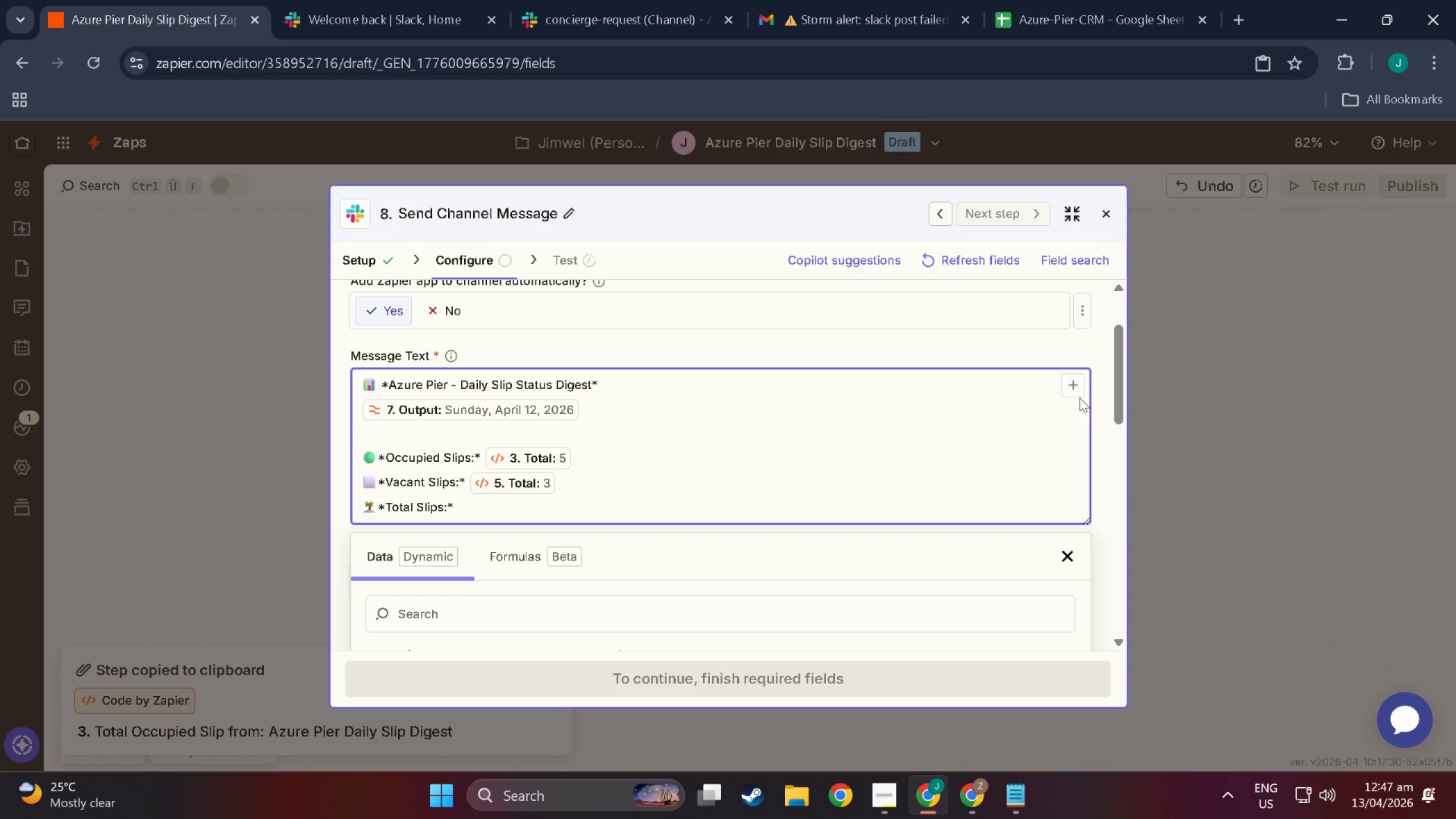 
left_click([1080, 381])
 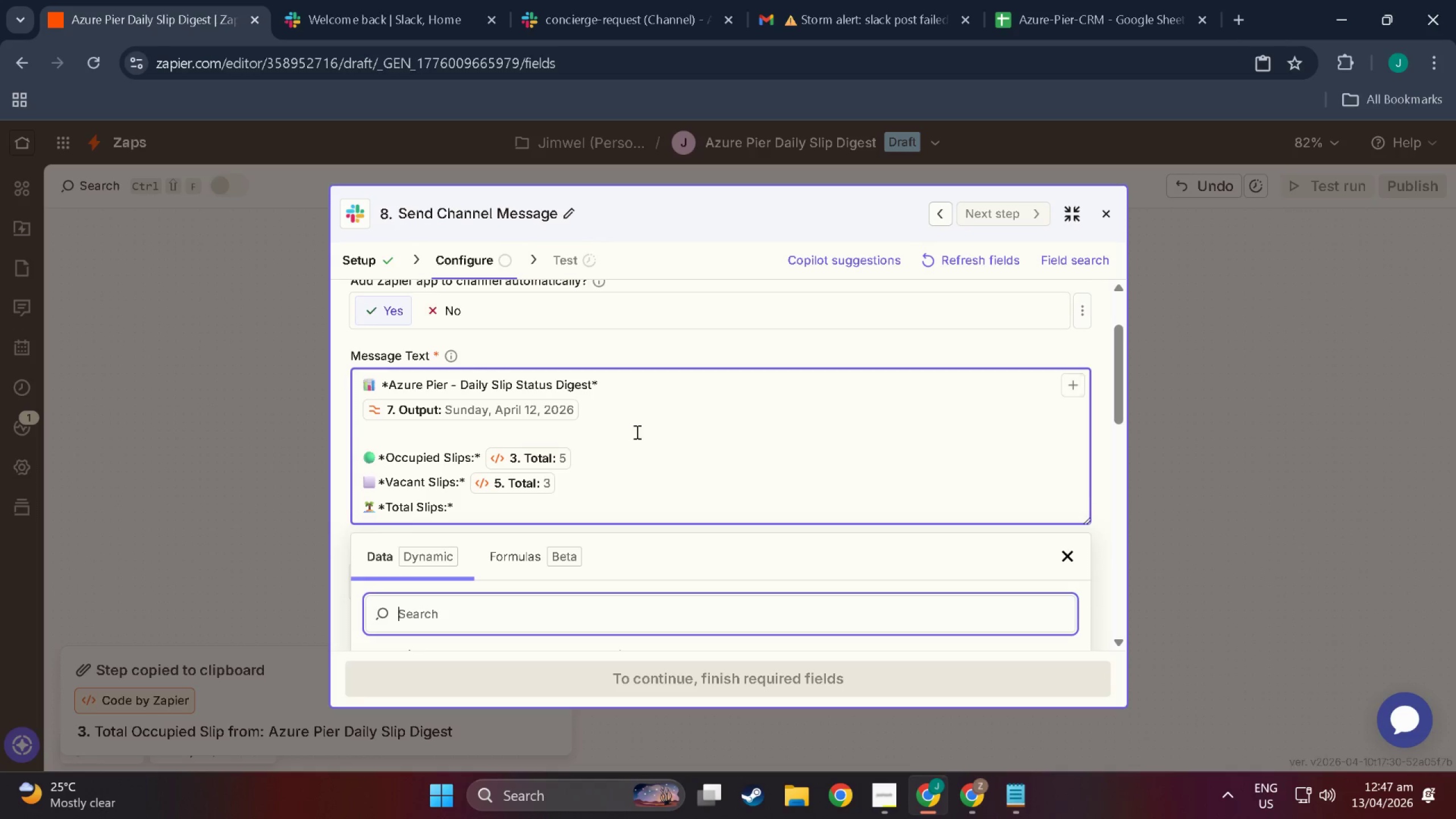 
scroll: coordinate [475, 499], scroll_direction: down, amount: 22.0
 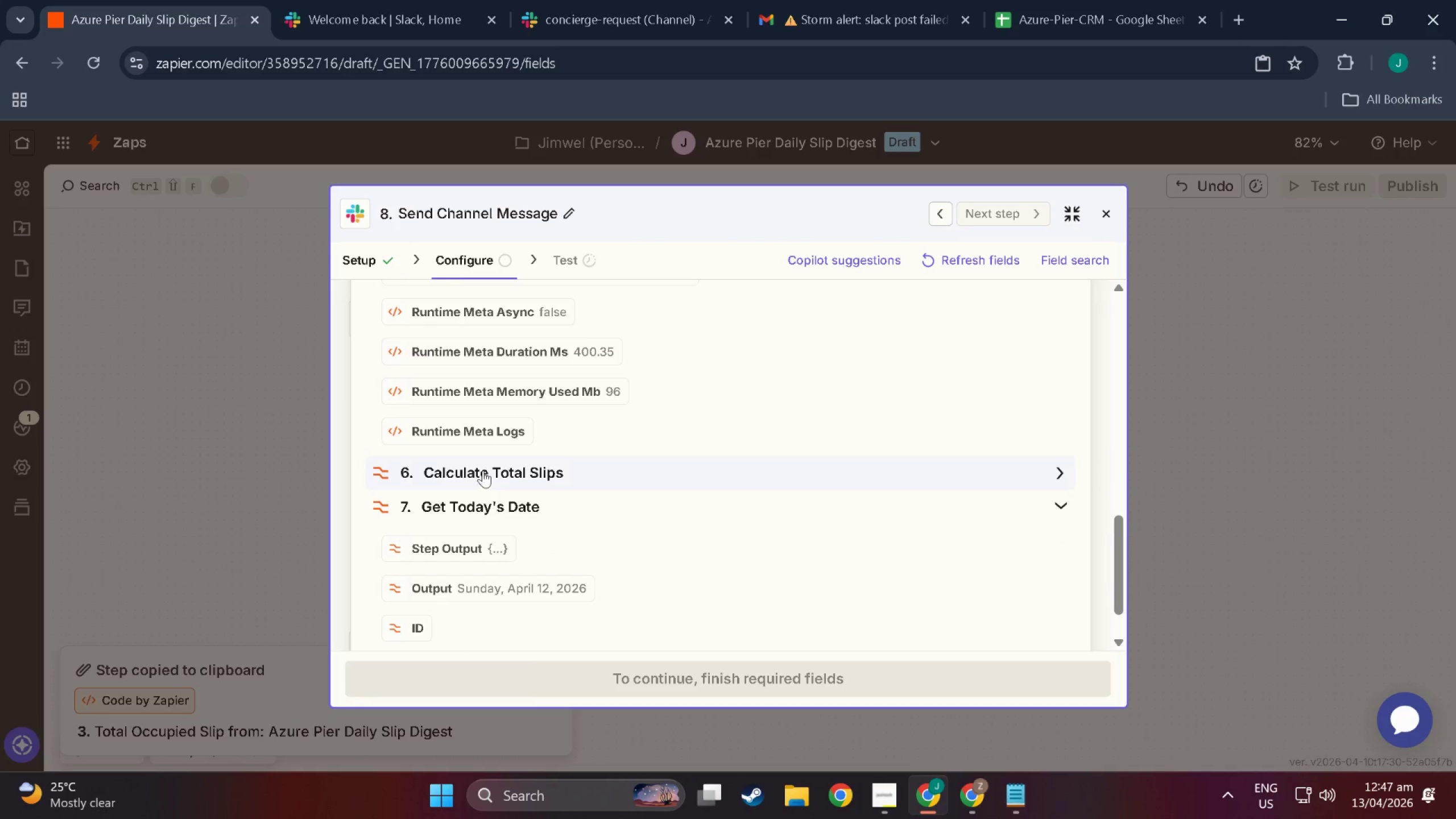 
left_click([483, 470])
 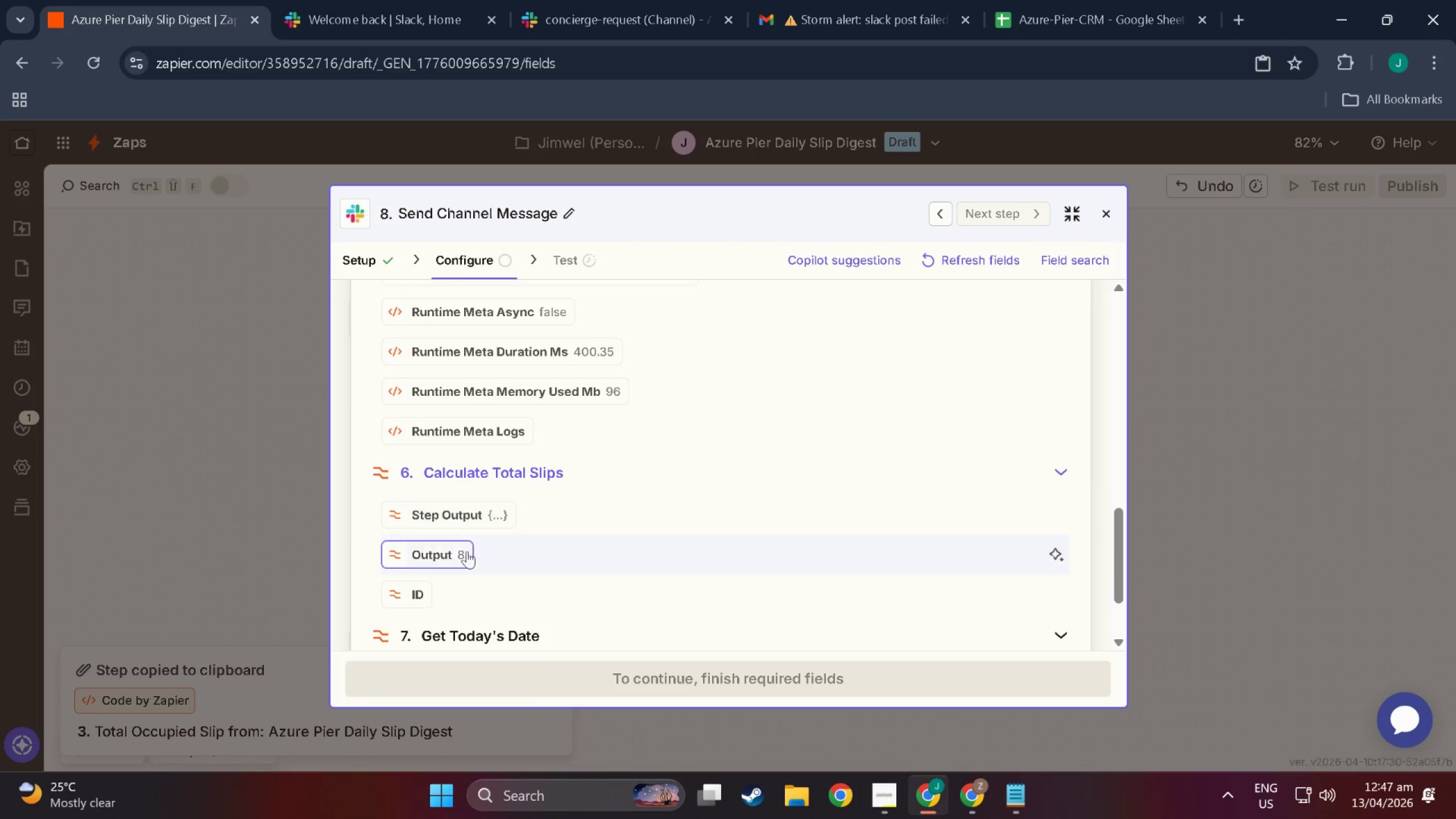 
left_click([458, 556])
 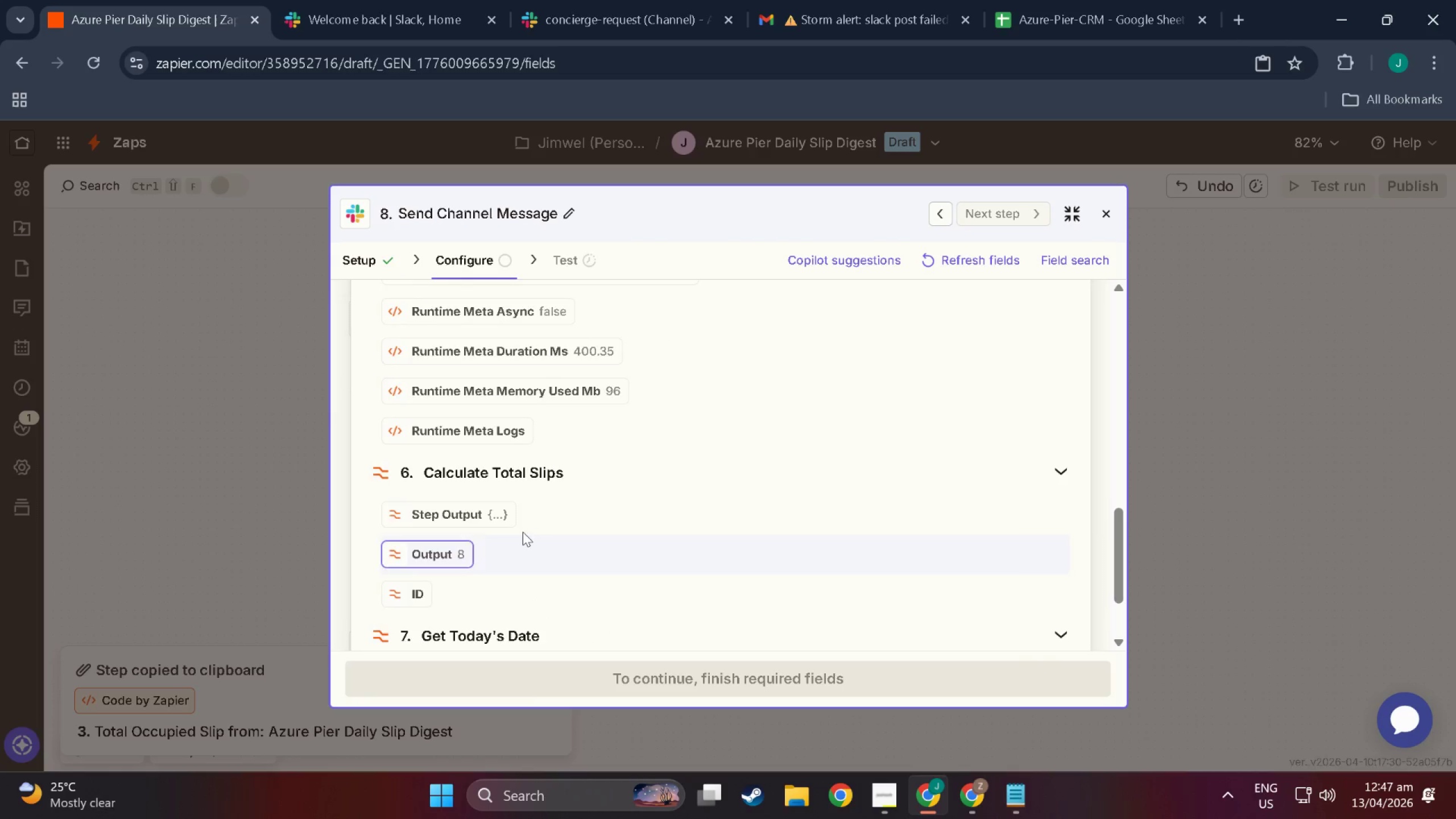 
scroll: coordinate [563, 408], scroll_direction: up, amount: 21.0
 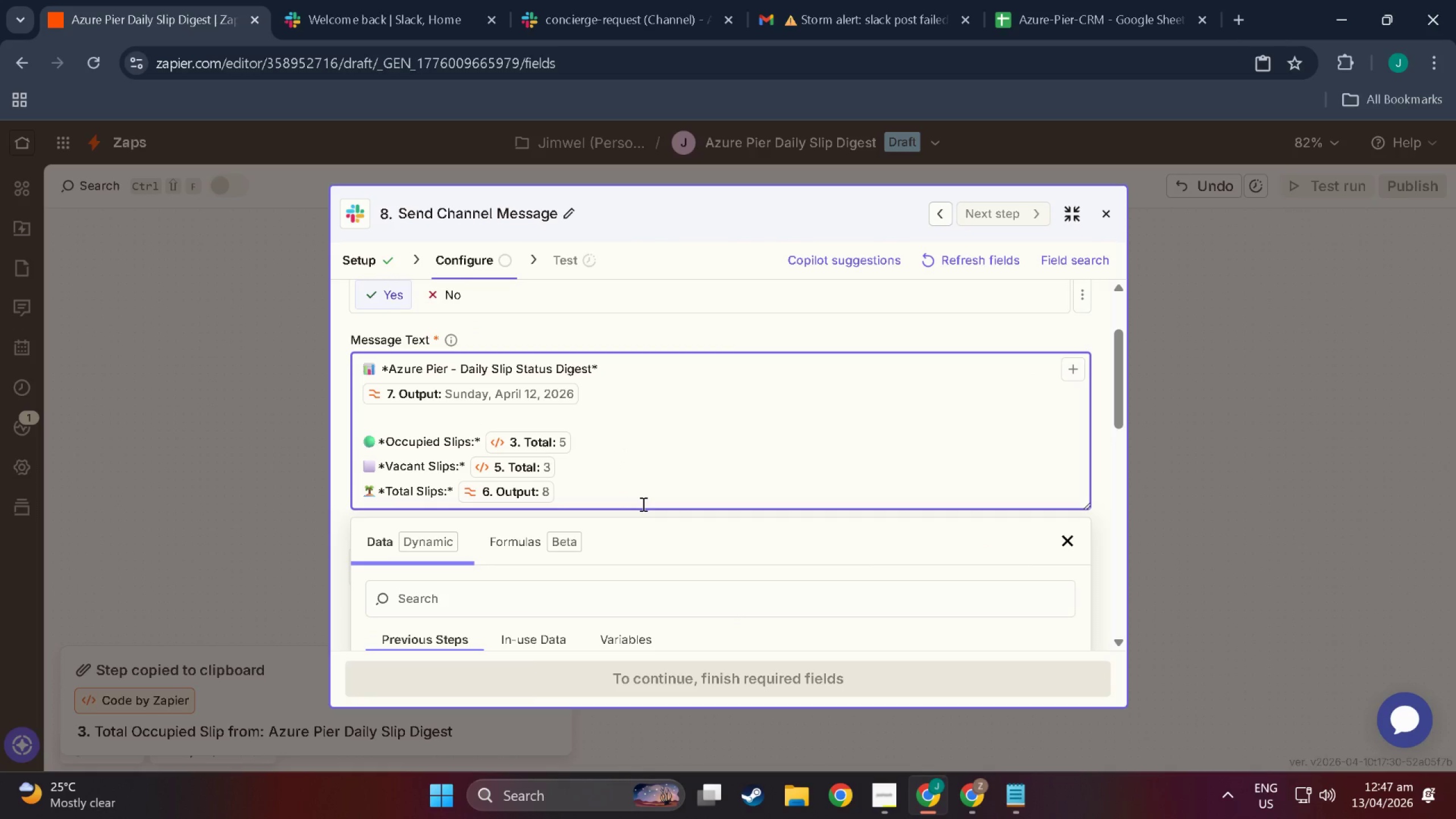 
type( slips)
 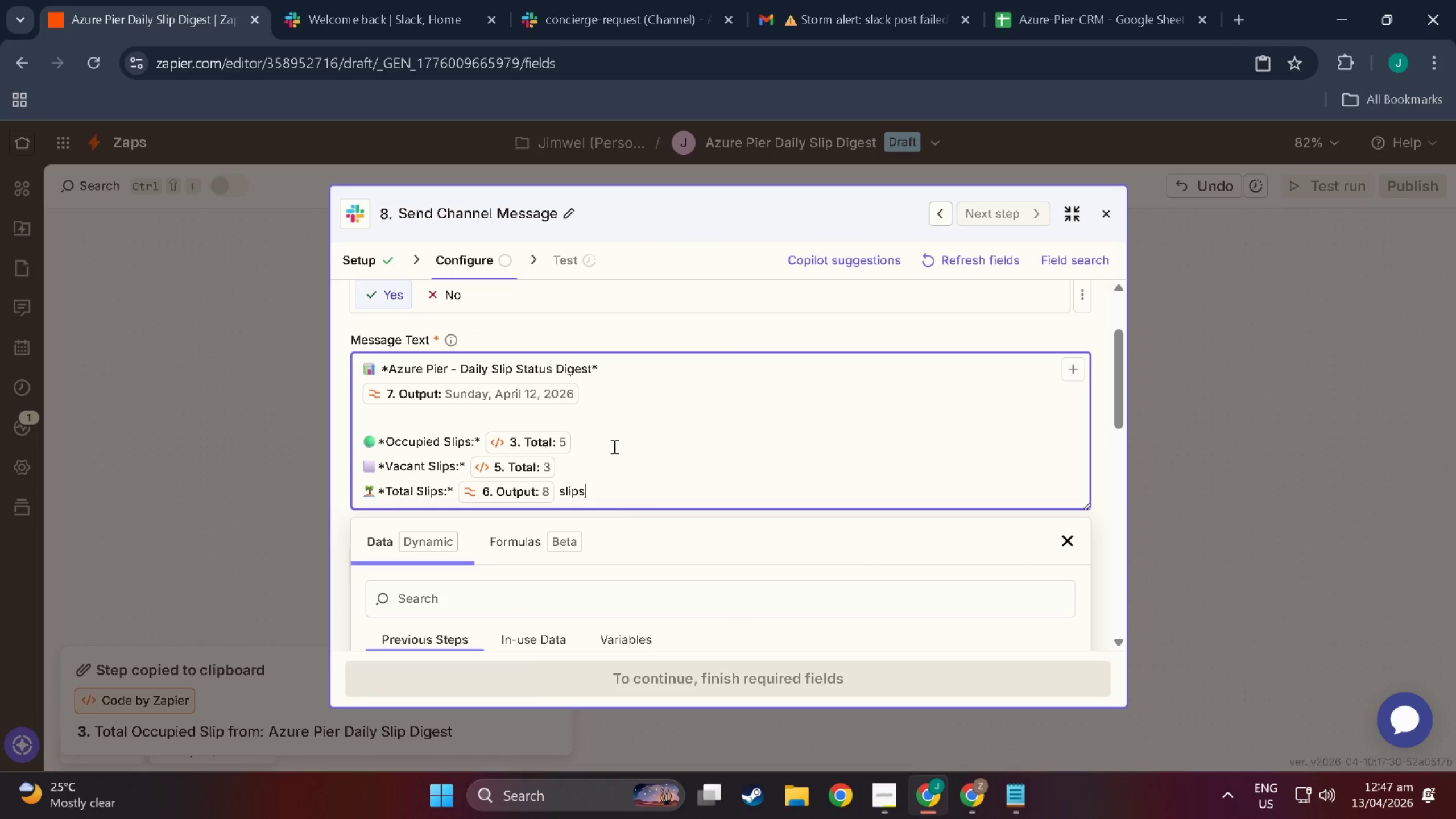 
left_click([613, 445])
 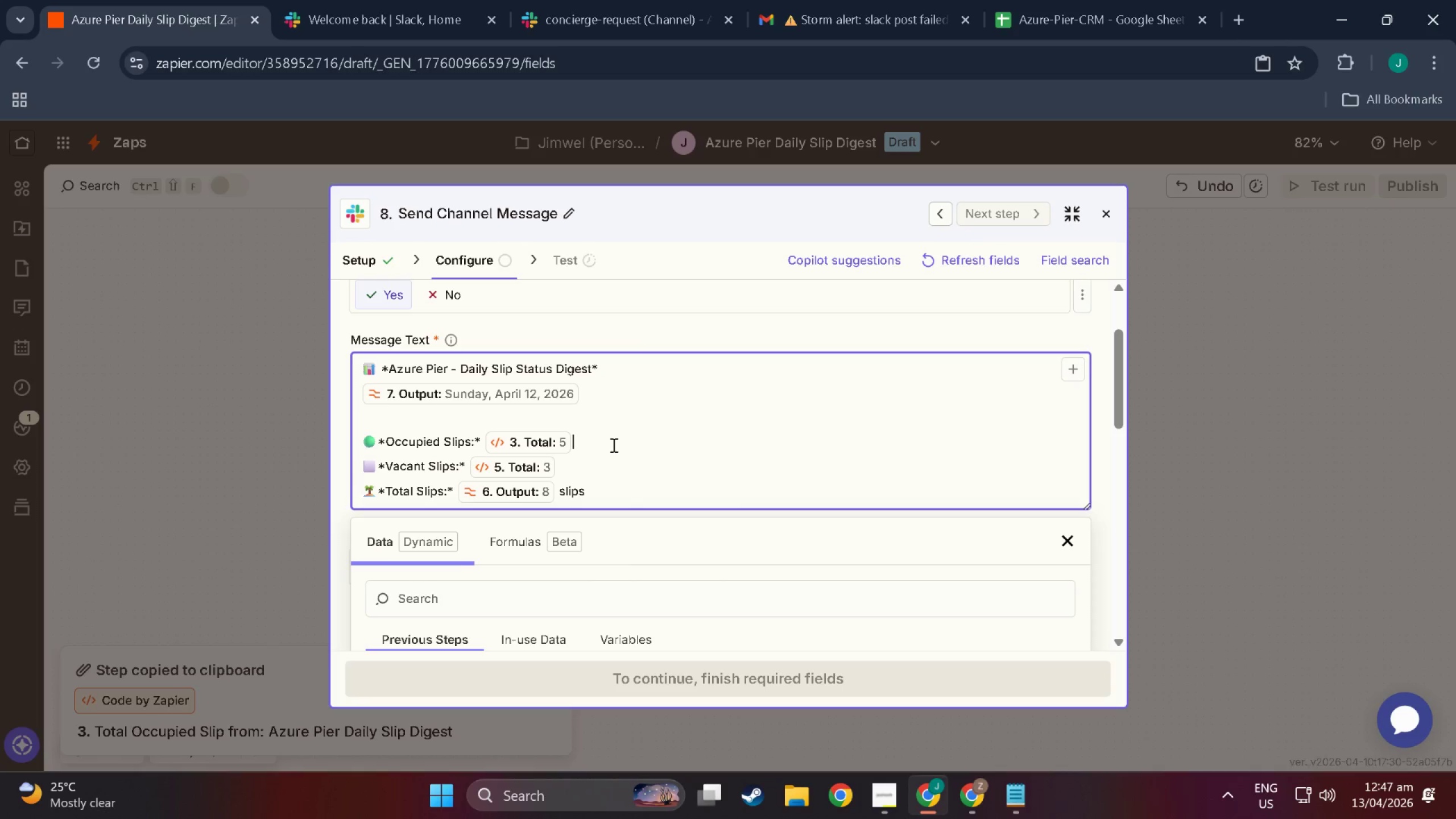 
left_click([631, 495])
 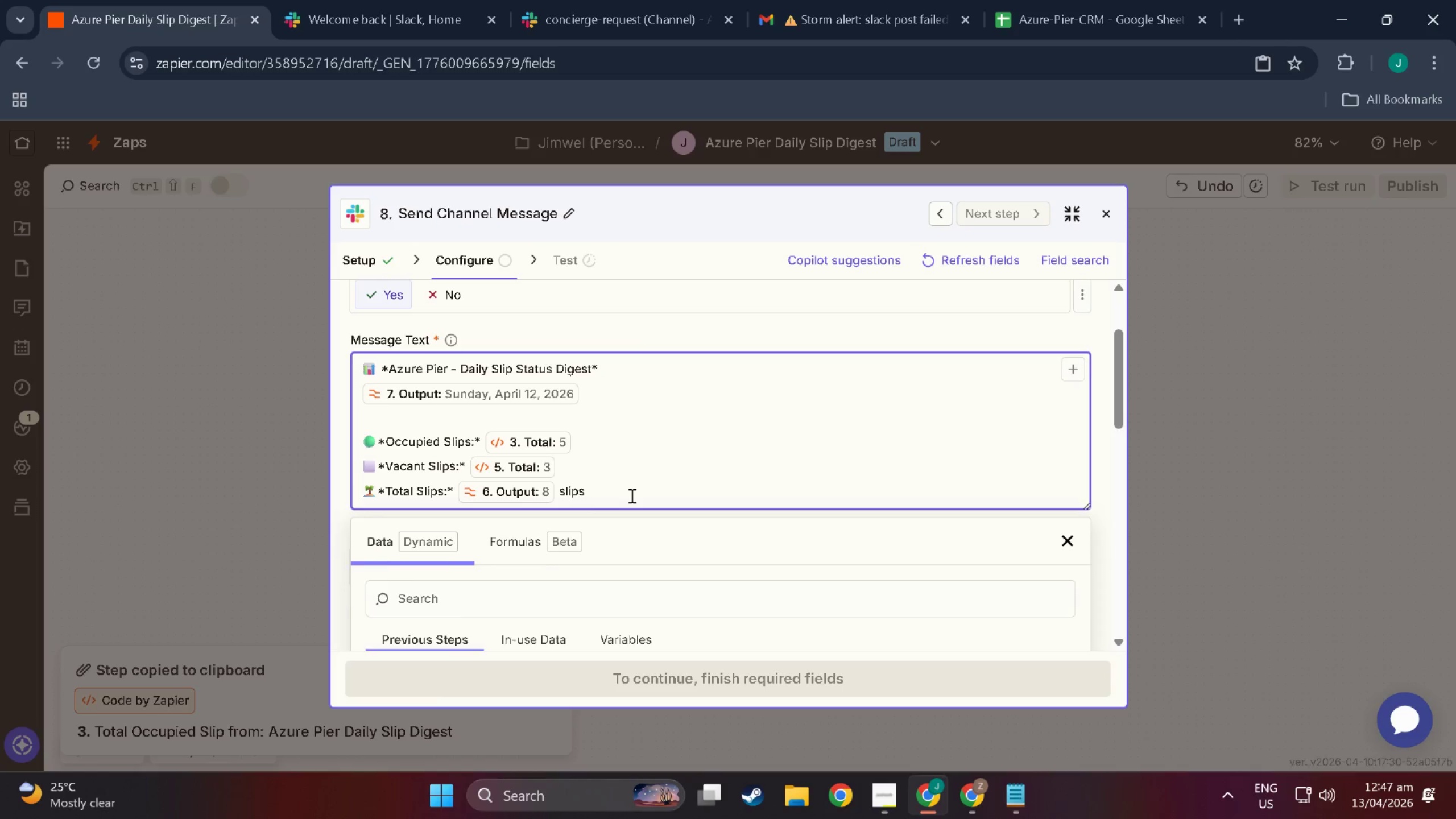 
key(NumpadEnter)
 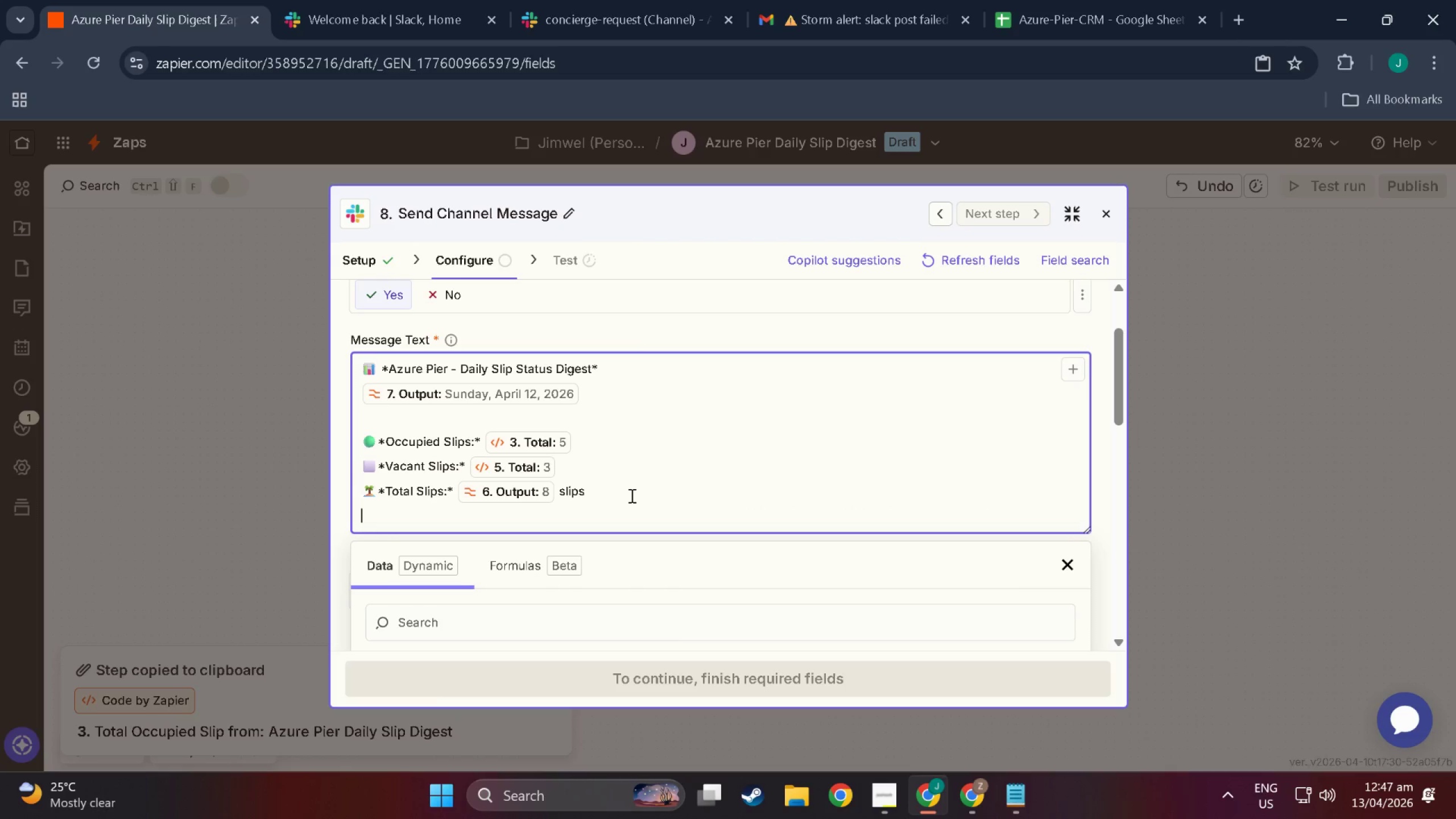 
hold_key(key=MetaLeft, duration=0.49)
 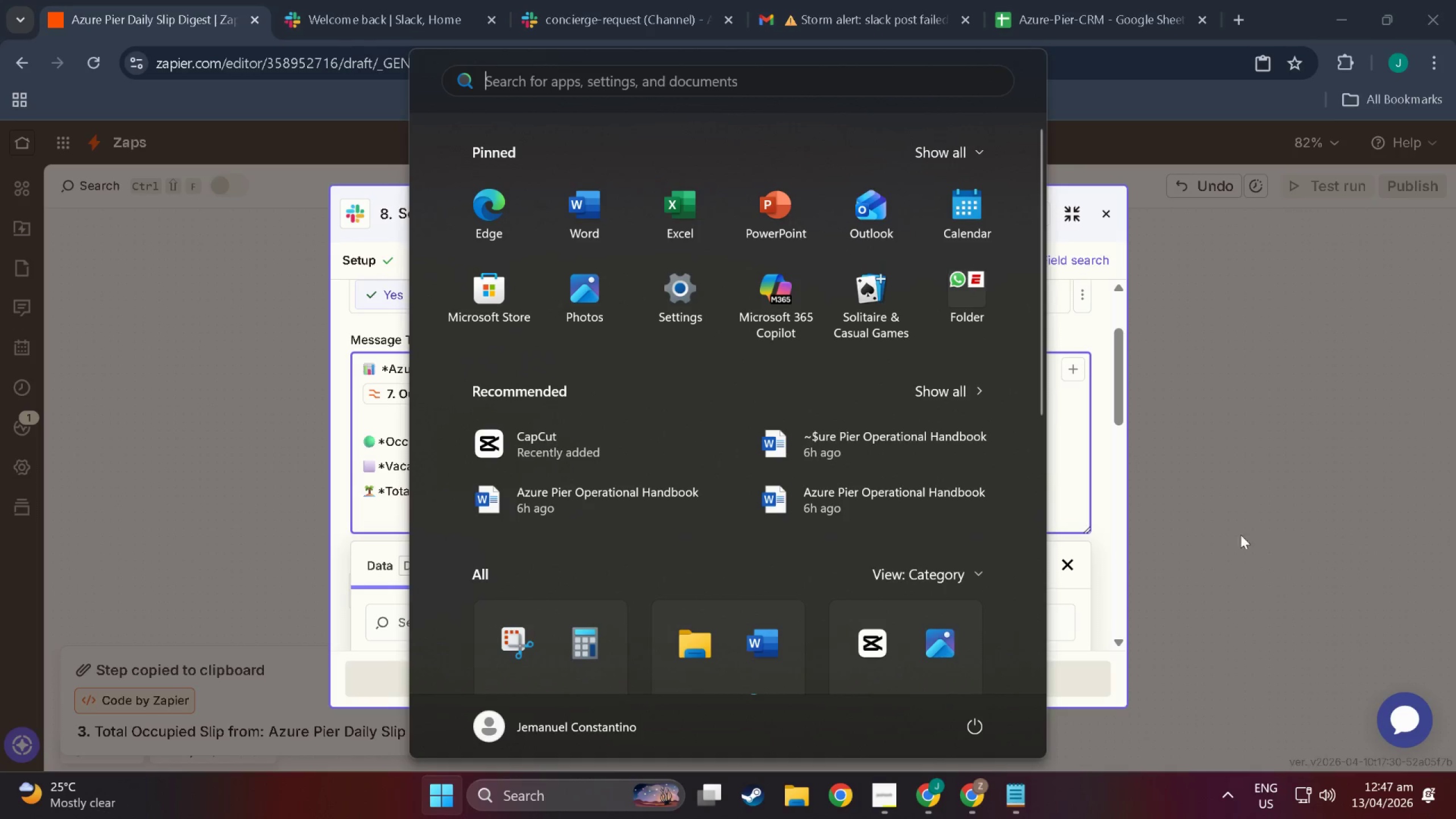 
left_click([1074, 489])
 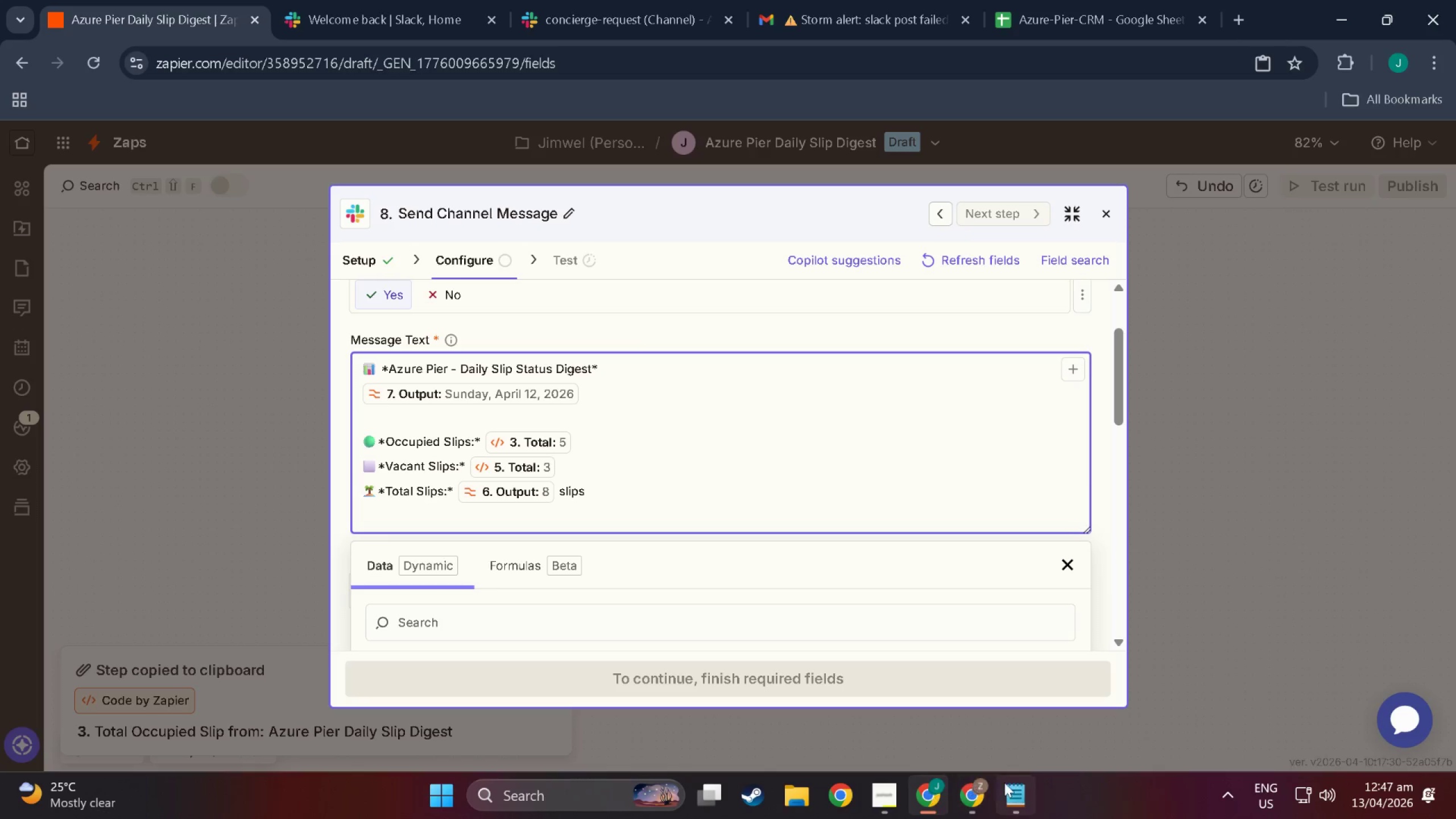 
left_click([1022, 788])
 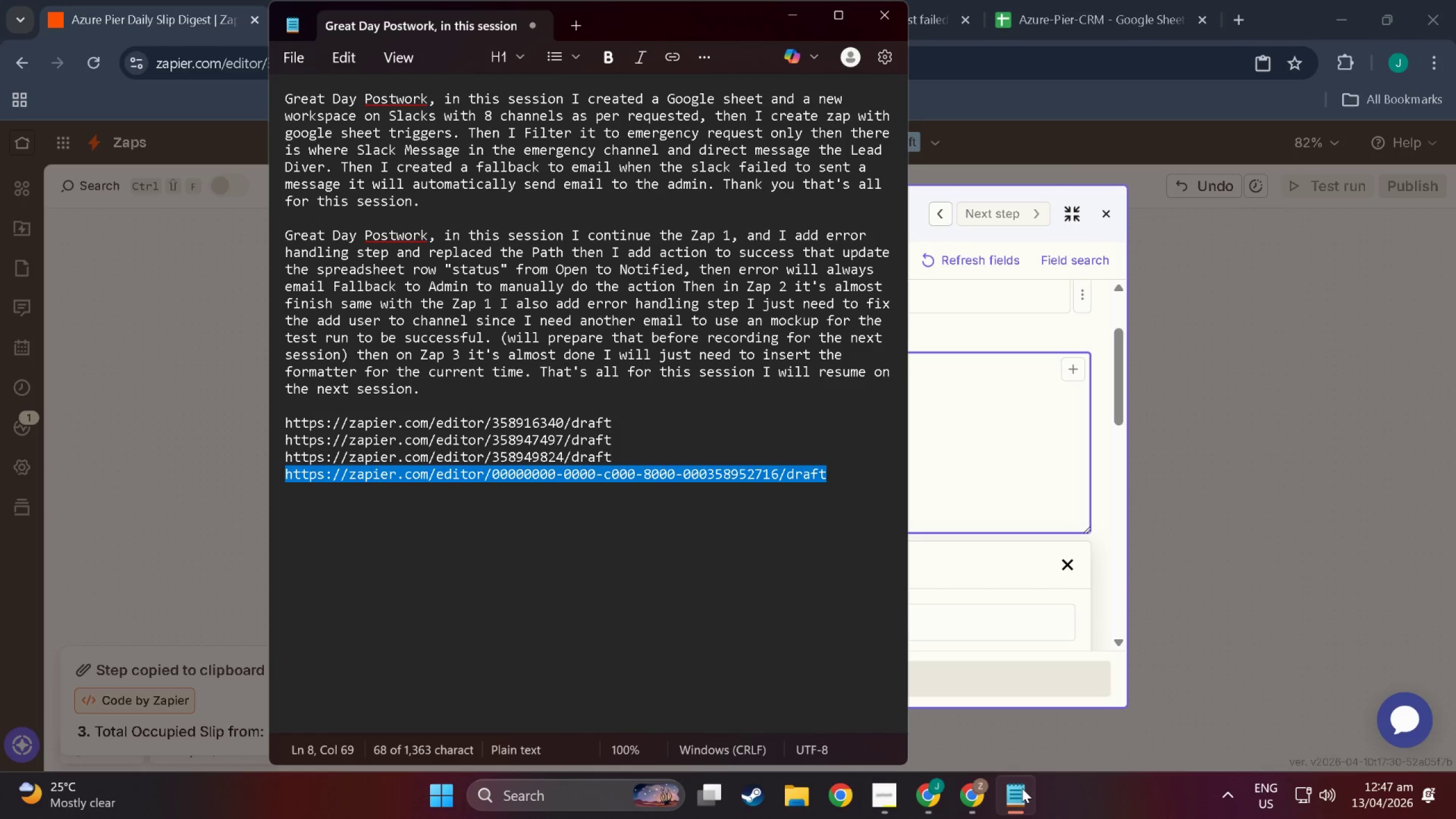 
left_click([1022, 788])
 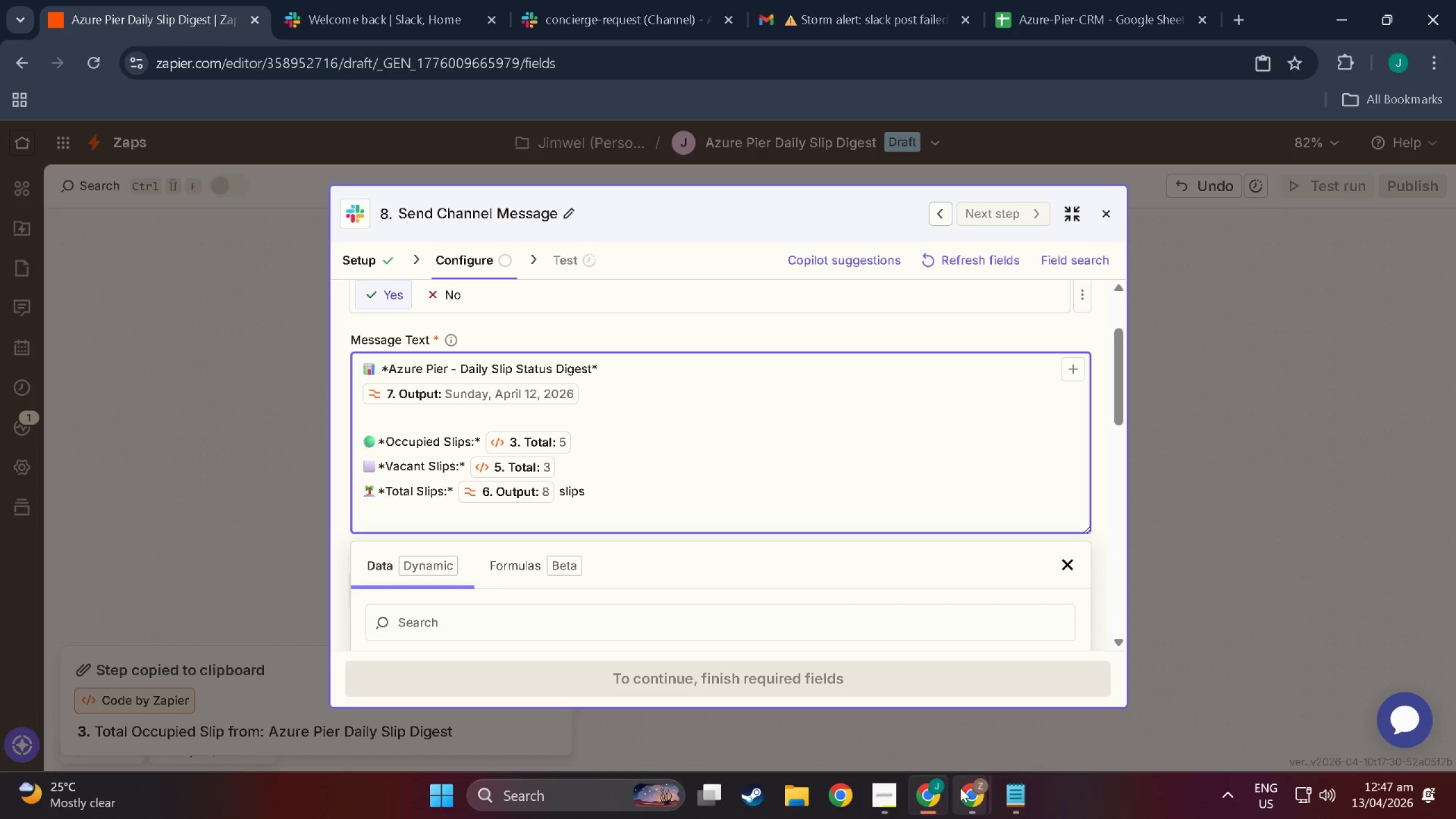 
left_click([960, 788])
 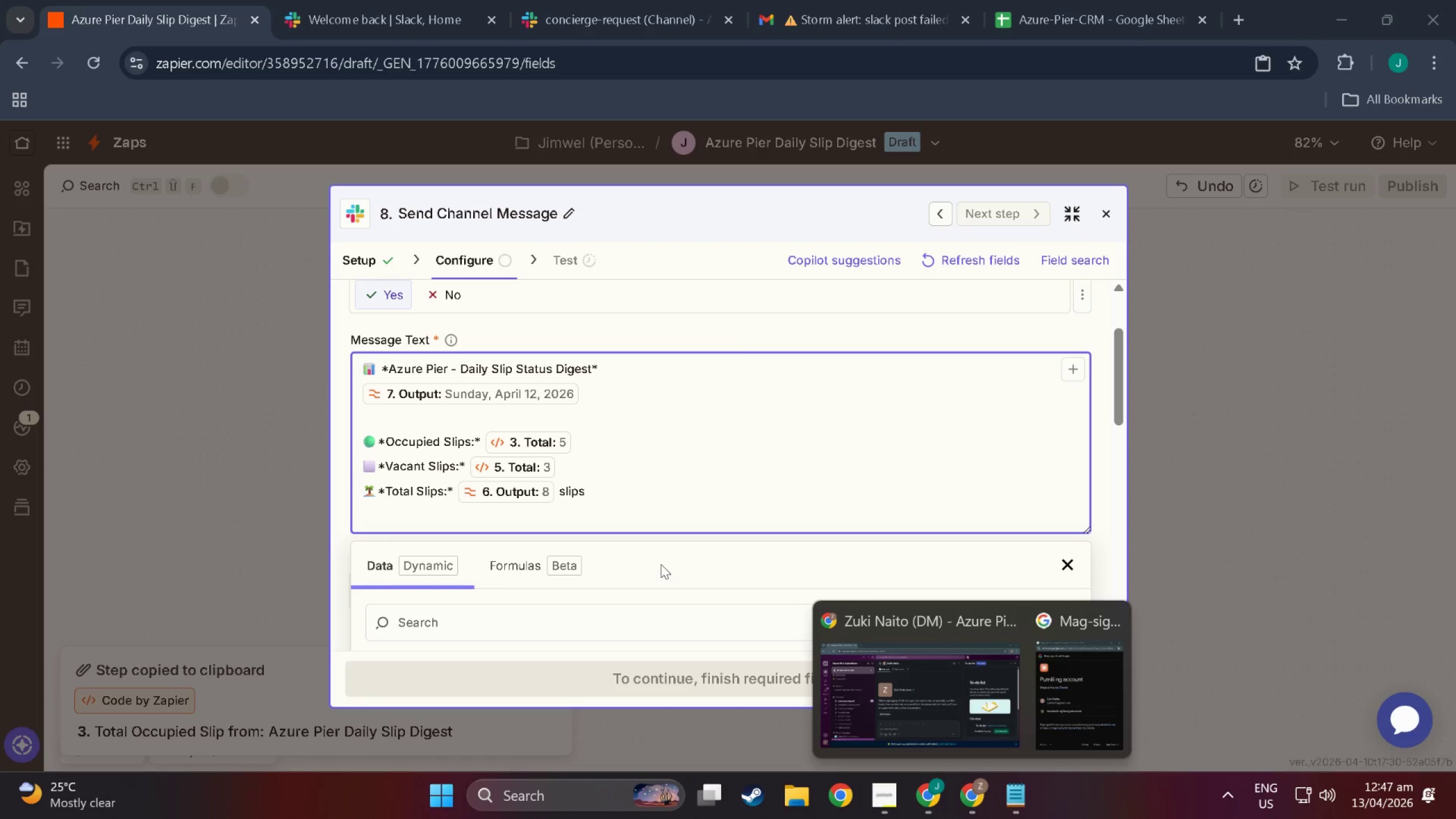 
left_click([664, 484])
 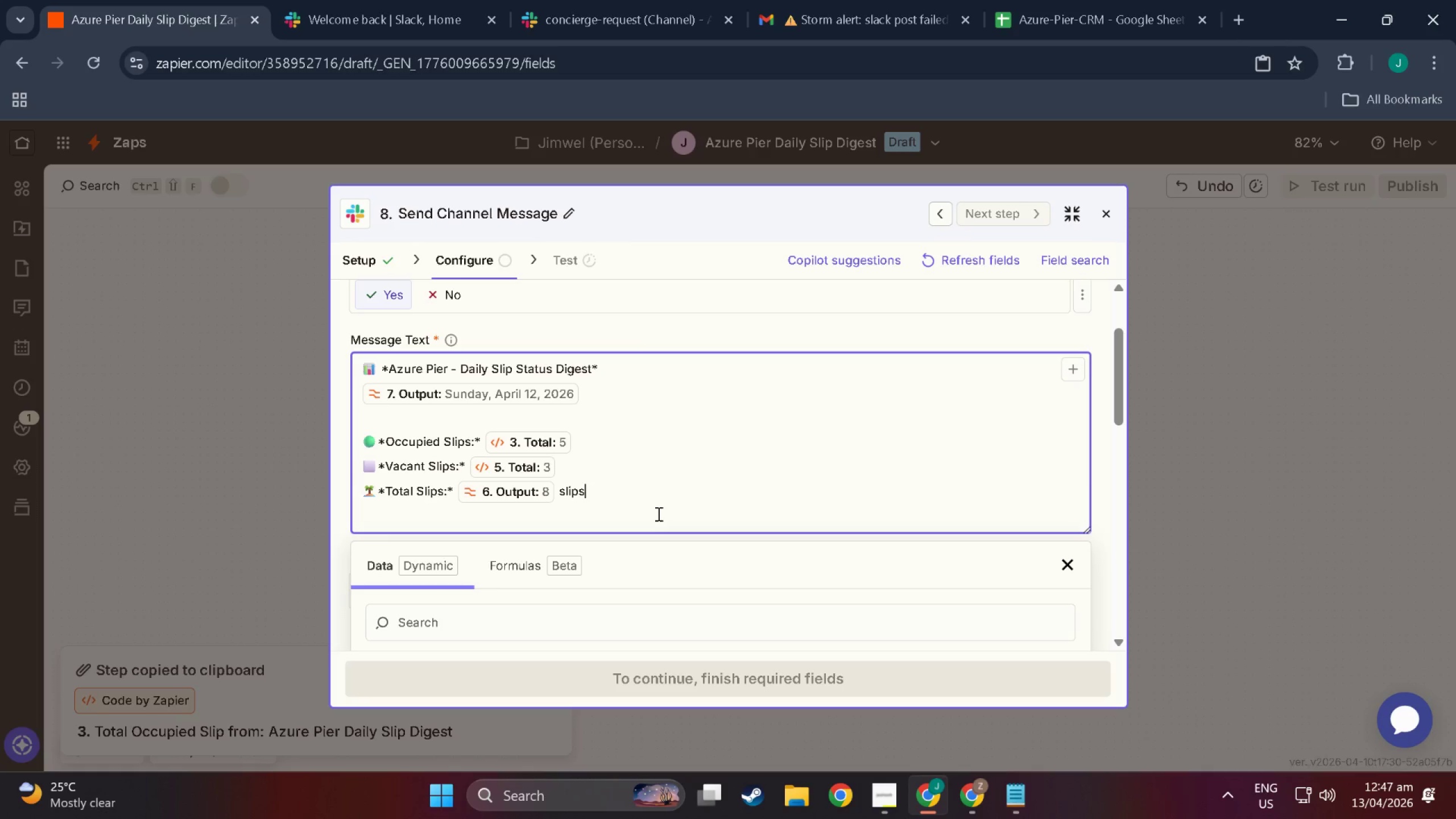 
key(NumpadEnter)
key(NumpadEnter)
type(-Rev)
key(Backspace)
key(Backspace)
key(Backspace)
key(Backspace)
type(_re)
key(Backspace)
key(Backspace)
type(Revei)
key(Backspace)
key(Backspace)
type(iew the Active Slips CRM for full tew)
key(Backspace)
type(nant detai;s)
key(Backspace)
key(Backspace)
type(ls/)
key(Backspace)
type(._)
 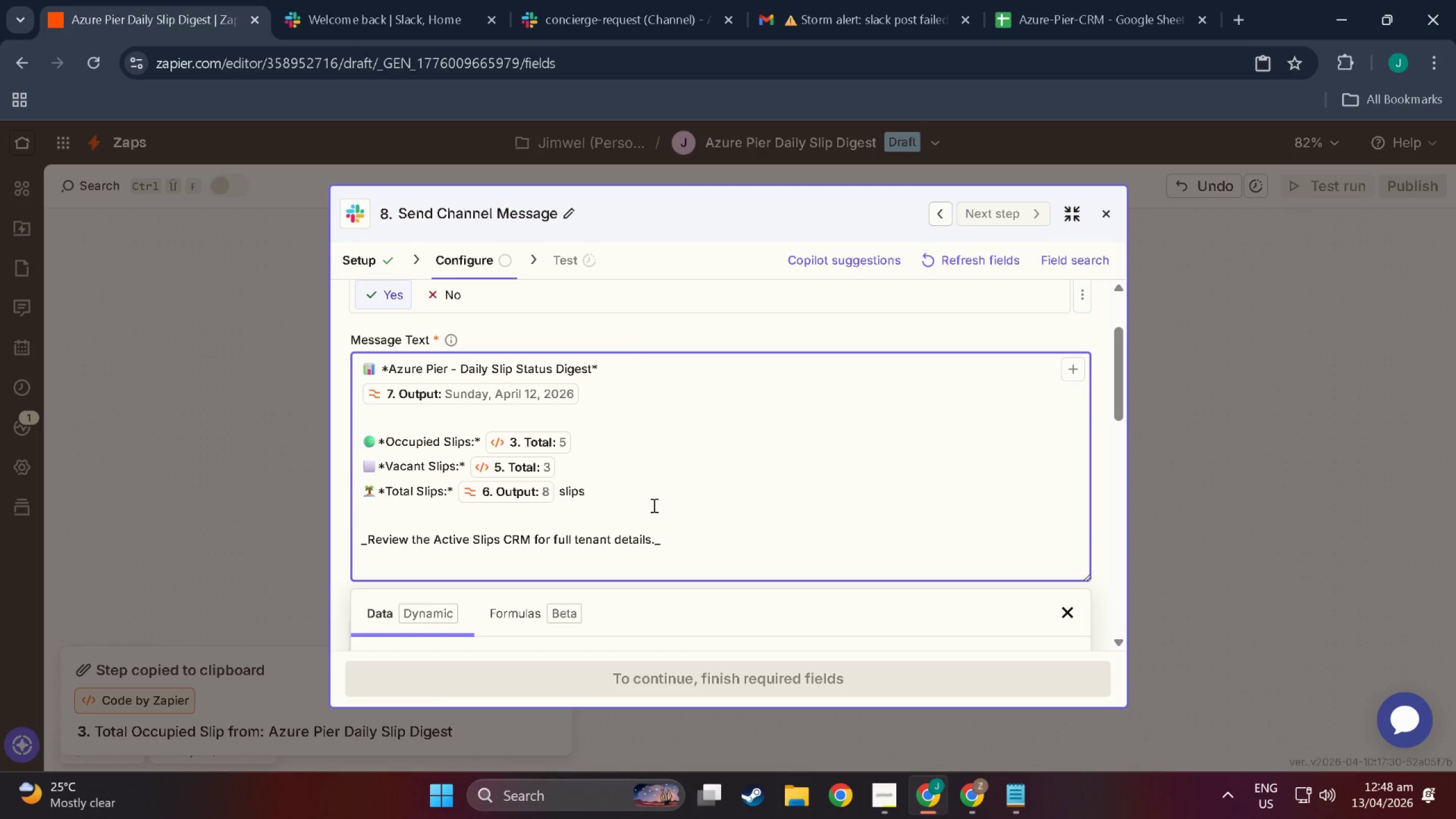 
key(Enter)
 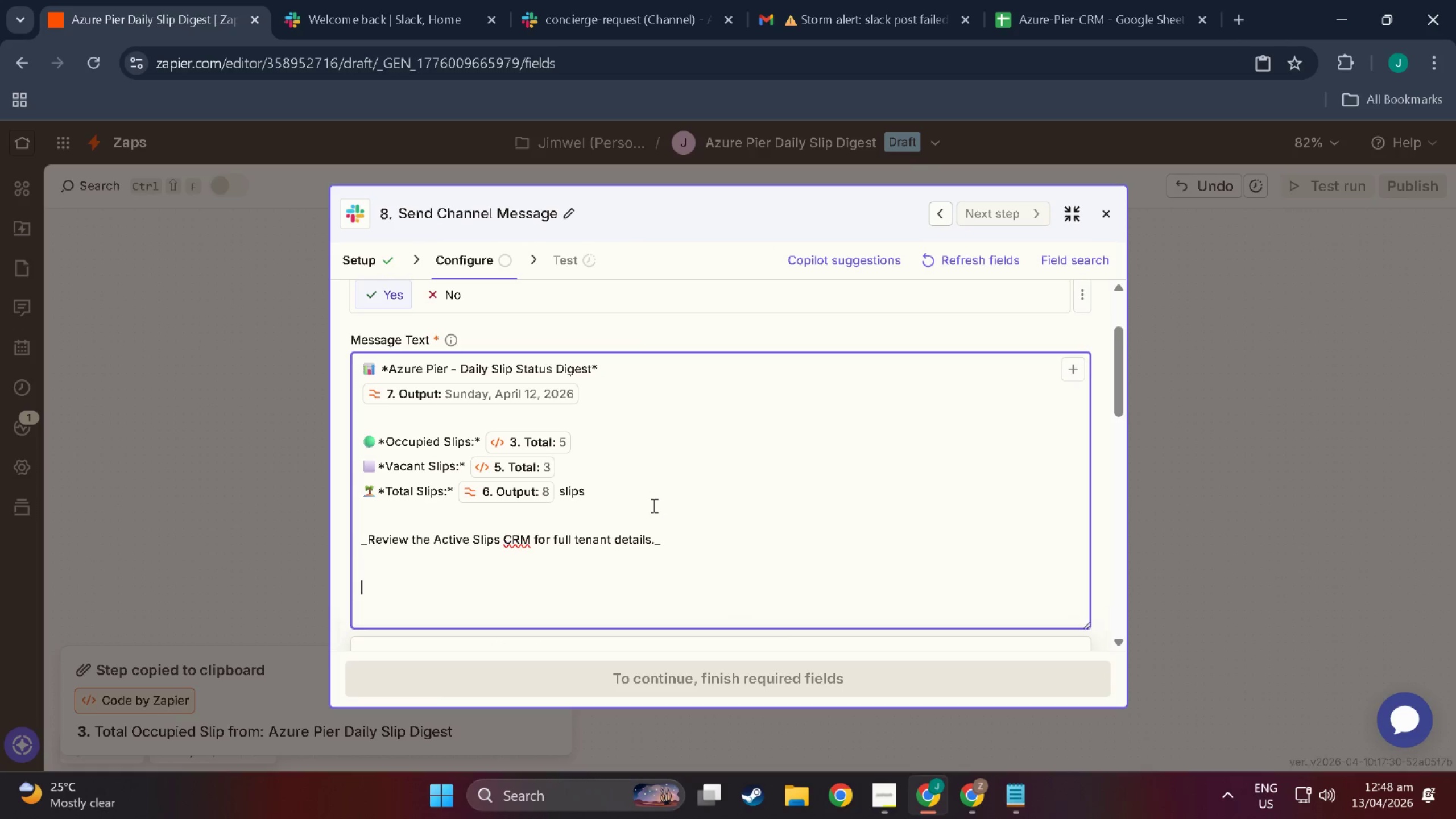 
key(Enter)
 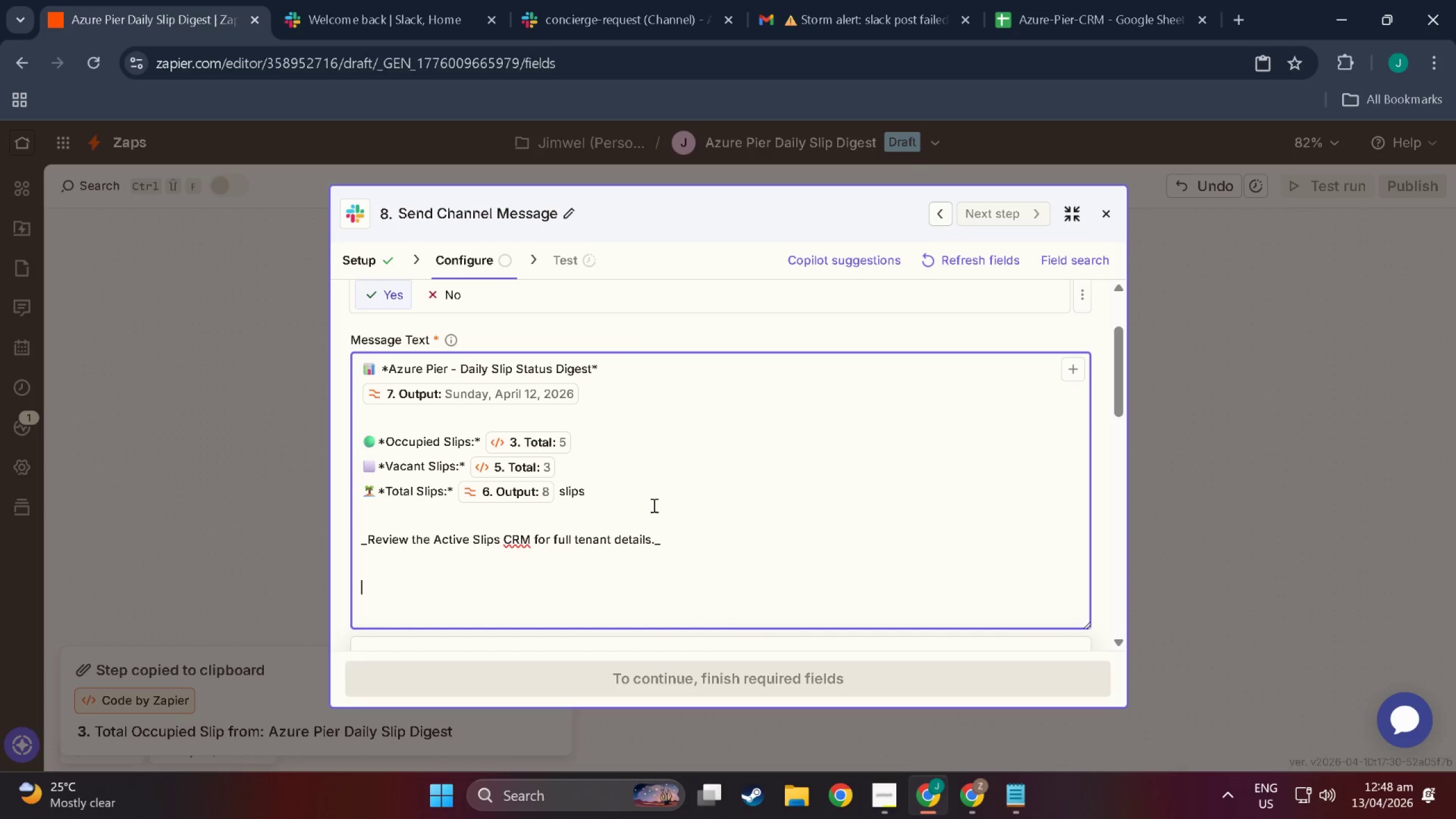 
type(_Aui)
key(Backspace)
type(tomated digest )
 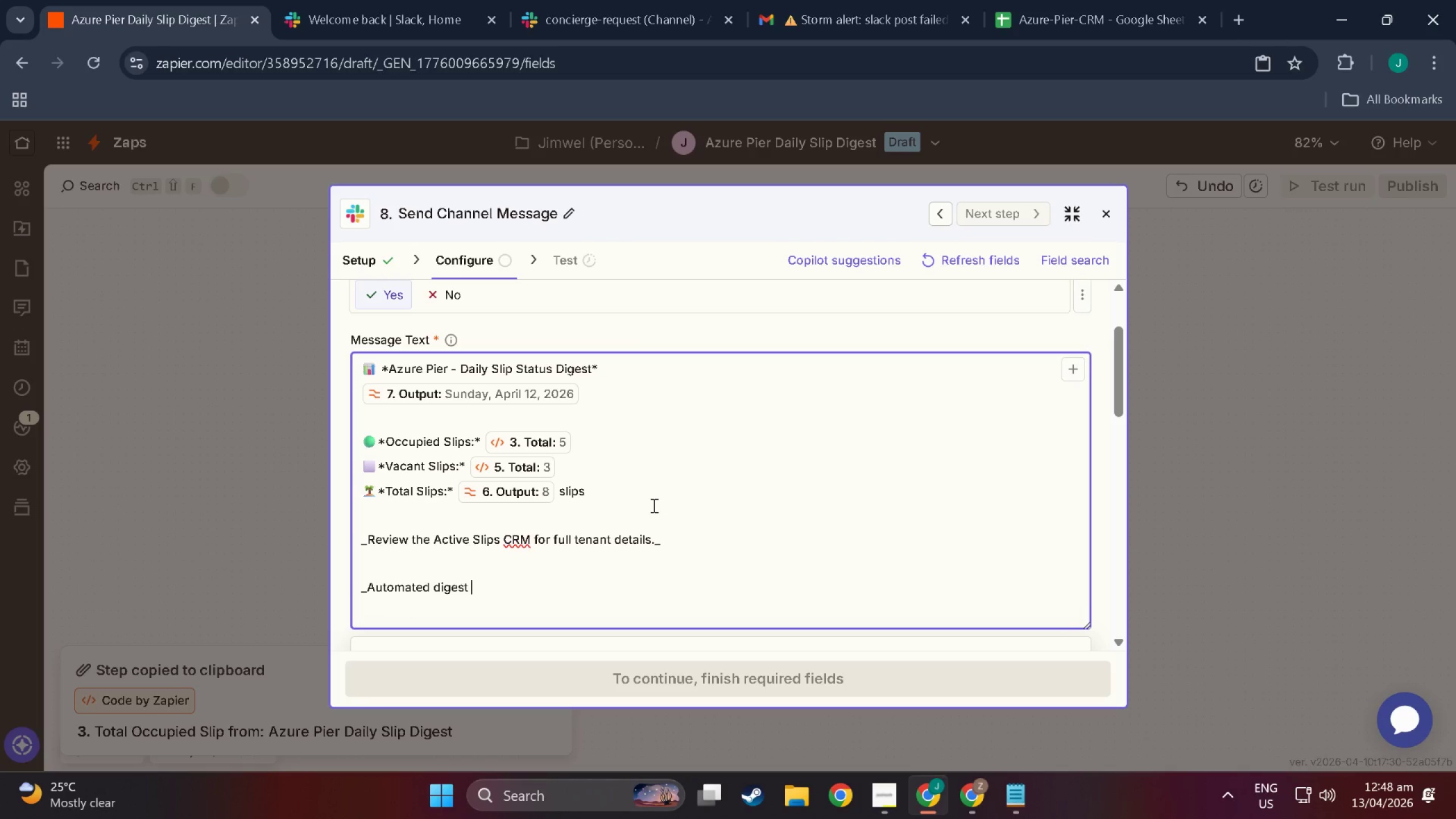 
type(- next report tomorrow &)
key(Backspace)
type(7:00 AM AST_ )
 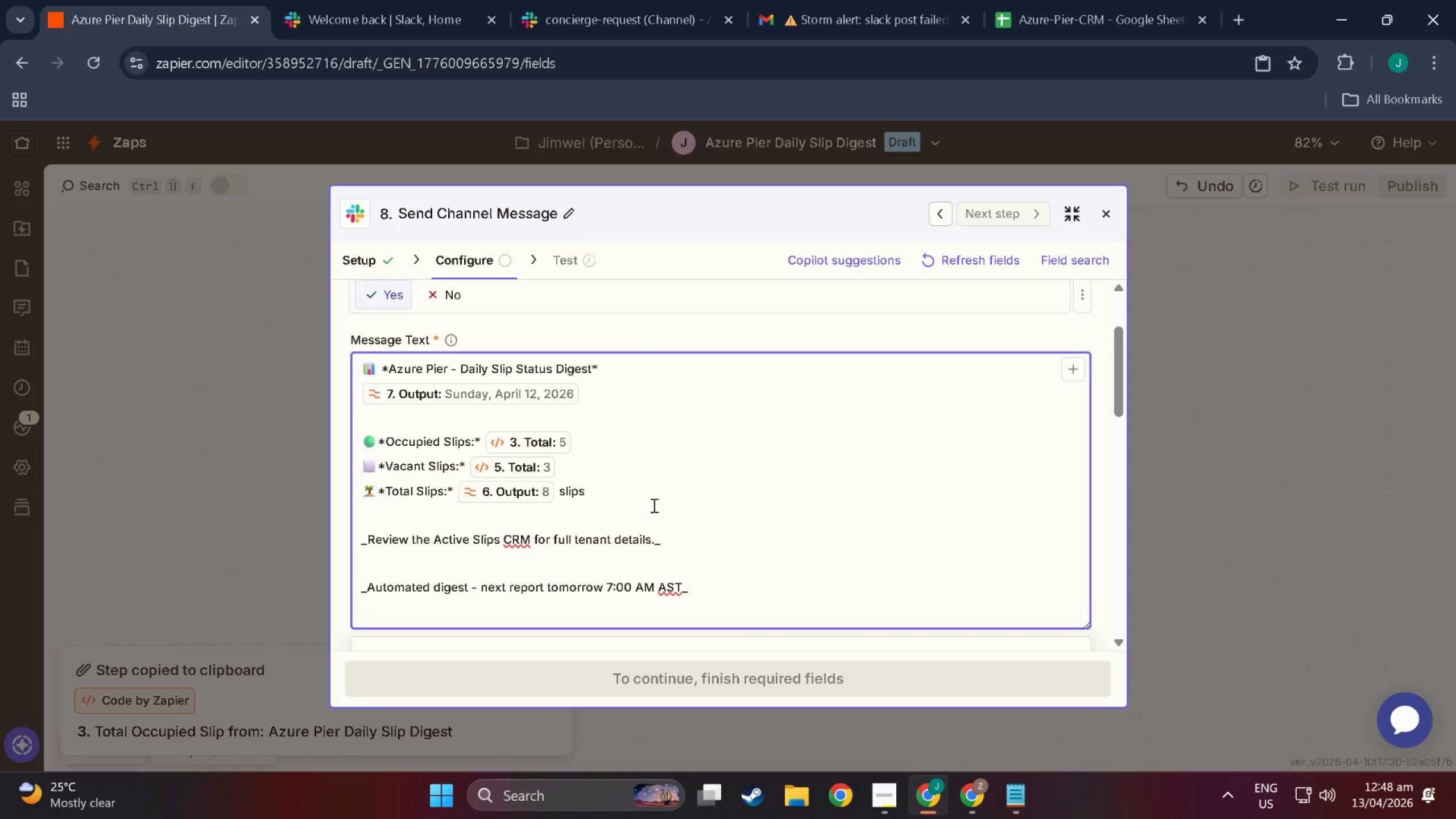 
key(Meta+Period)
 